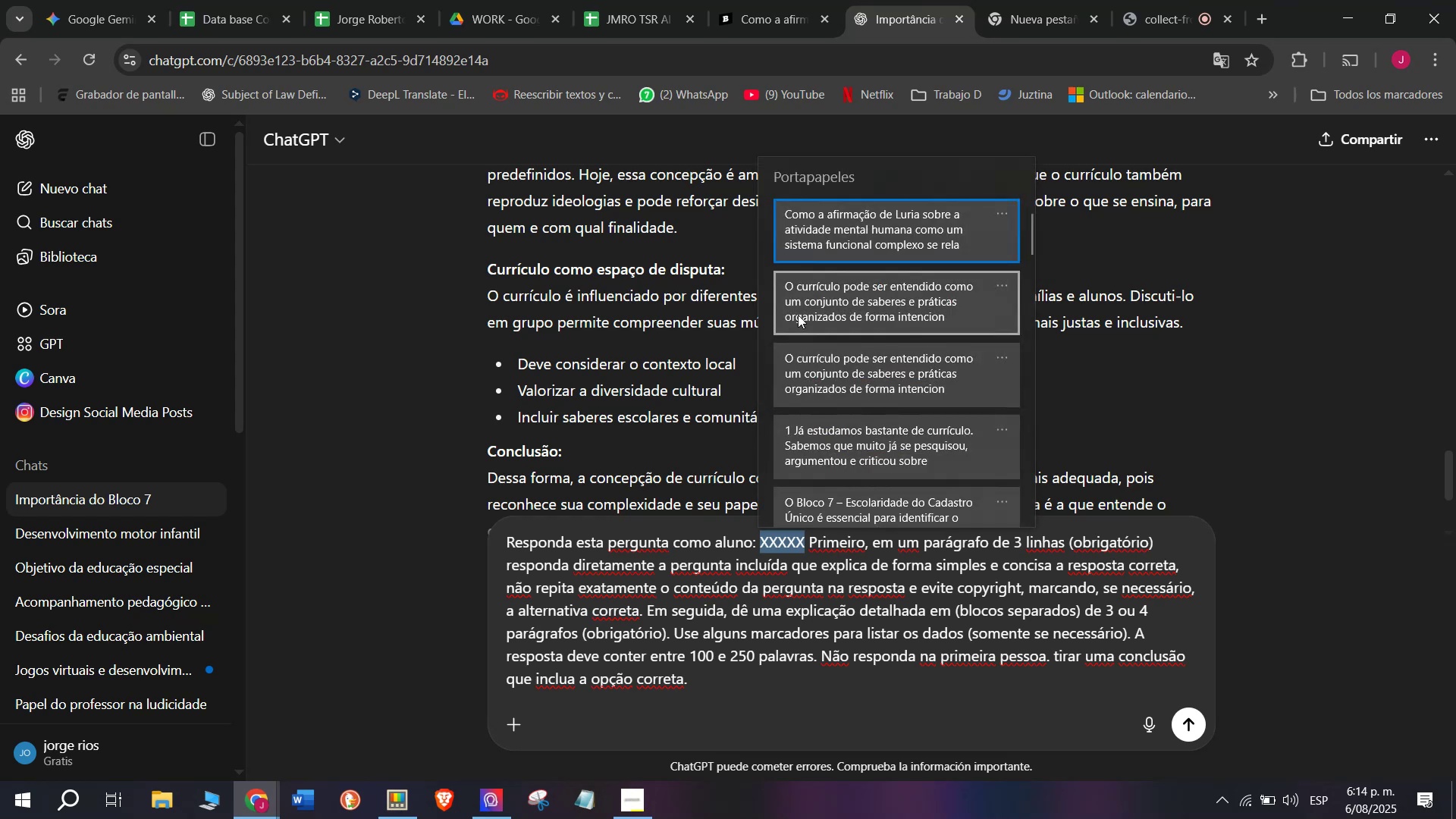 
left_click([839, 209])
 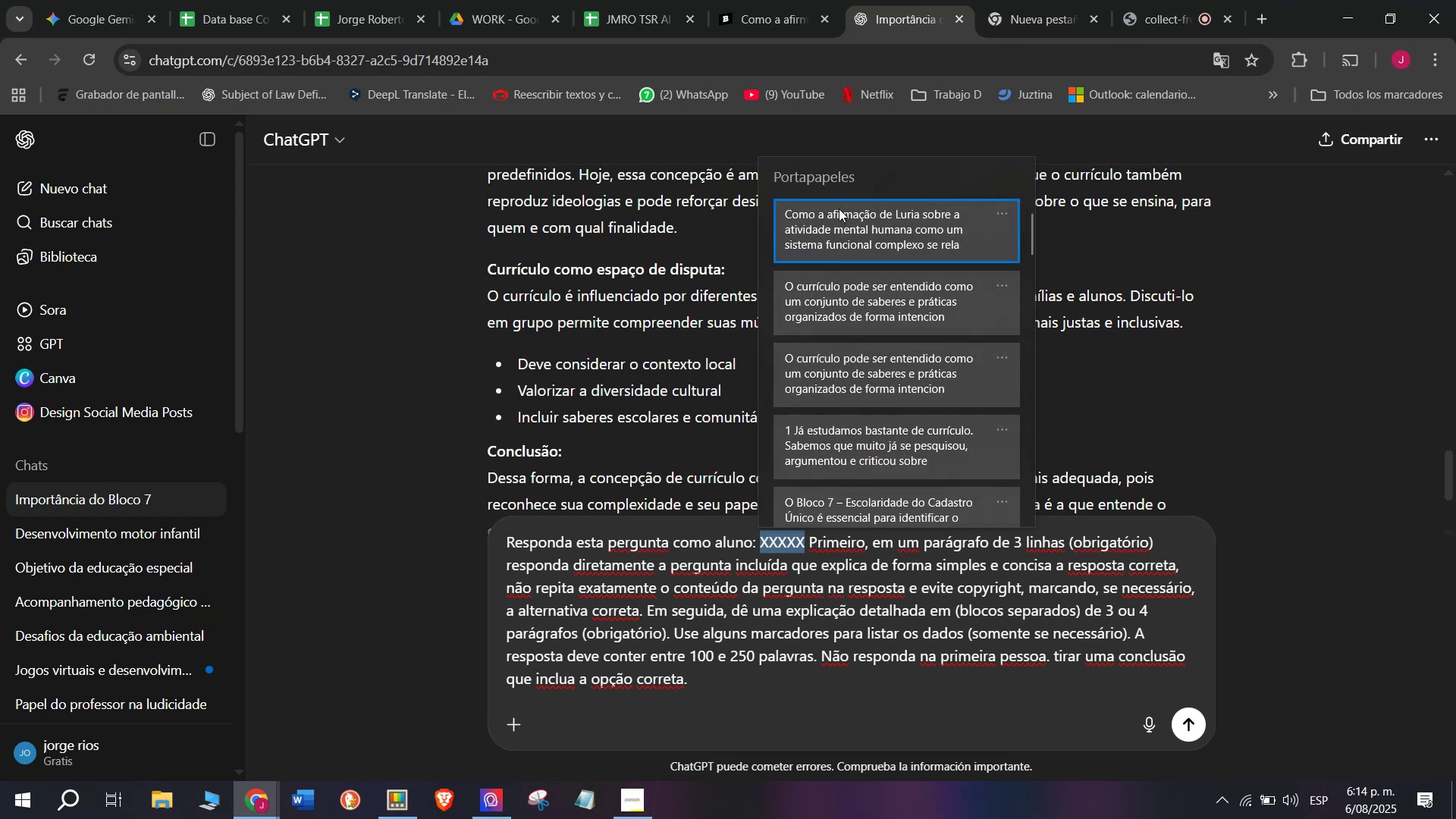 
key(Control+ControlLeft)
 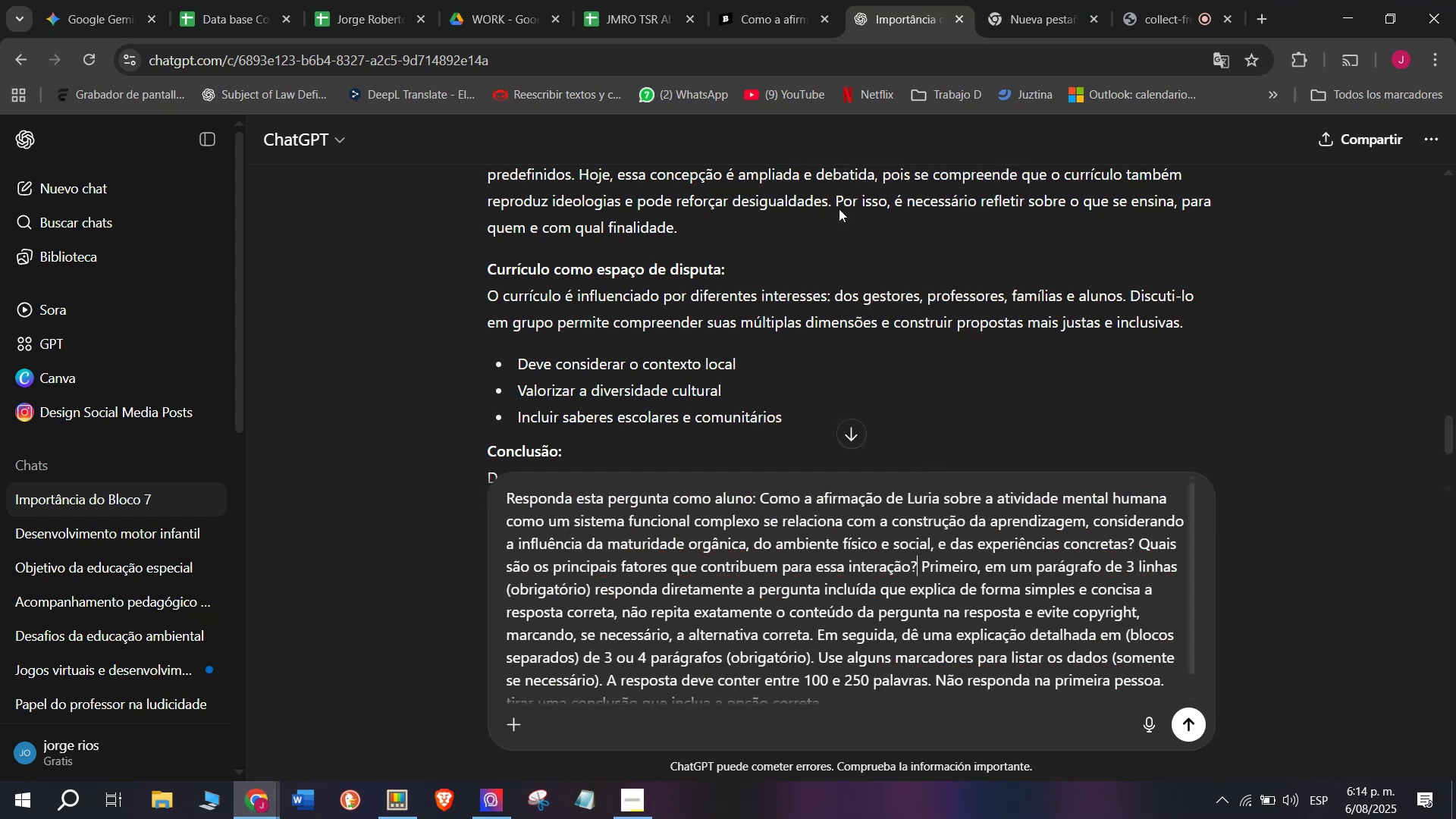 
key(Control+V)
 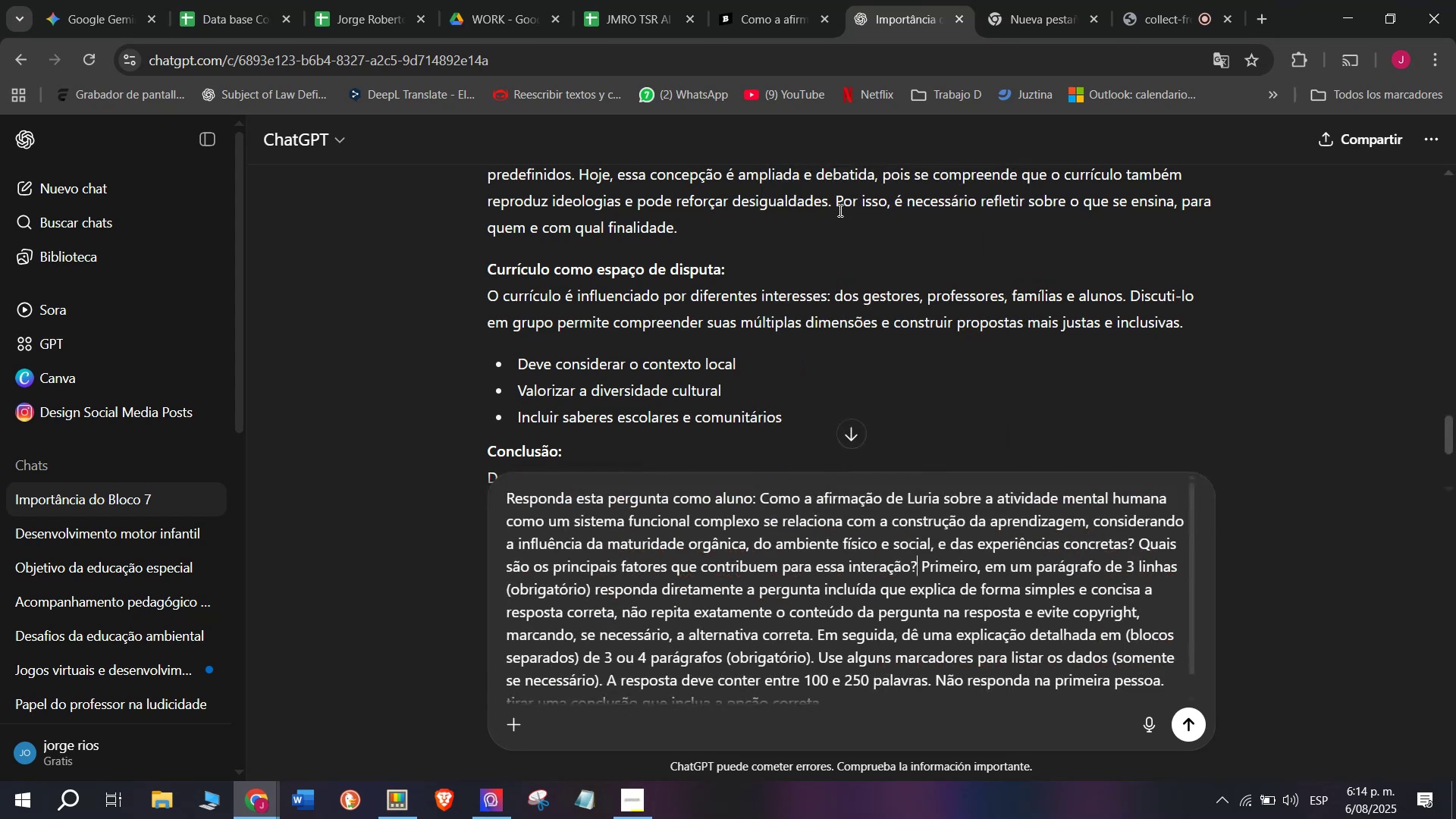 
key(Enter)
 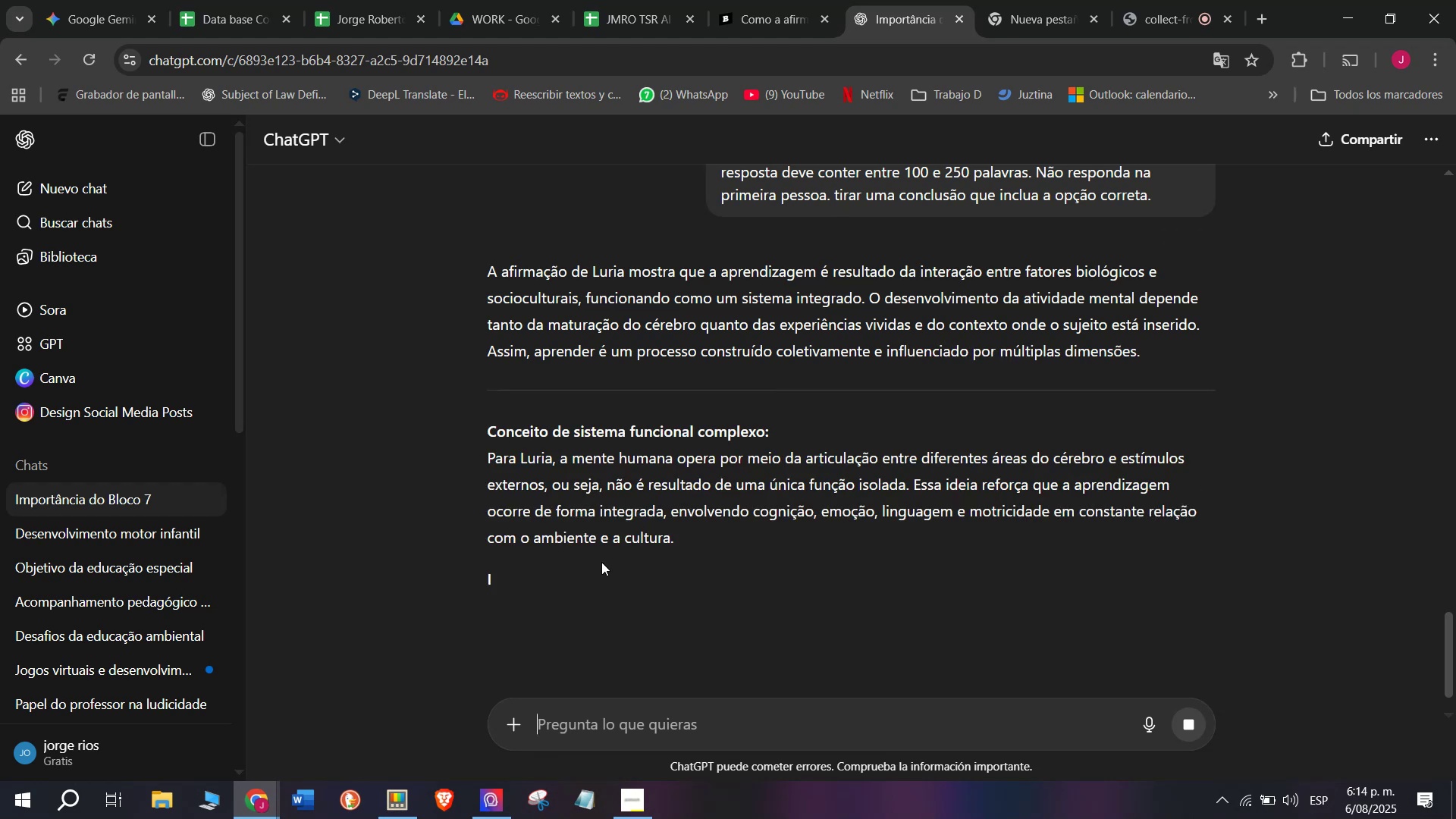 
wait(5.83)
 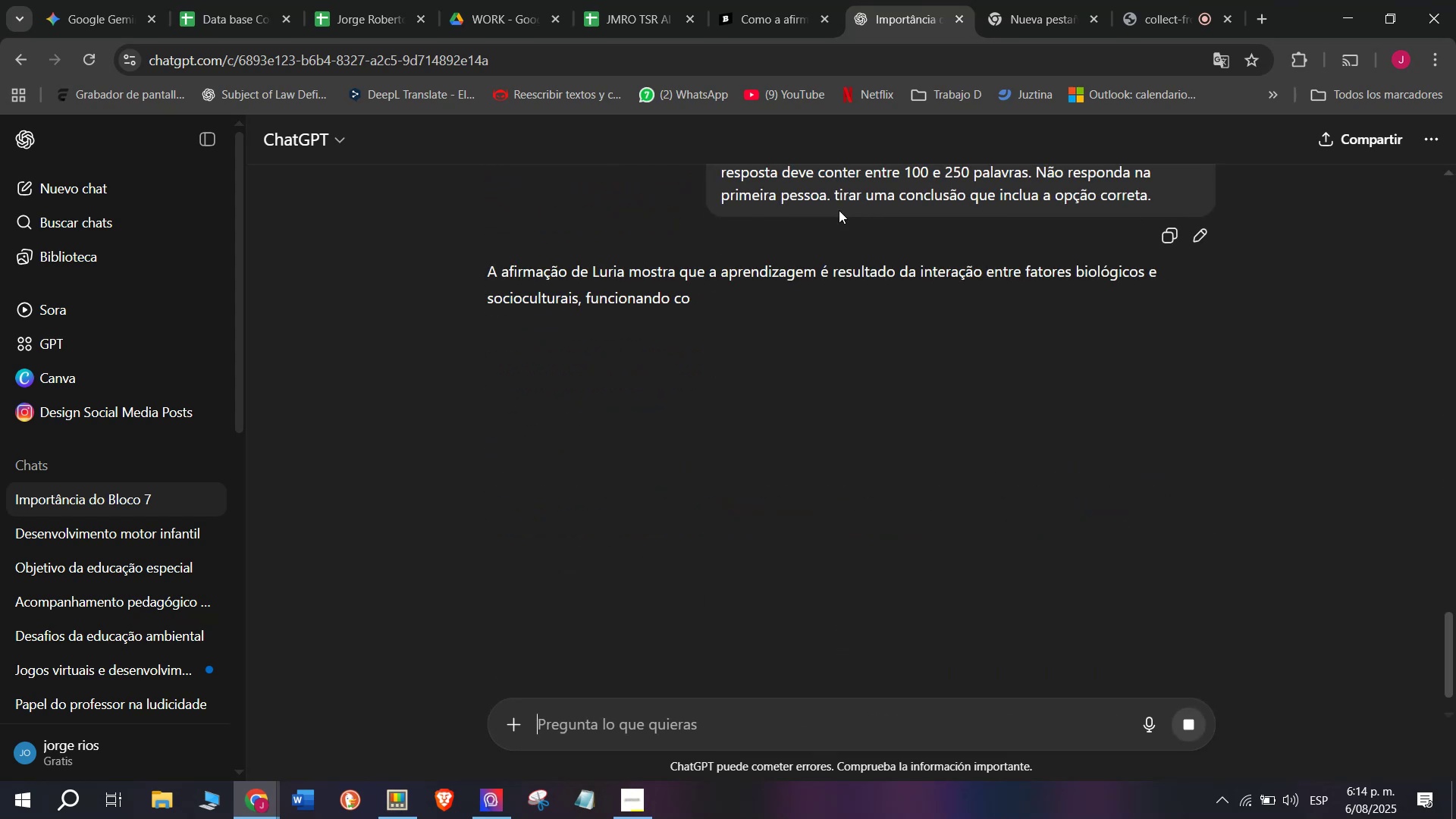 
left_click_drag(start_coordinate=[485, 270], to_coordinate=[823, 697])
 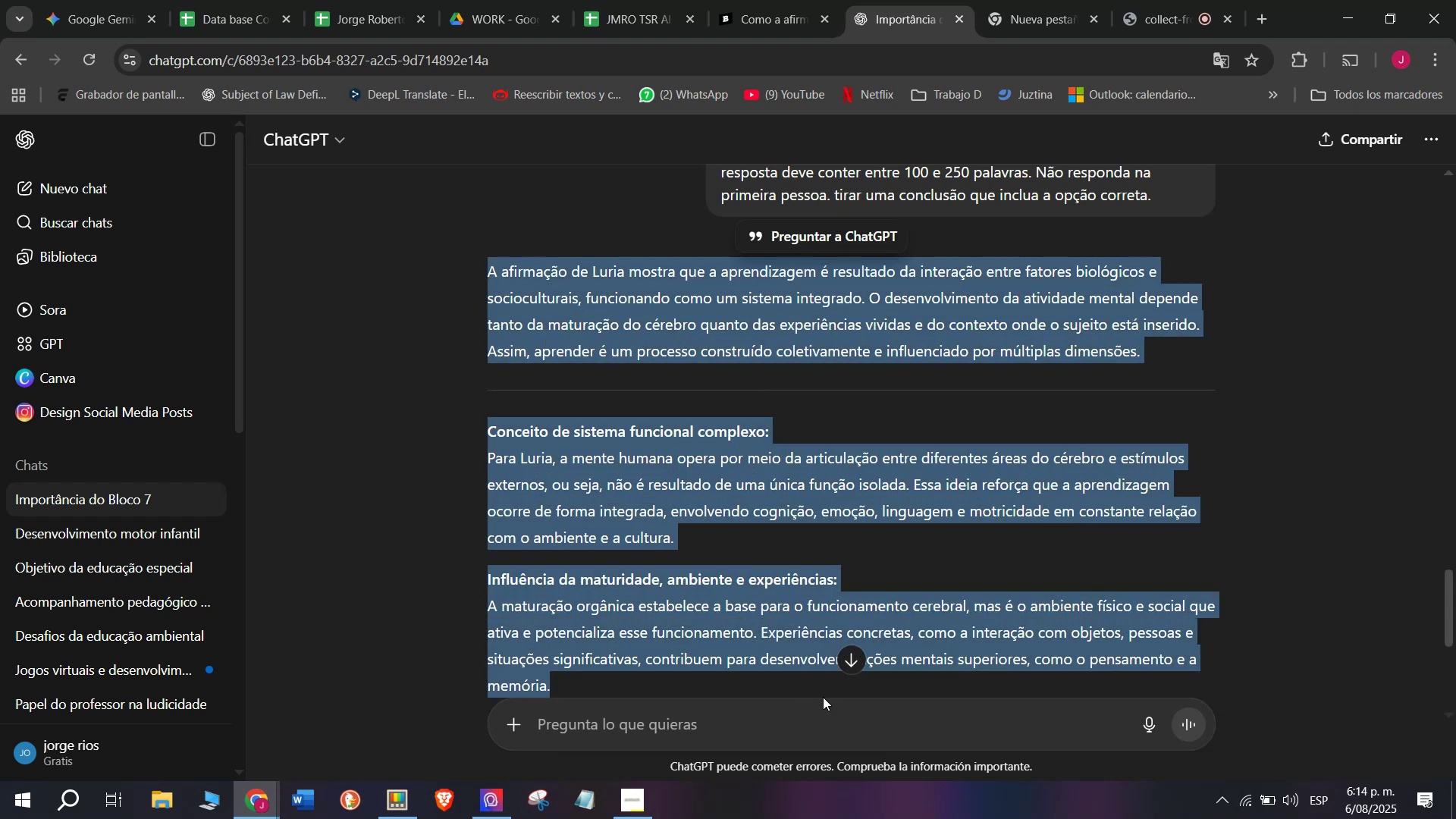 
key(Break)
 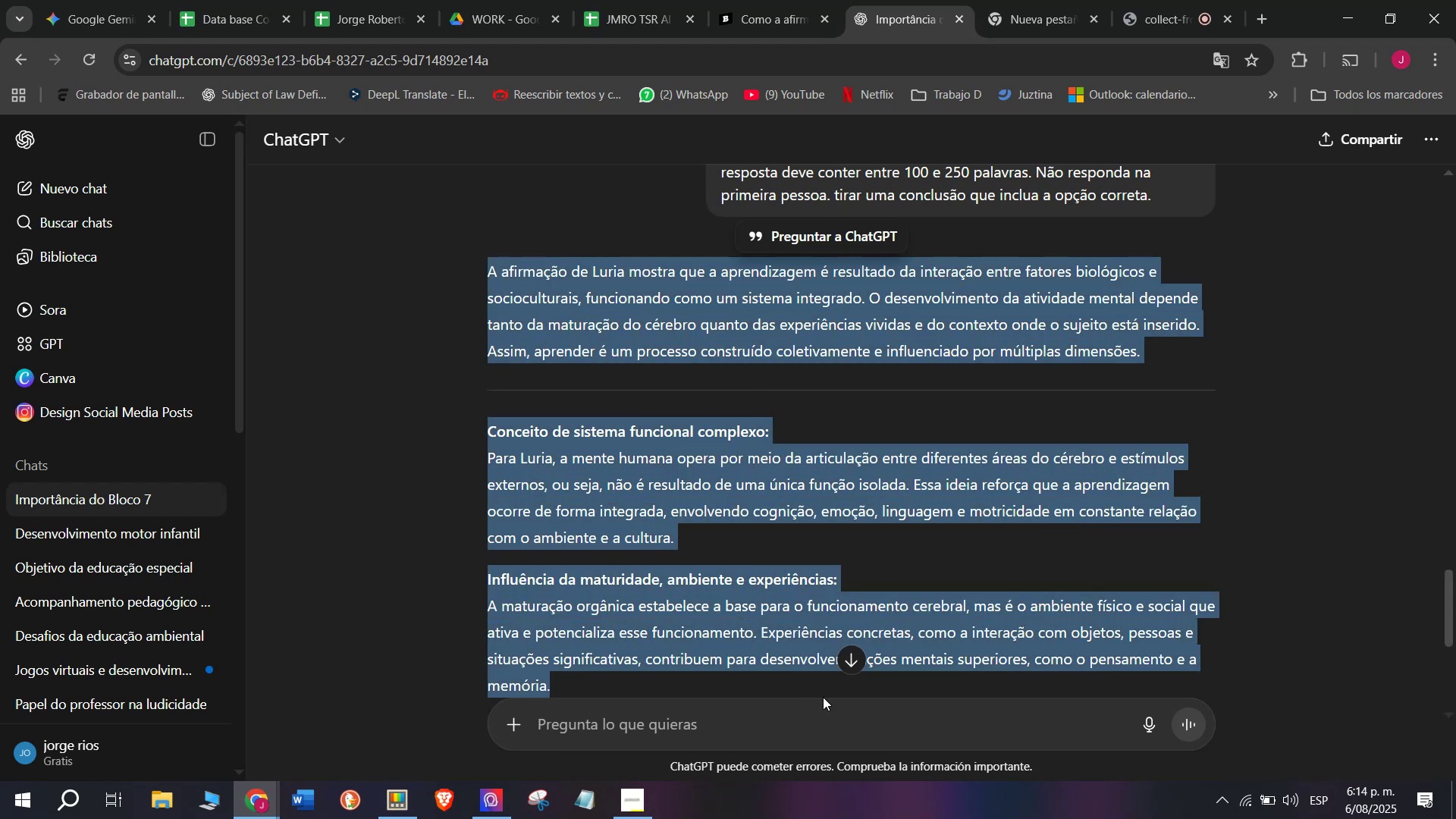 
key(Control+ControlLeft)
 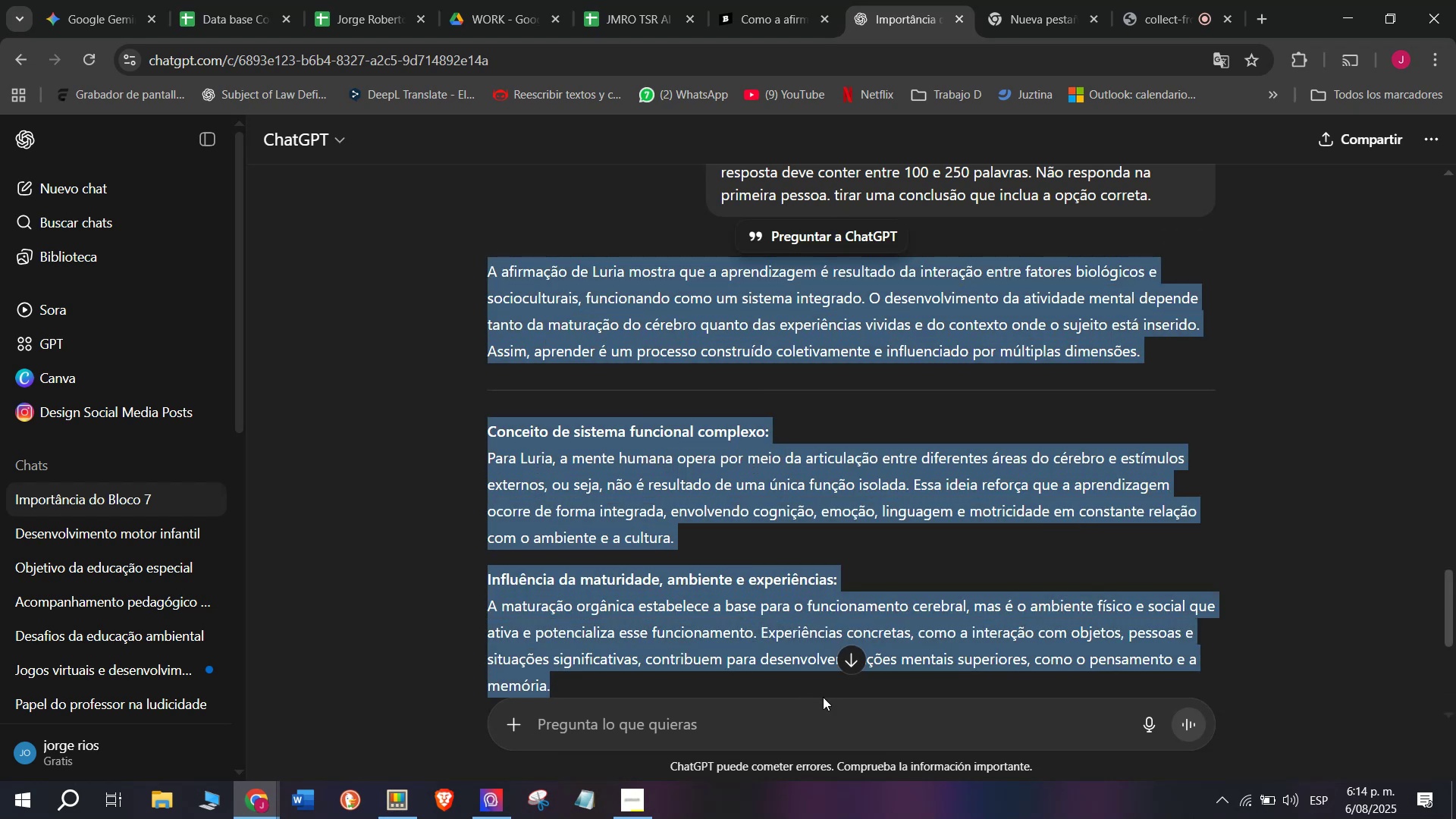 
key(Control+C)
 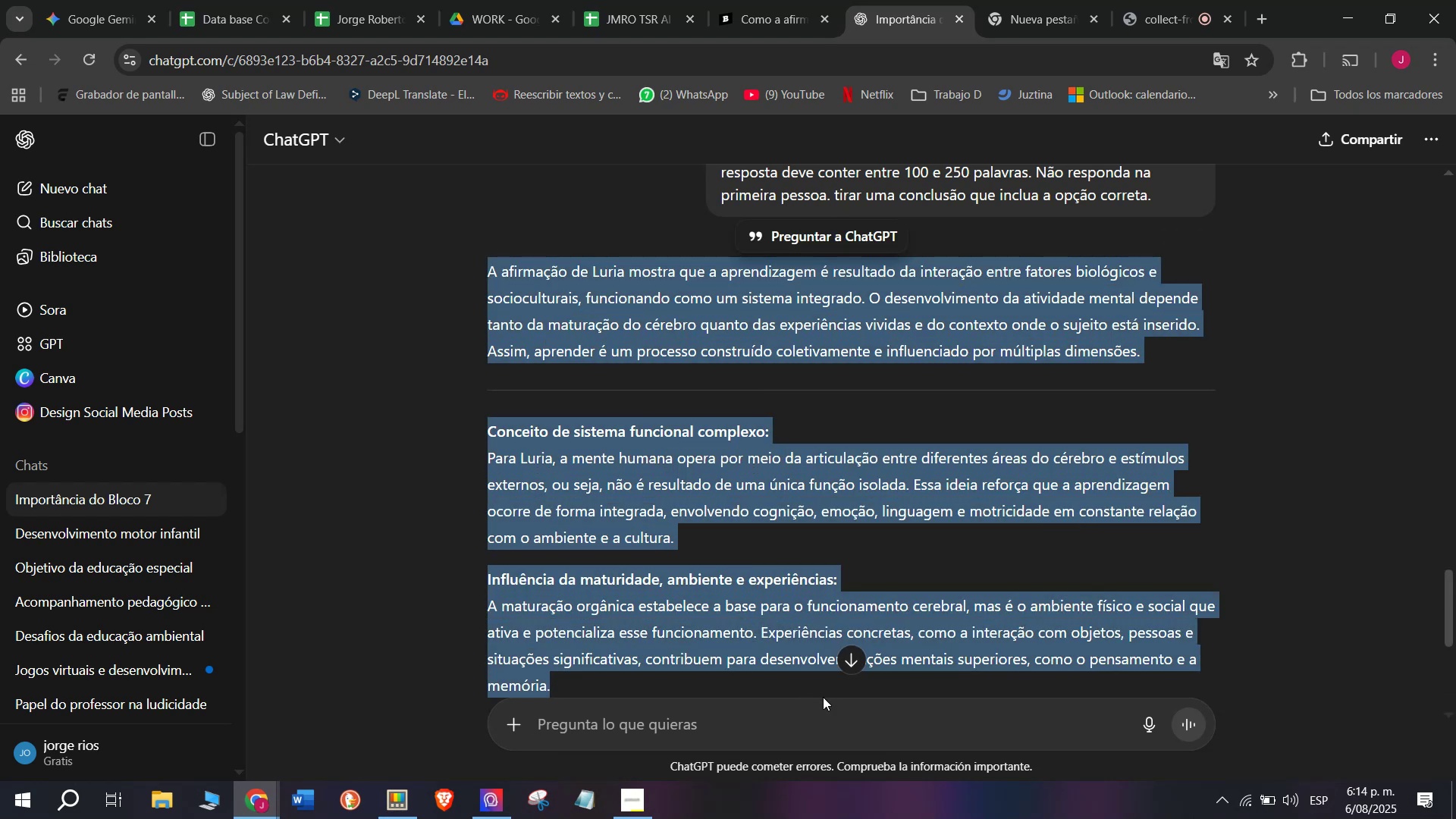 
key(Control+ControlLeft)
 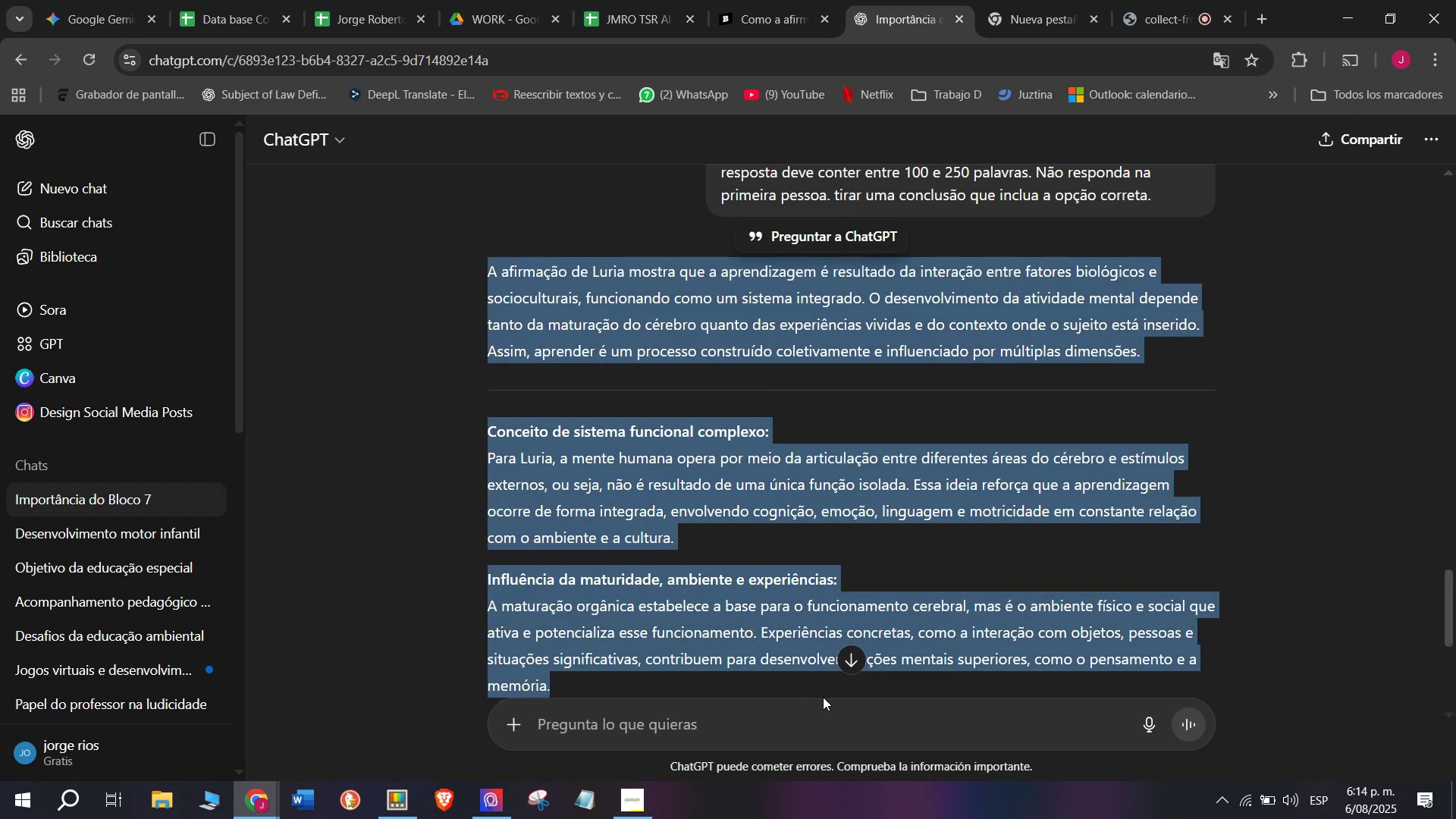 
key(Break)
 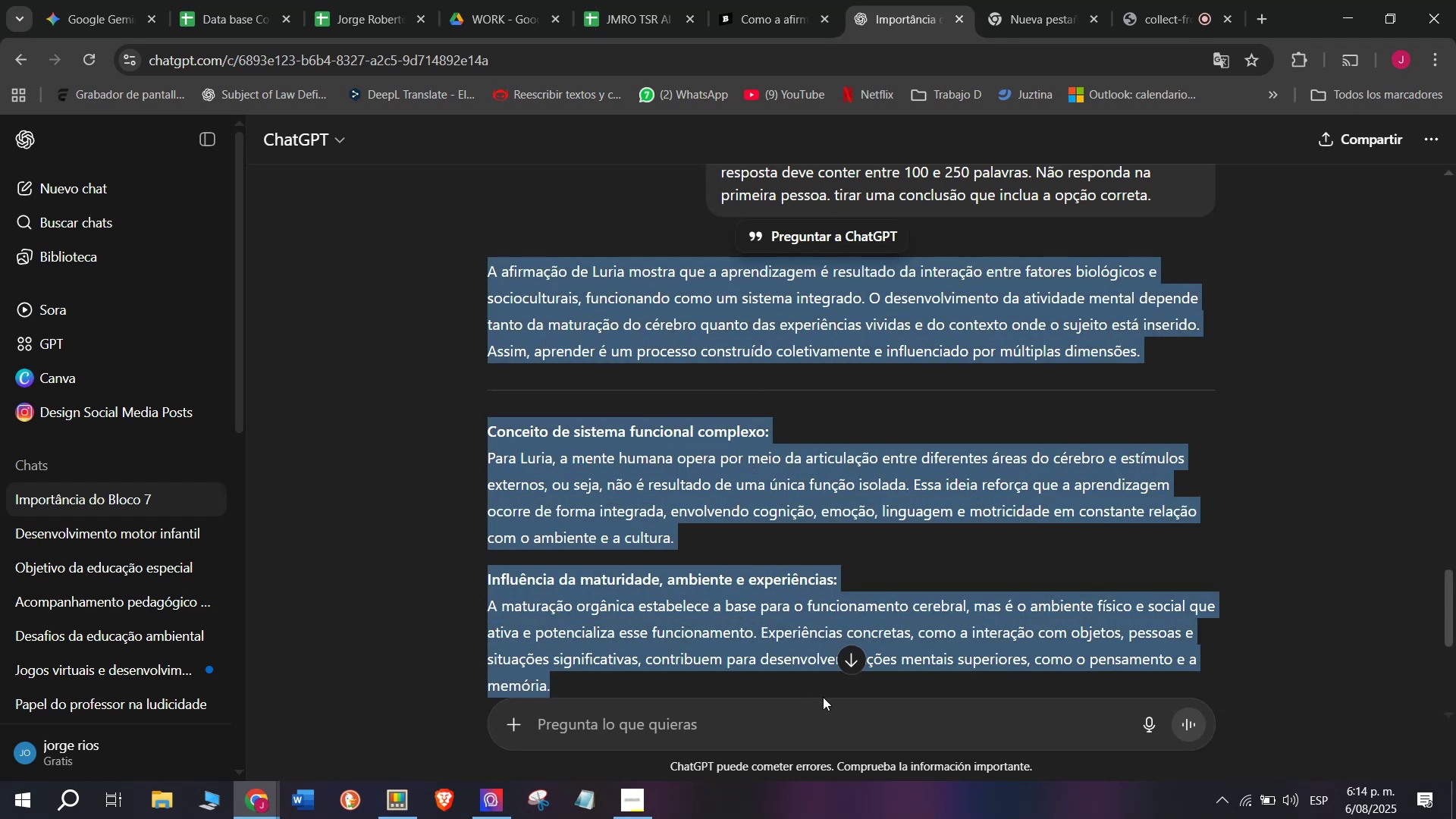 
key(Control+C)
 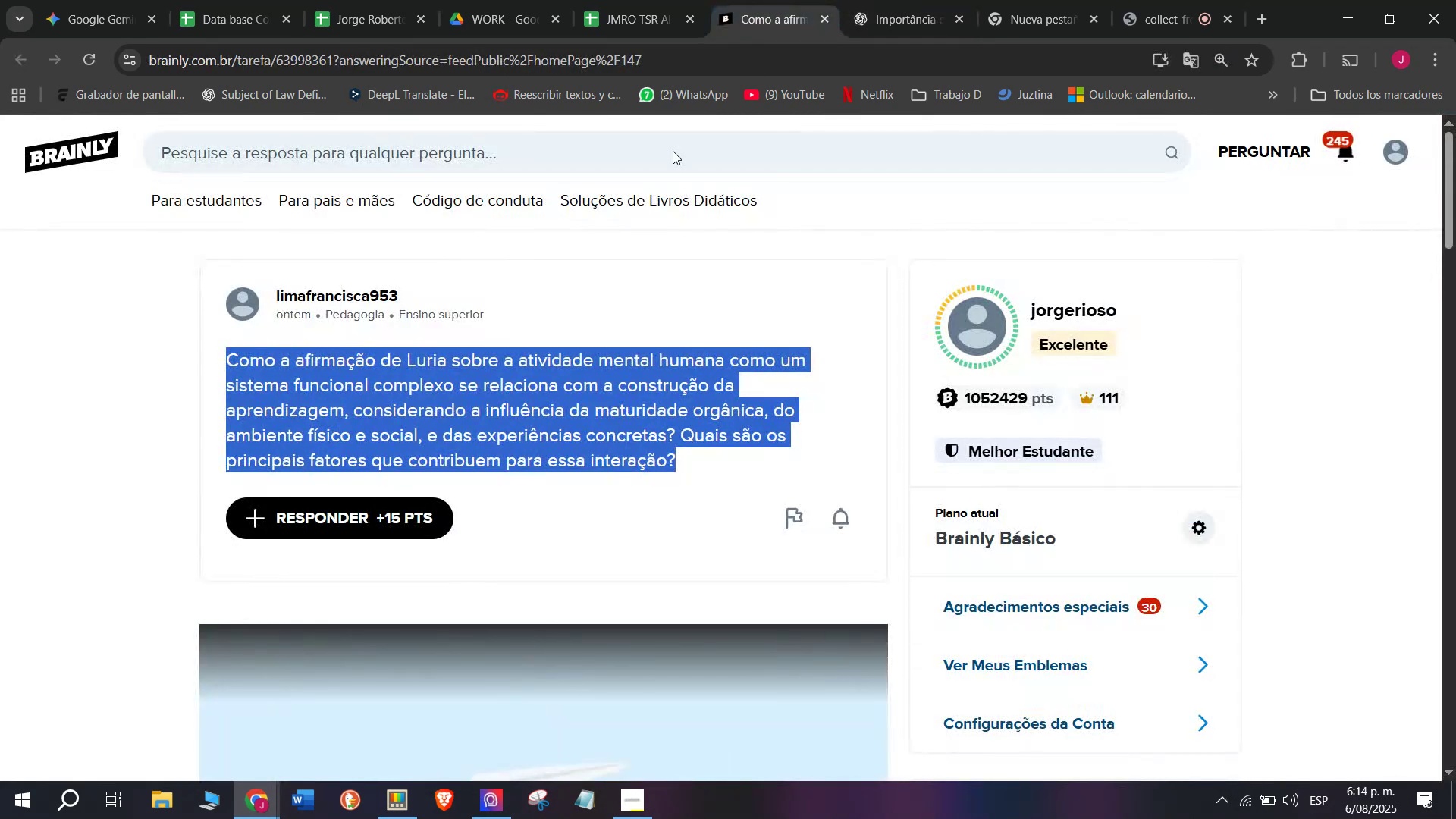 
left_click([397, 533])
 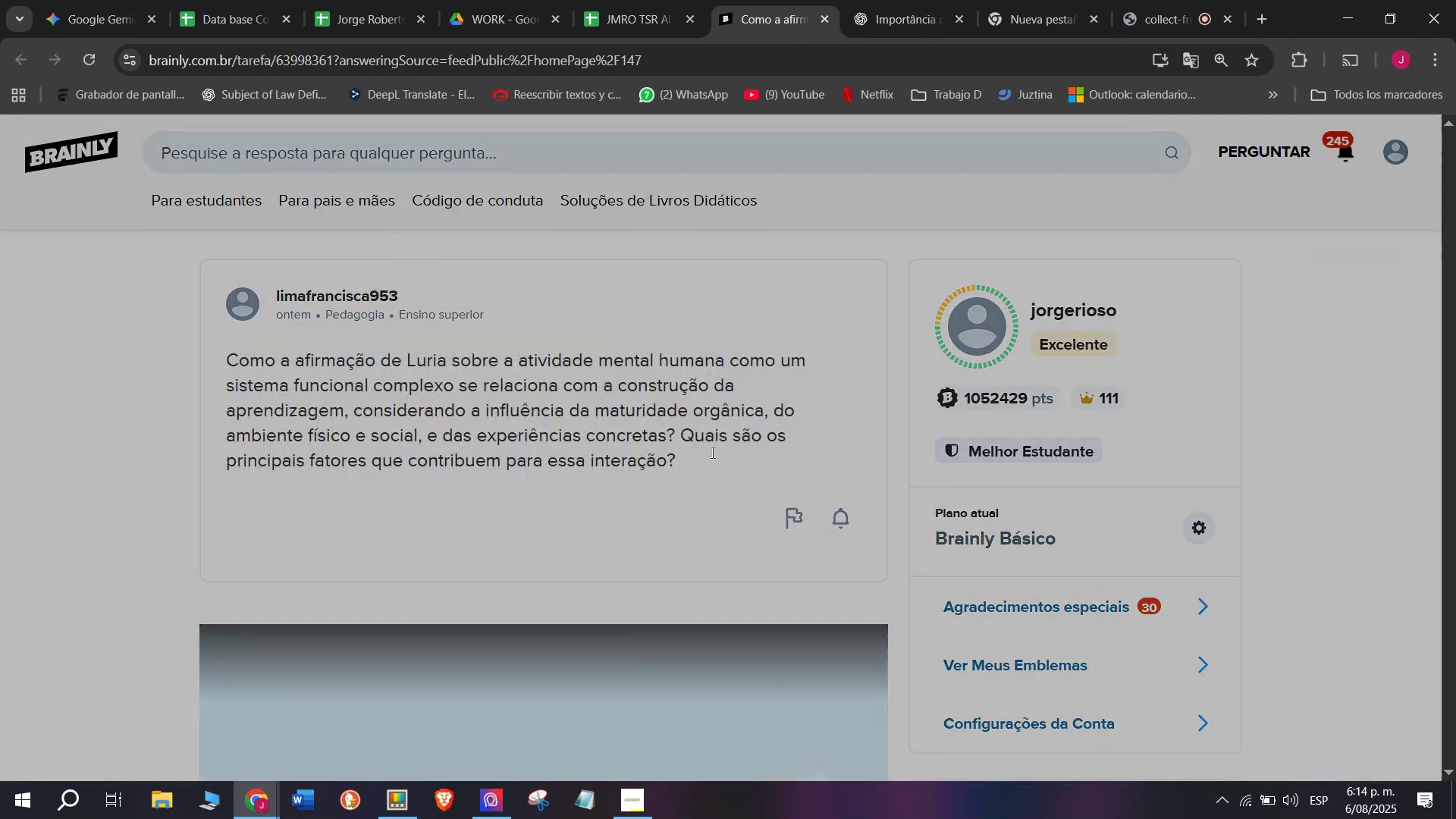 
left_click_drag(start_coordinate=[725, 463], to_coordinate=[437, 198])
 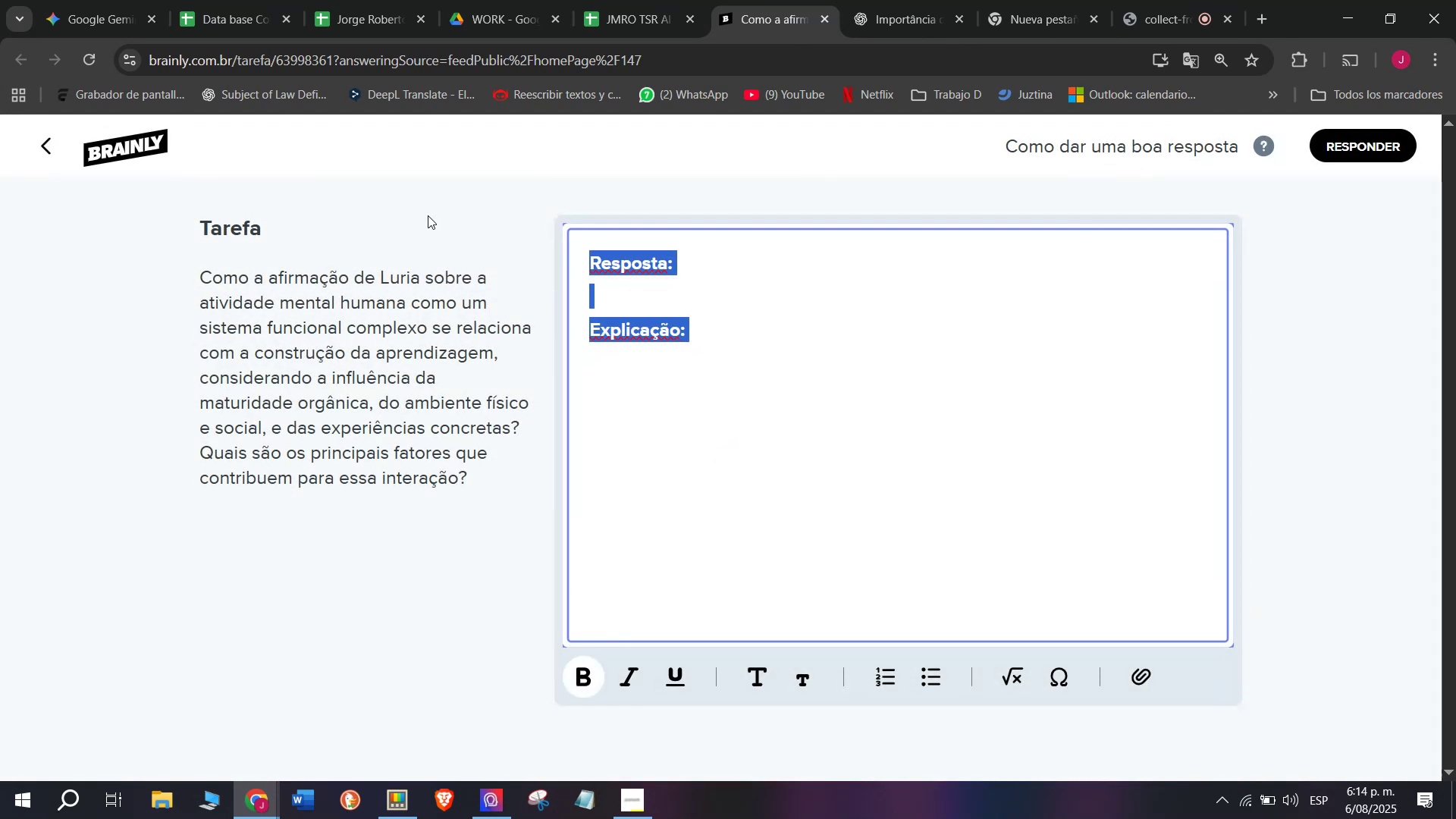 
key(Control+ControlLeft)
 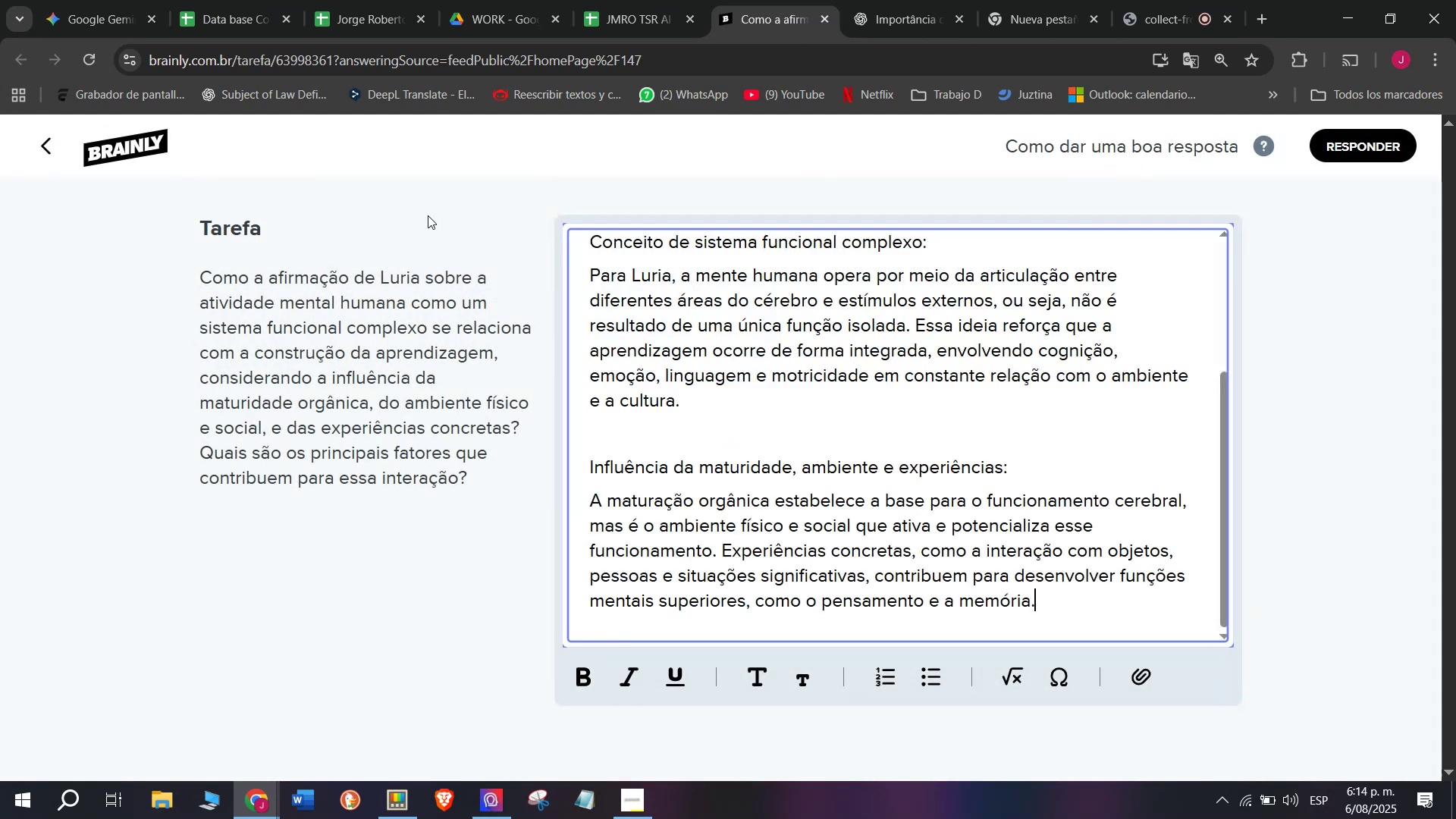 
key(Z)
 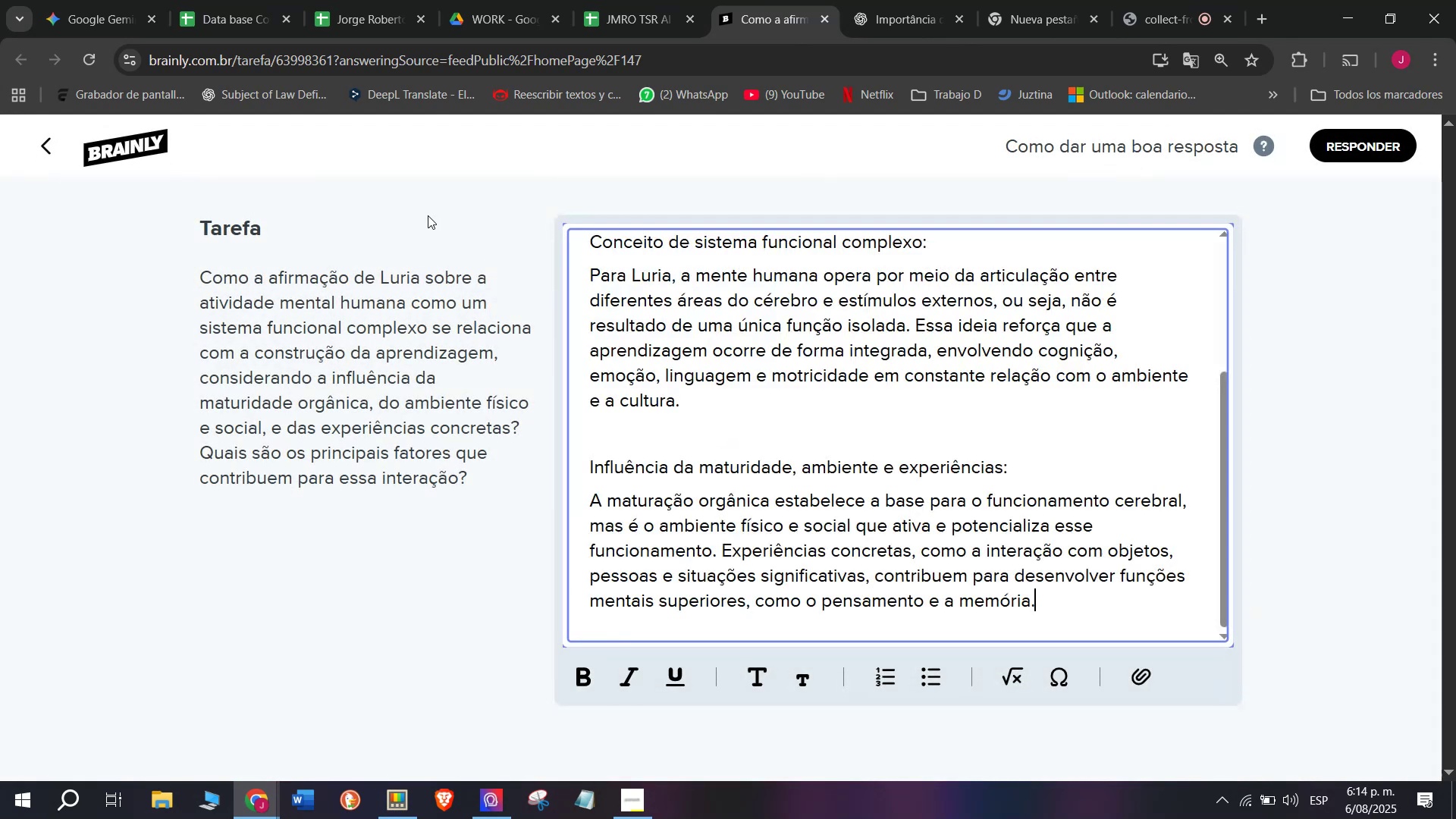 
key(Control+V)
 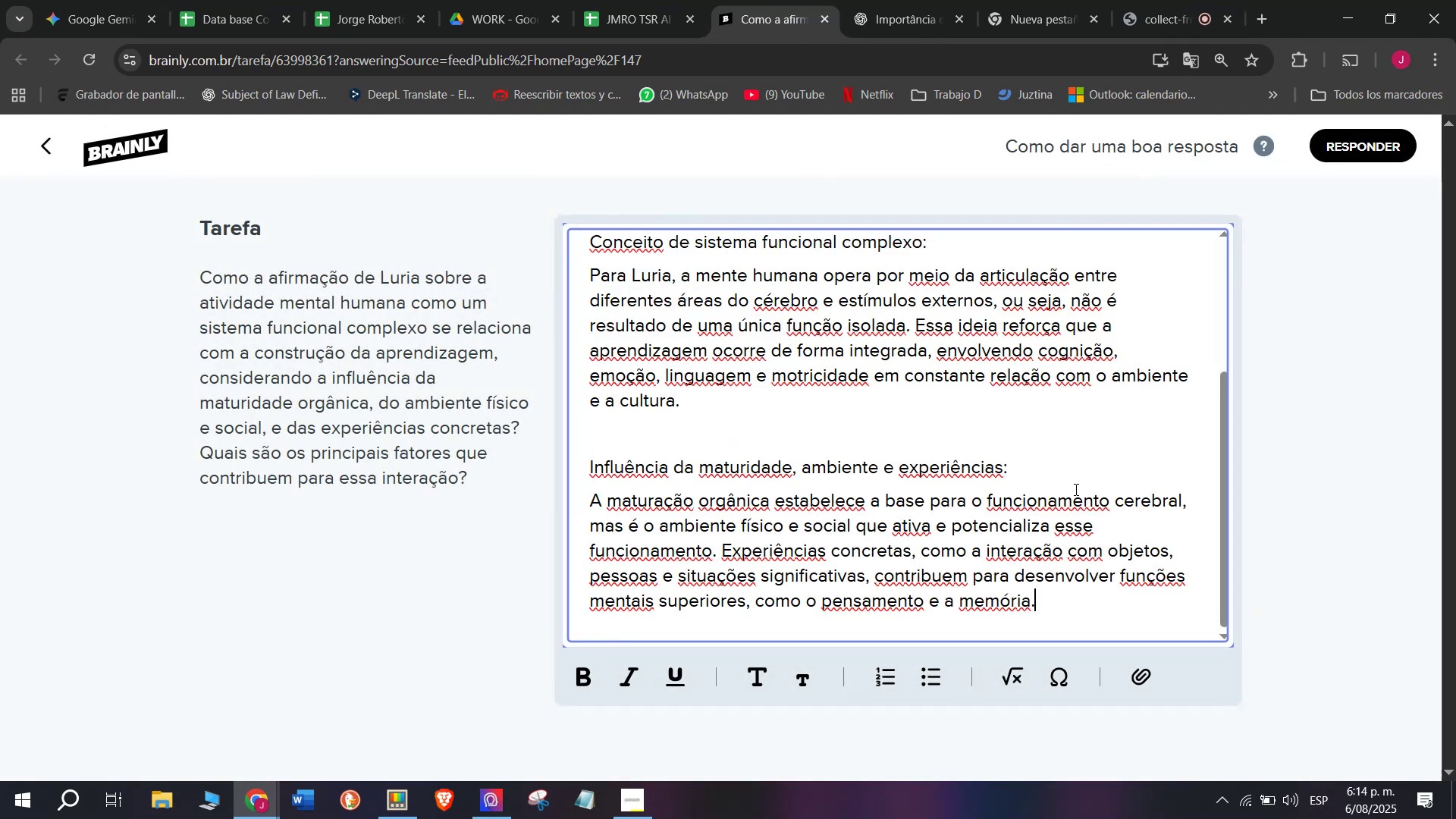 
left_click_drag(start_coordinate=[1037, 472], to_coordinate=[532, 446])
 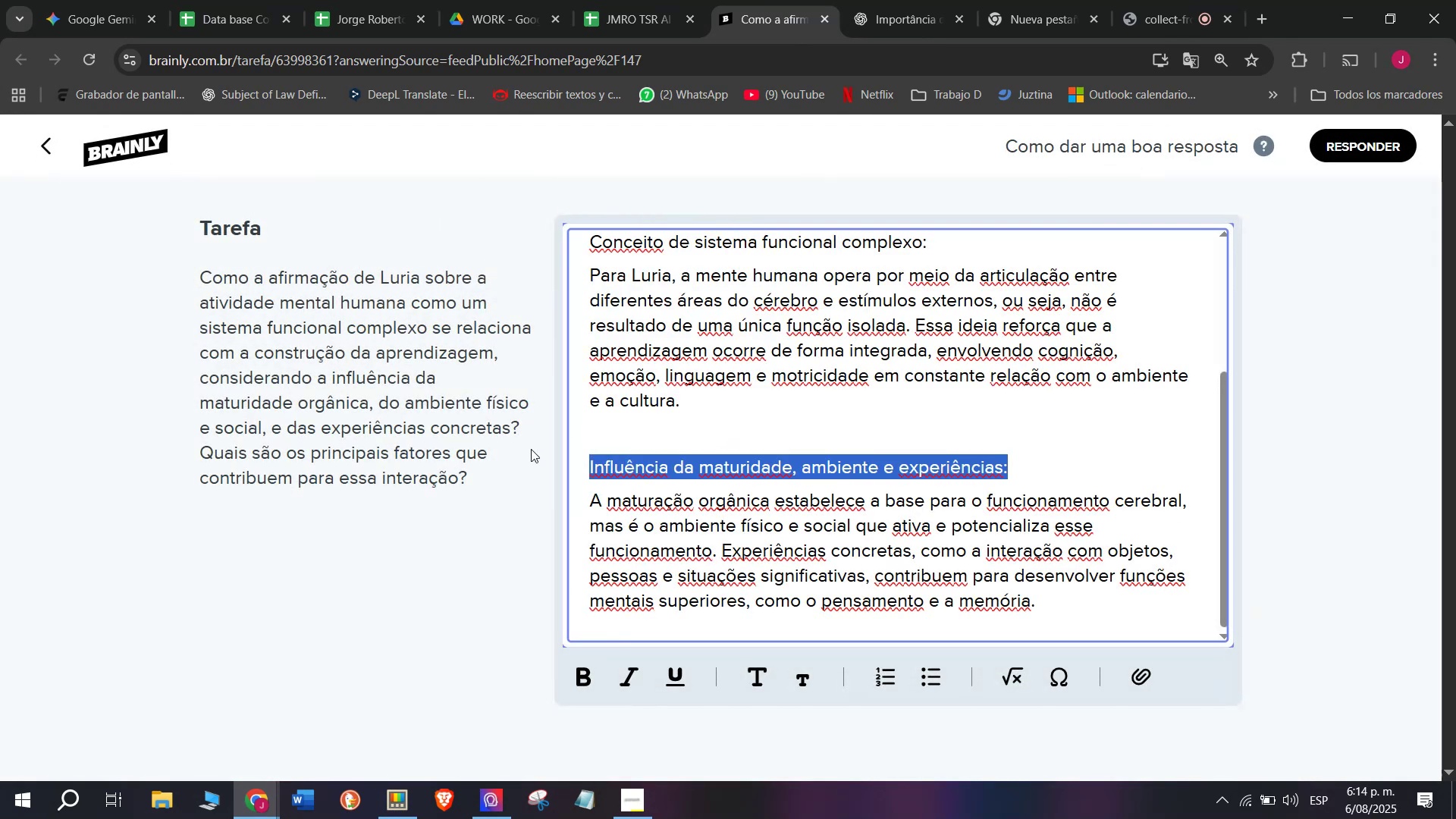 
key(Backspace)
 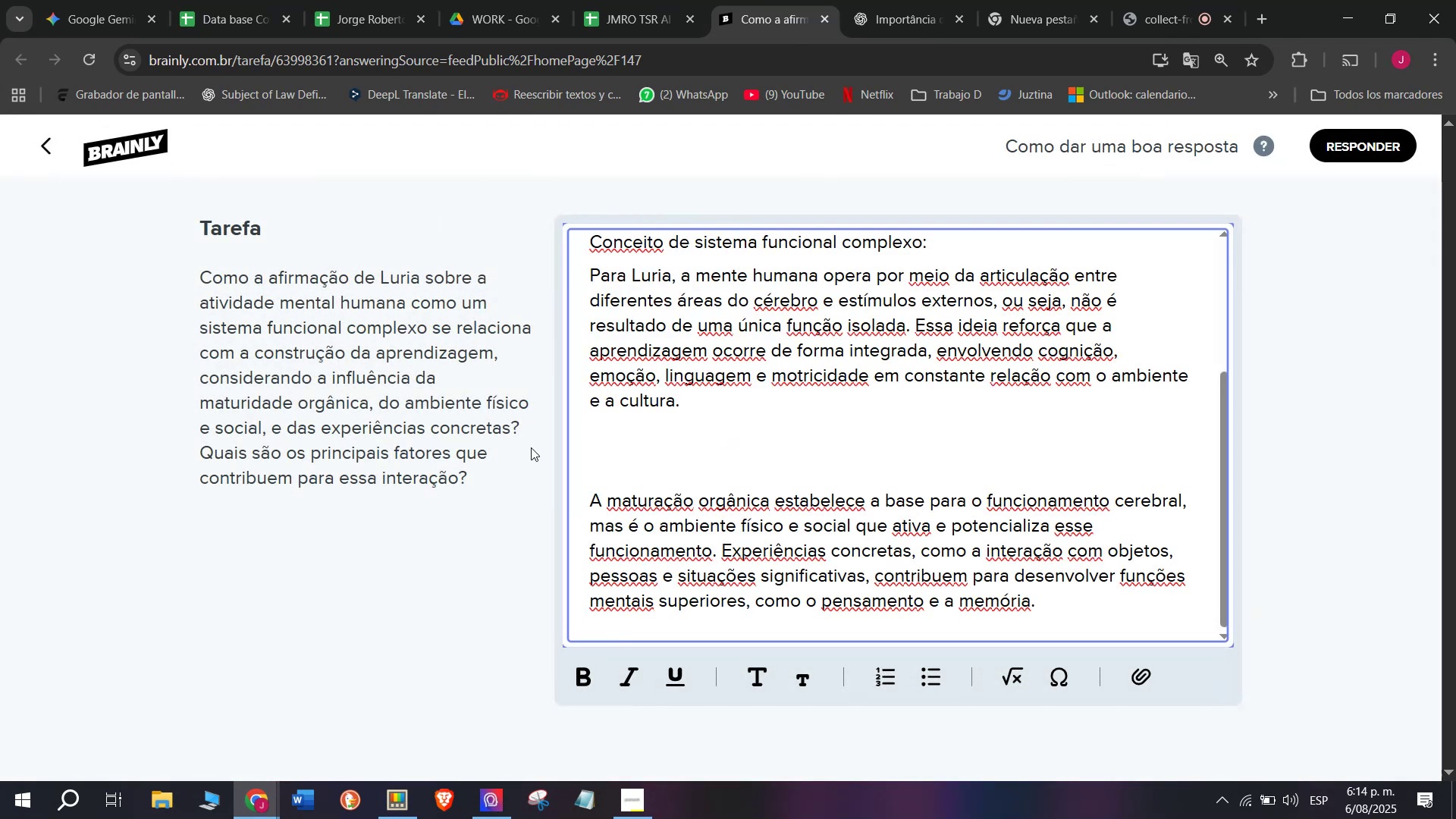 
key(Backspace)
 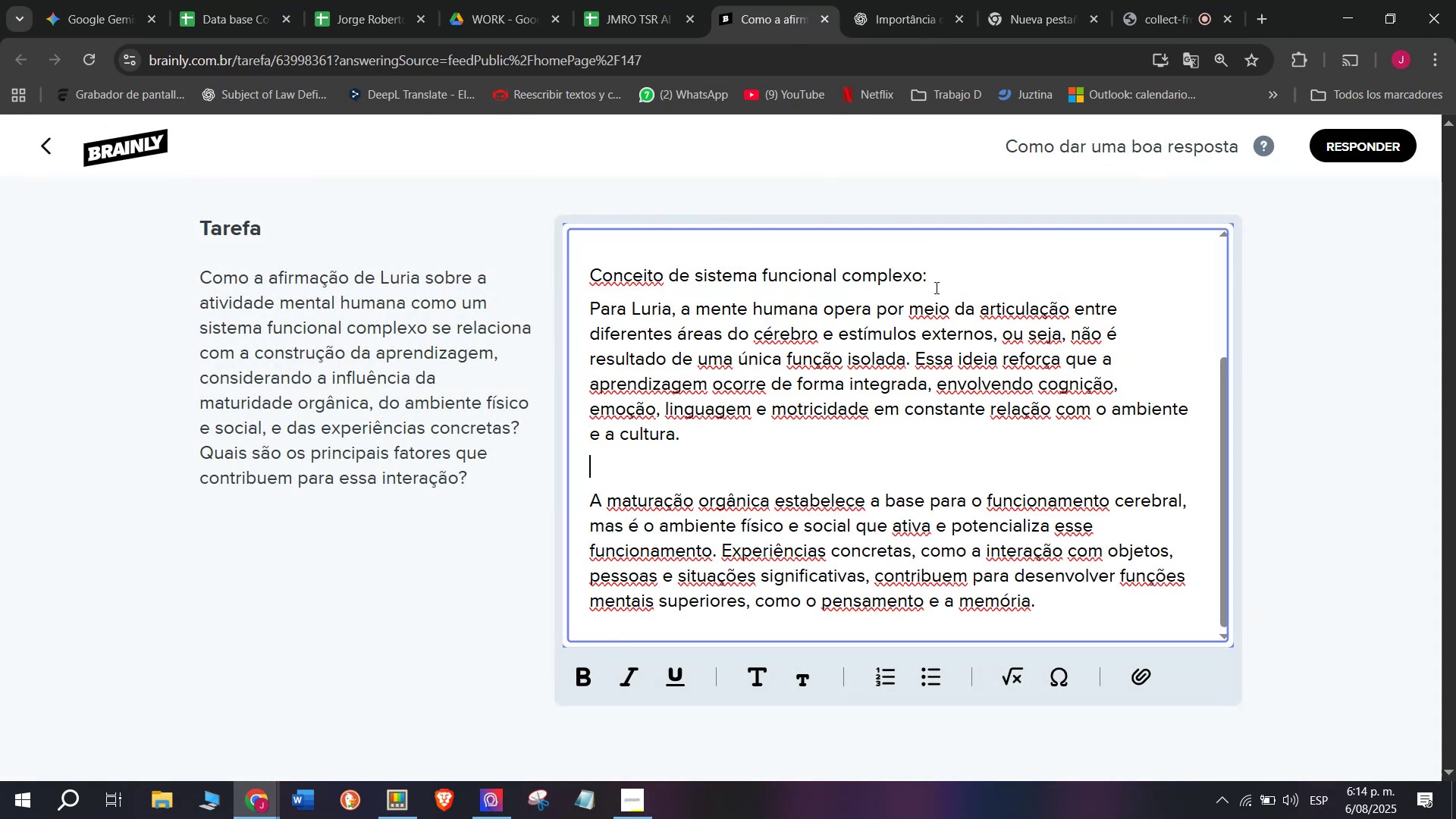 
left_click_drag(start_coordinate=[944, 283], to_coordinate=[538, 309])
 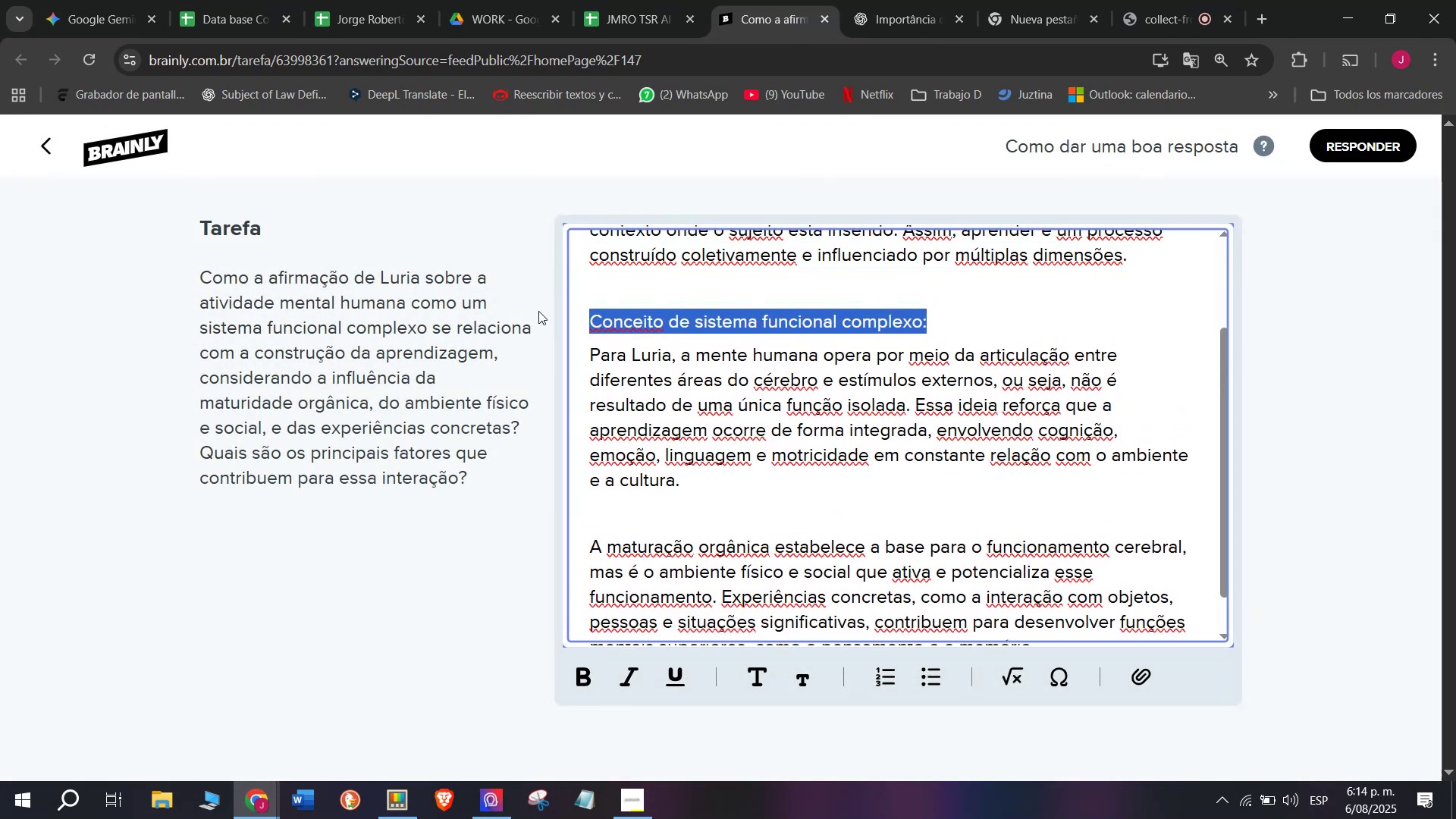 
key(Backspace)
 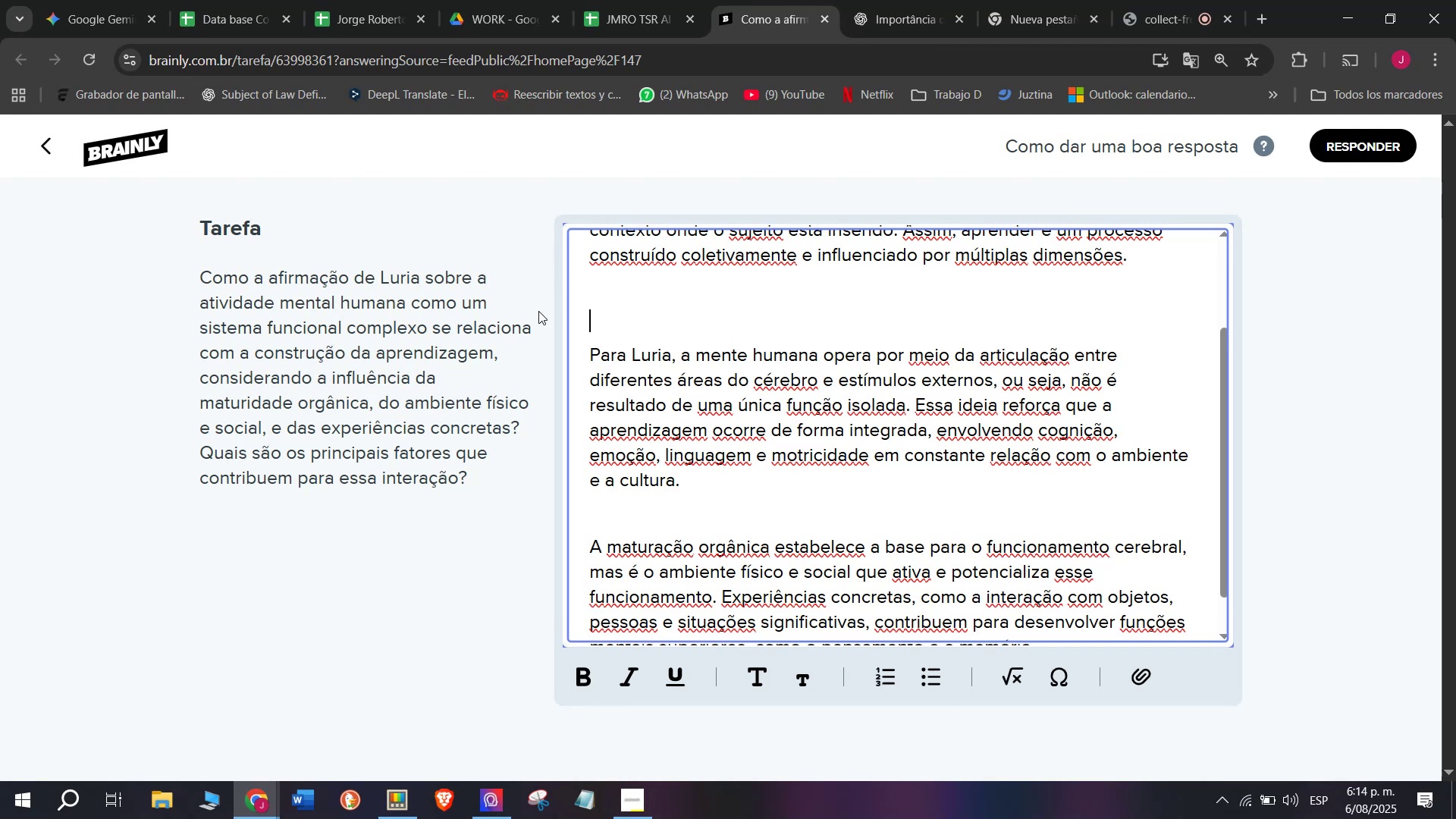 
key(Backspace)
 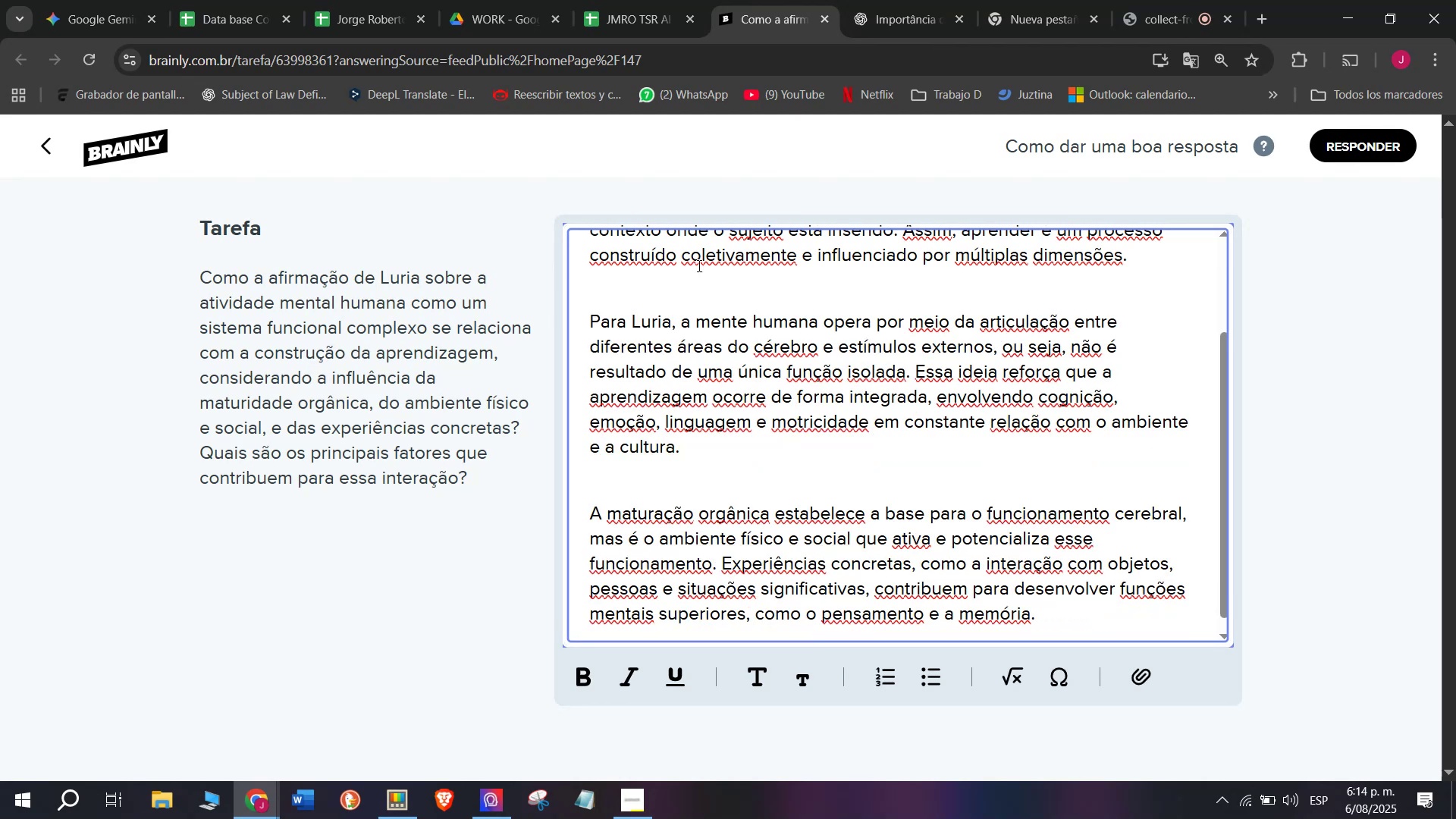 
scroll: coordinate [912, 529], scroll_direction: up, amount: 5.0
 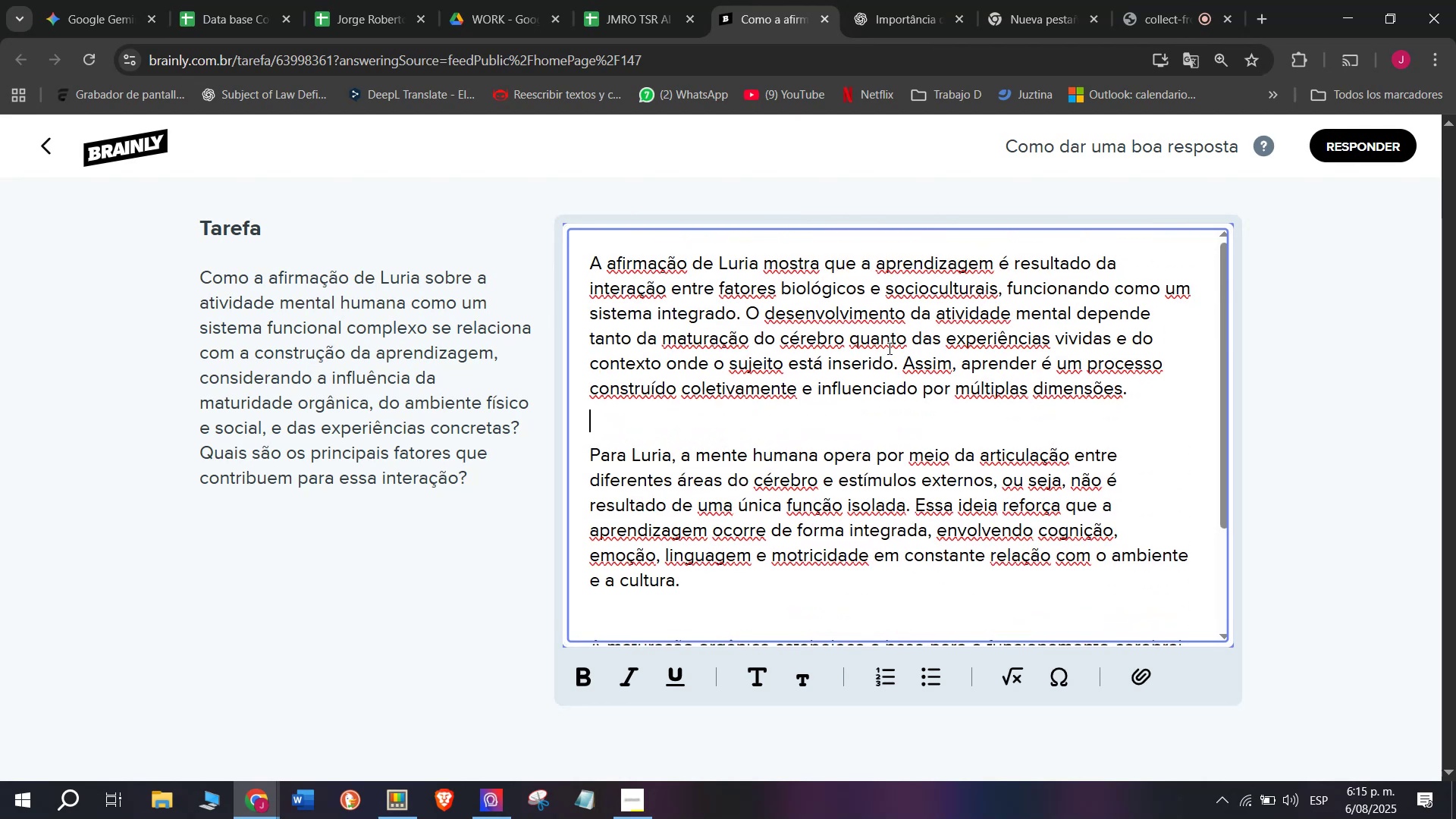 
left_click_drag(start_coordinate=[903, 356], to_coordinate=[1153, 390])
 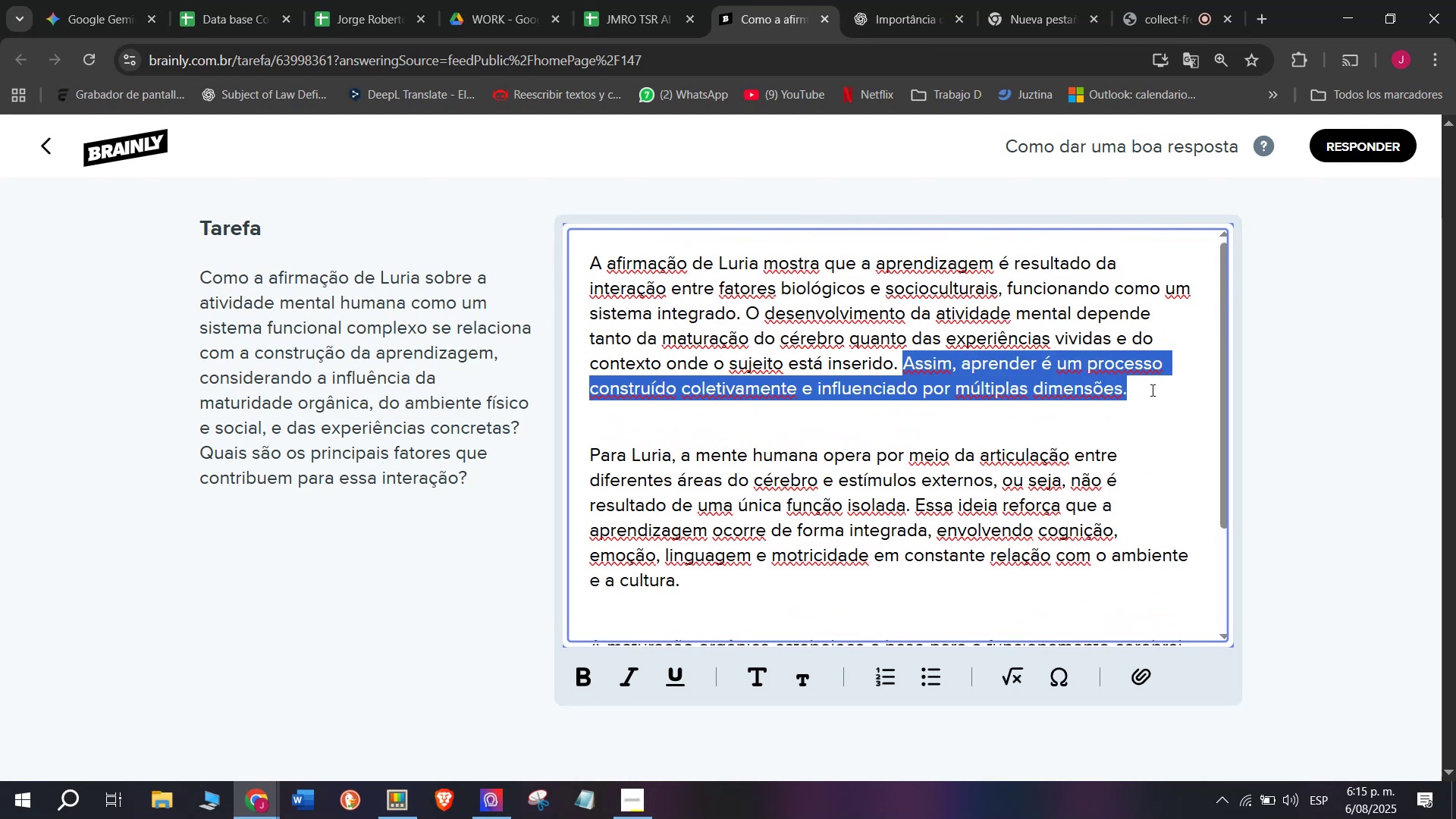 
key(Backspace)
 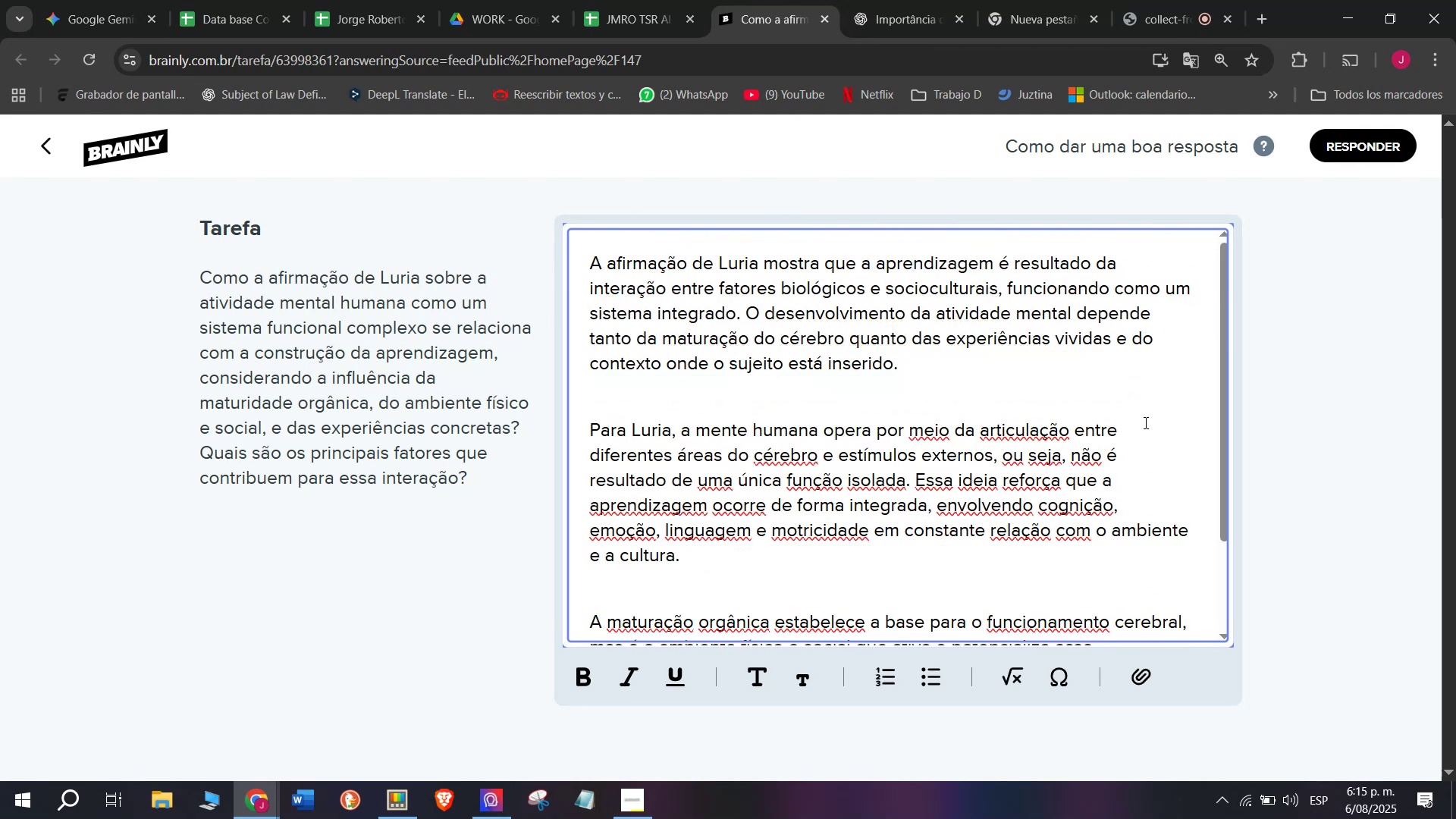 
scroll: coordinate [1131, 529], scroll_direction: down, amount: 5.0
 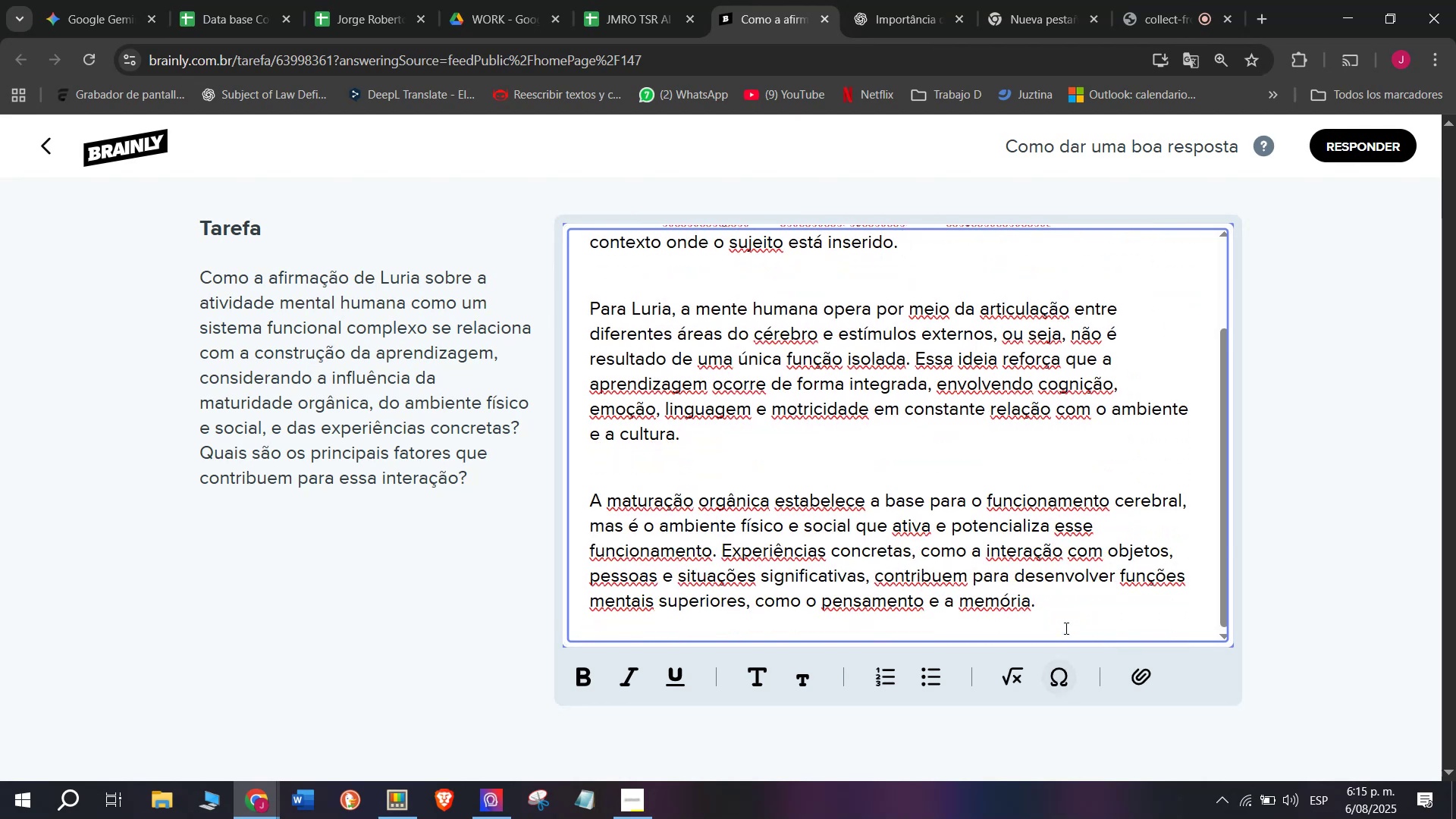 
left_click_drag(start_coordinate=[1062, 618], to_coordinate=[425, 108])
 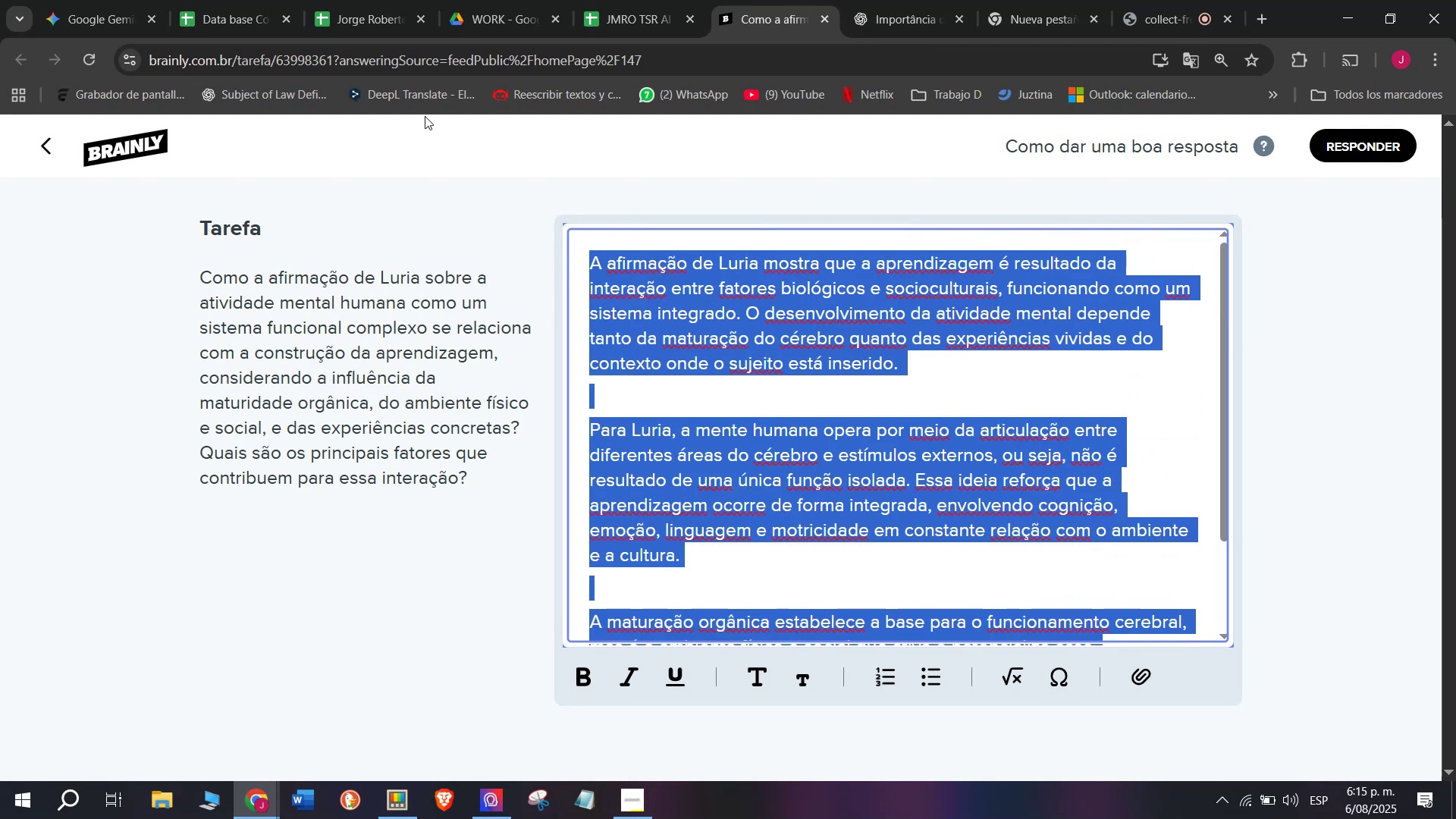 
key(Control+ControlLeft)
 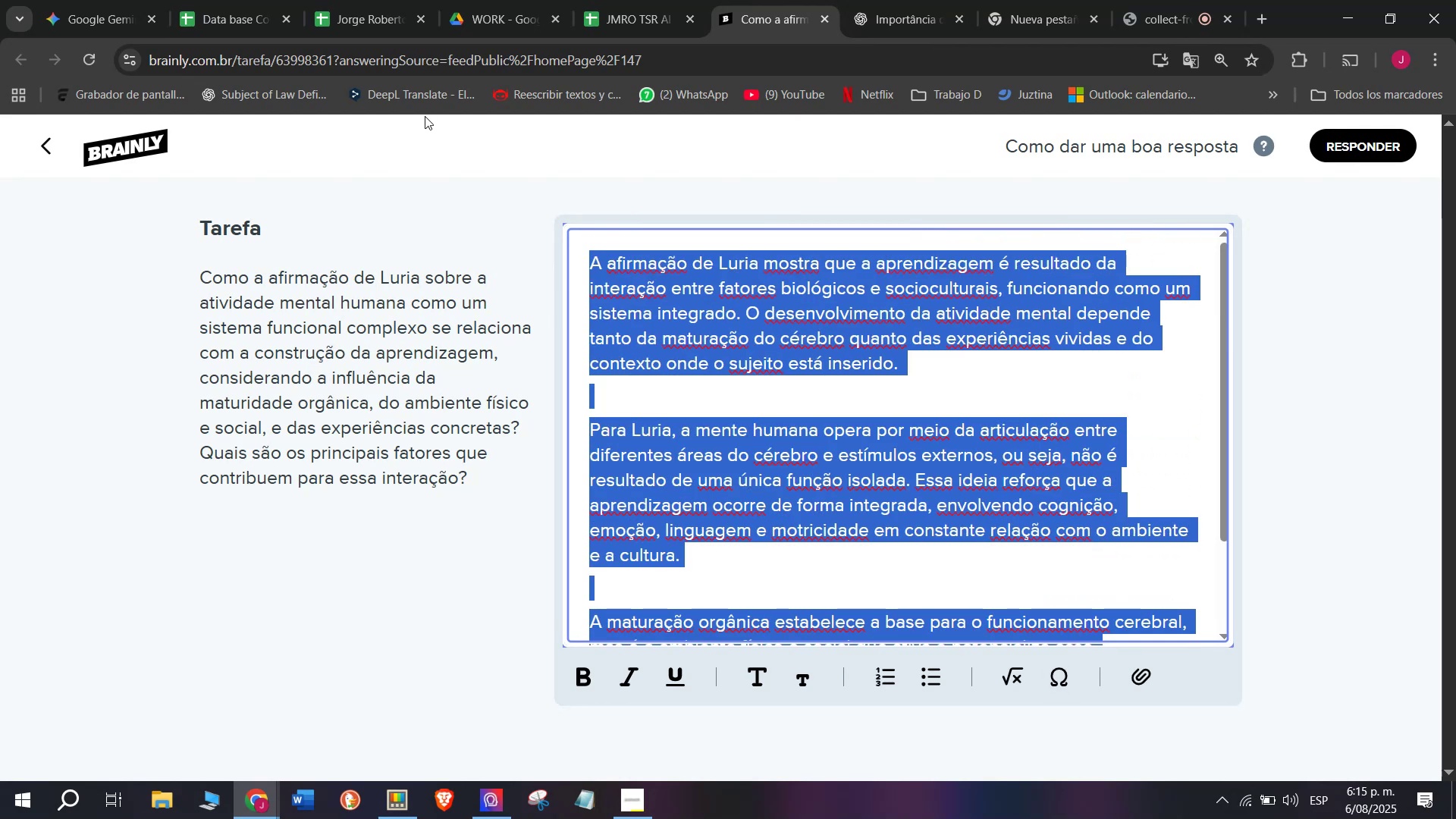 
key(Break)
 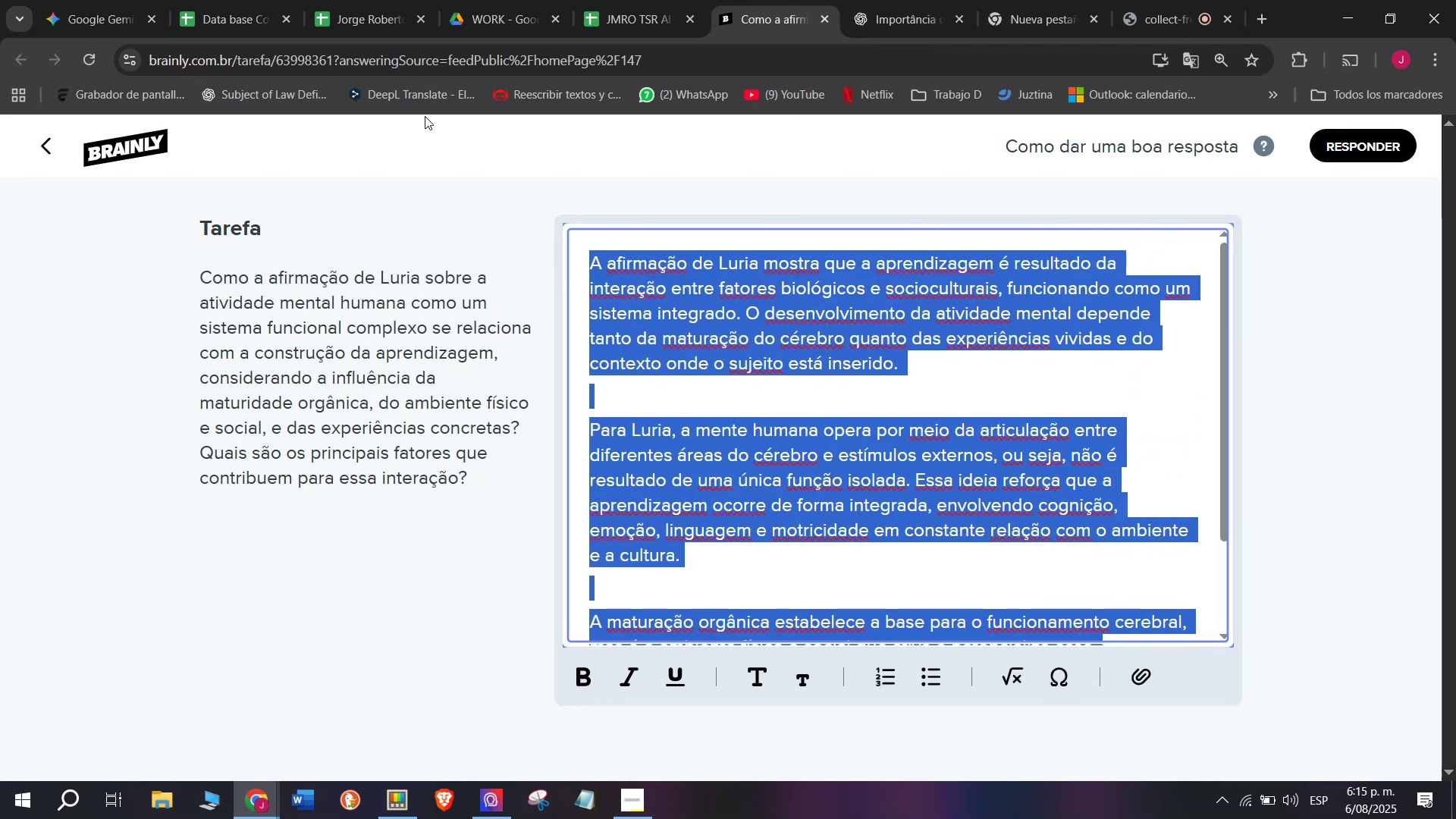 
key(Control+C)
 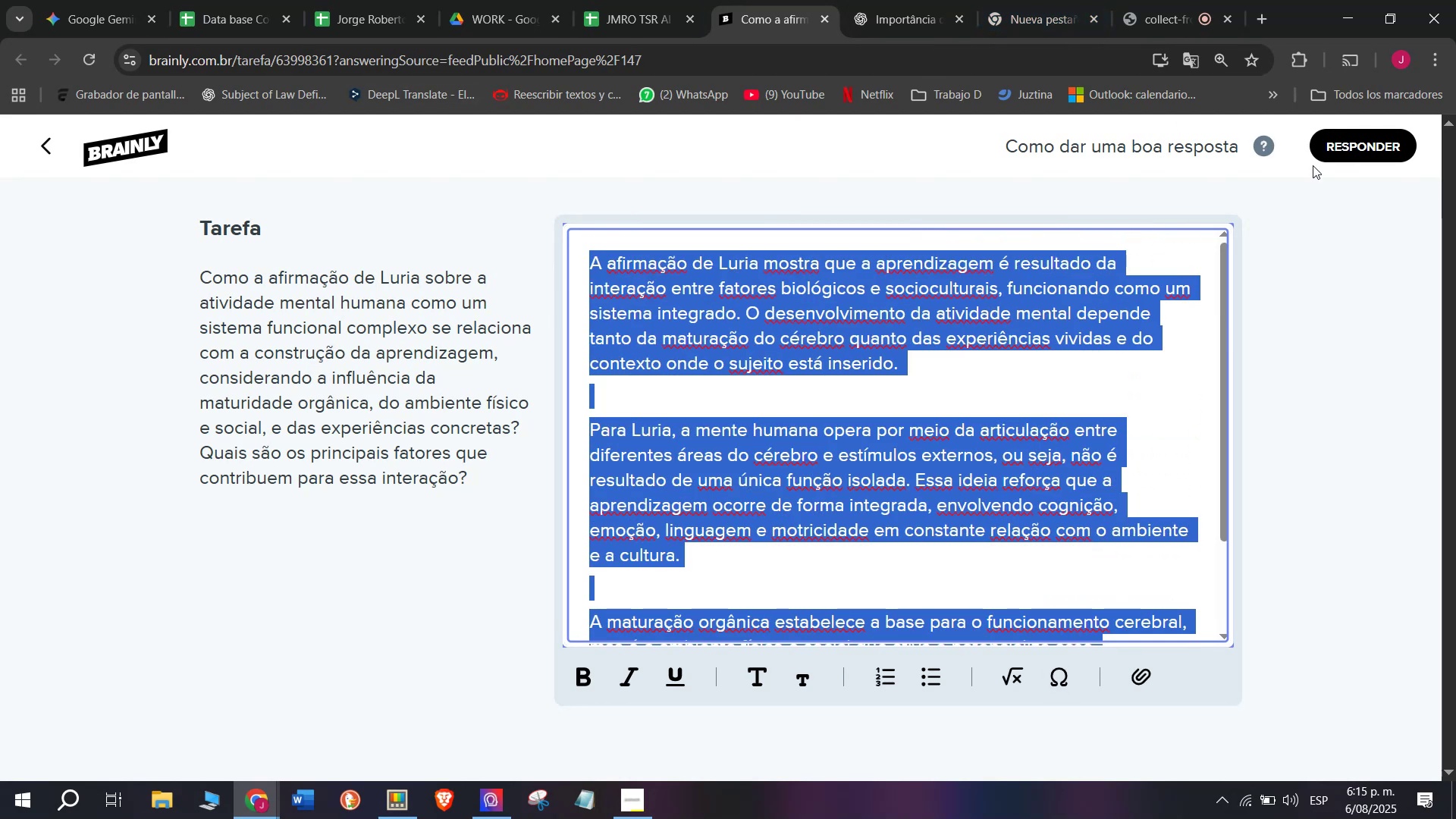 
left_click([1323, 156])
 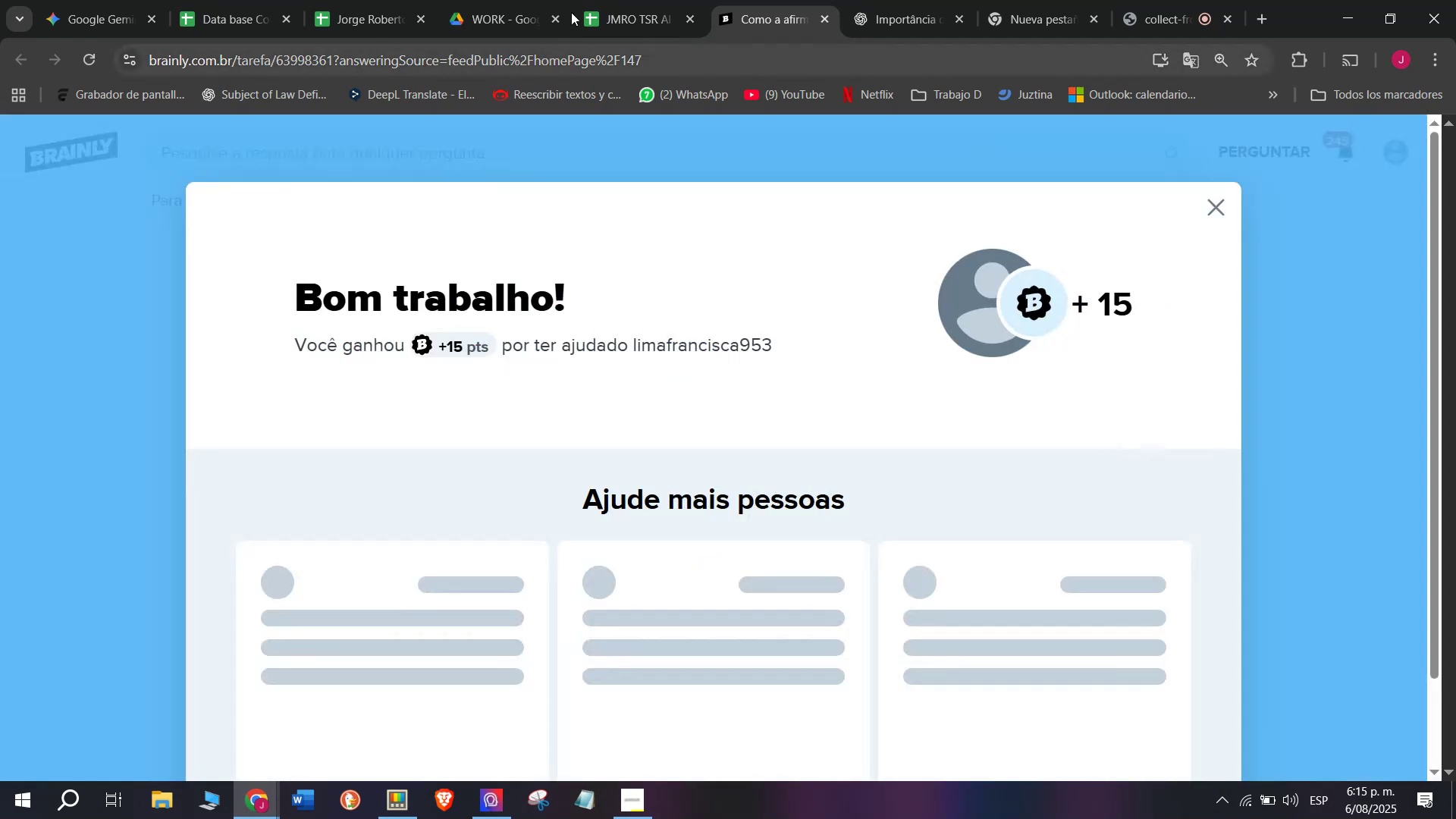 
left_click([611, 0])
 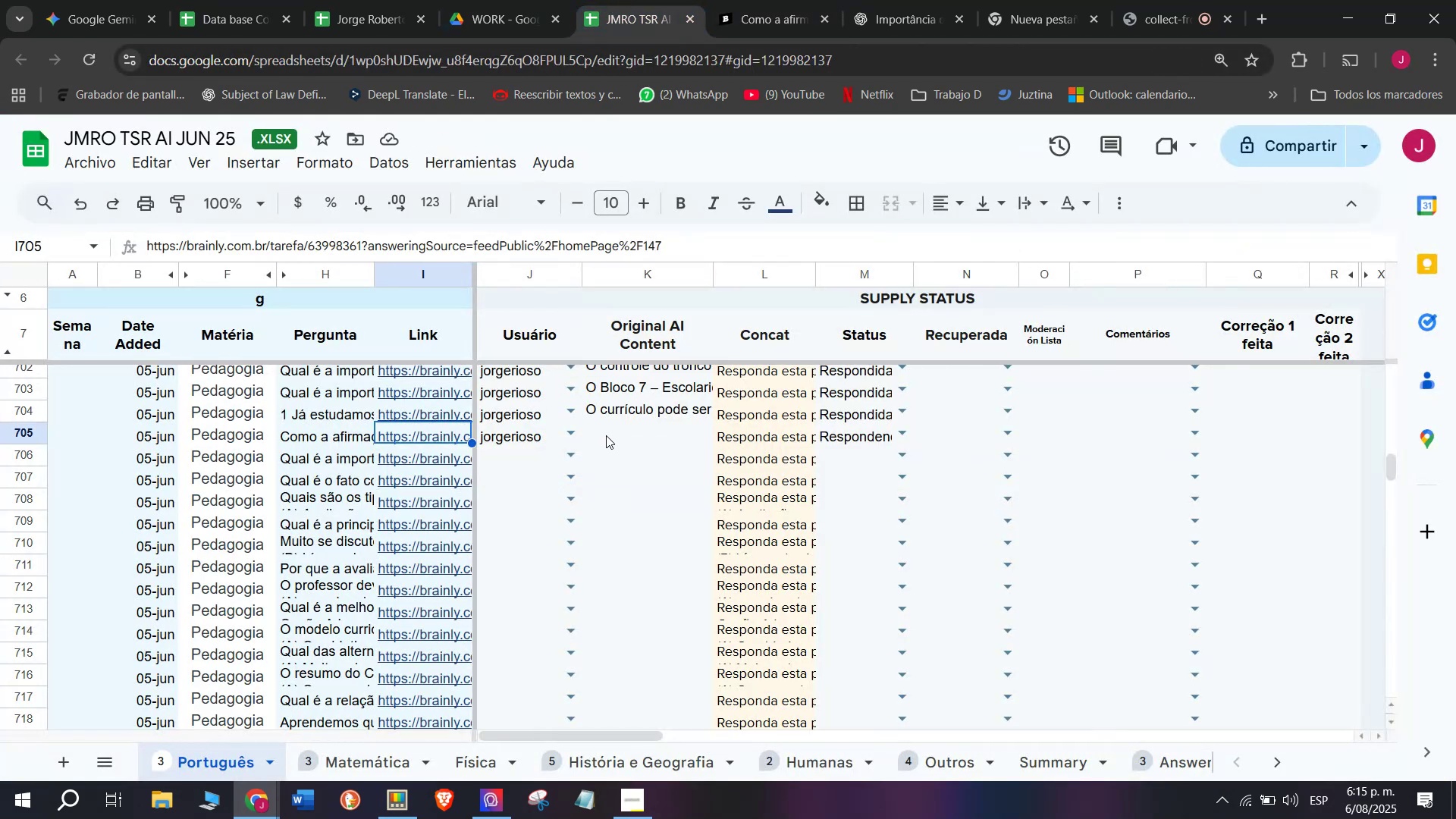 
double_click([606, 431])
 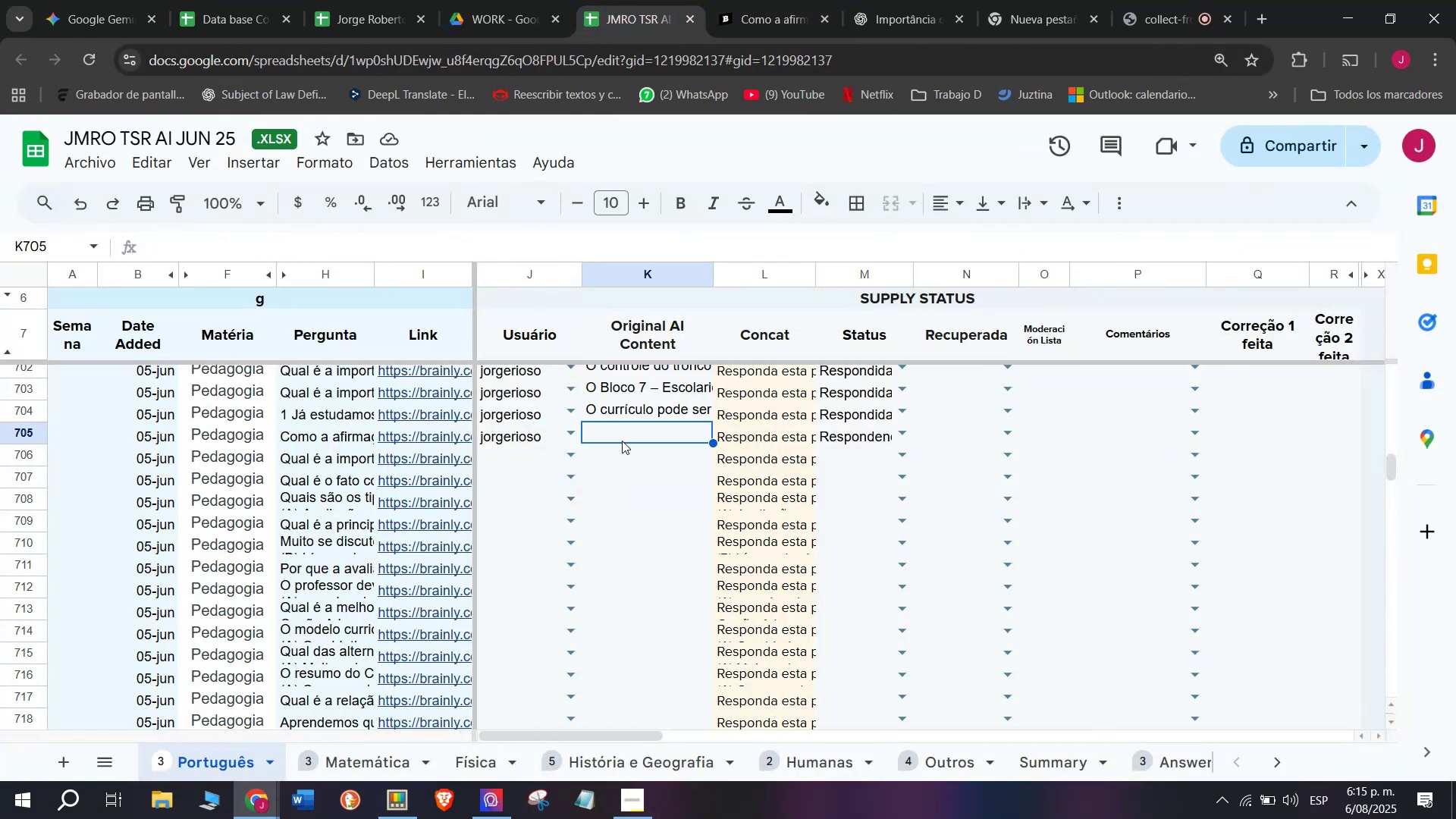 
double_click([622, 440])
 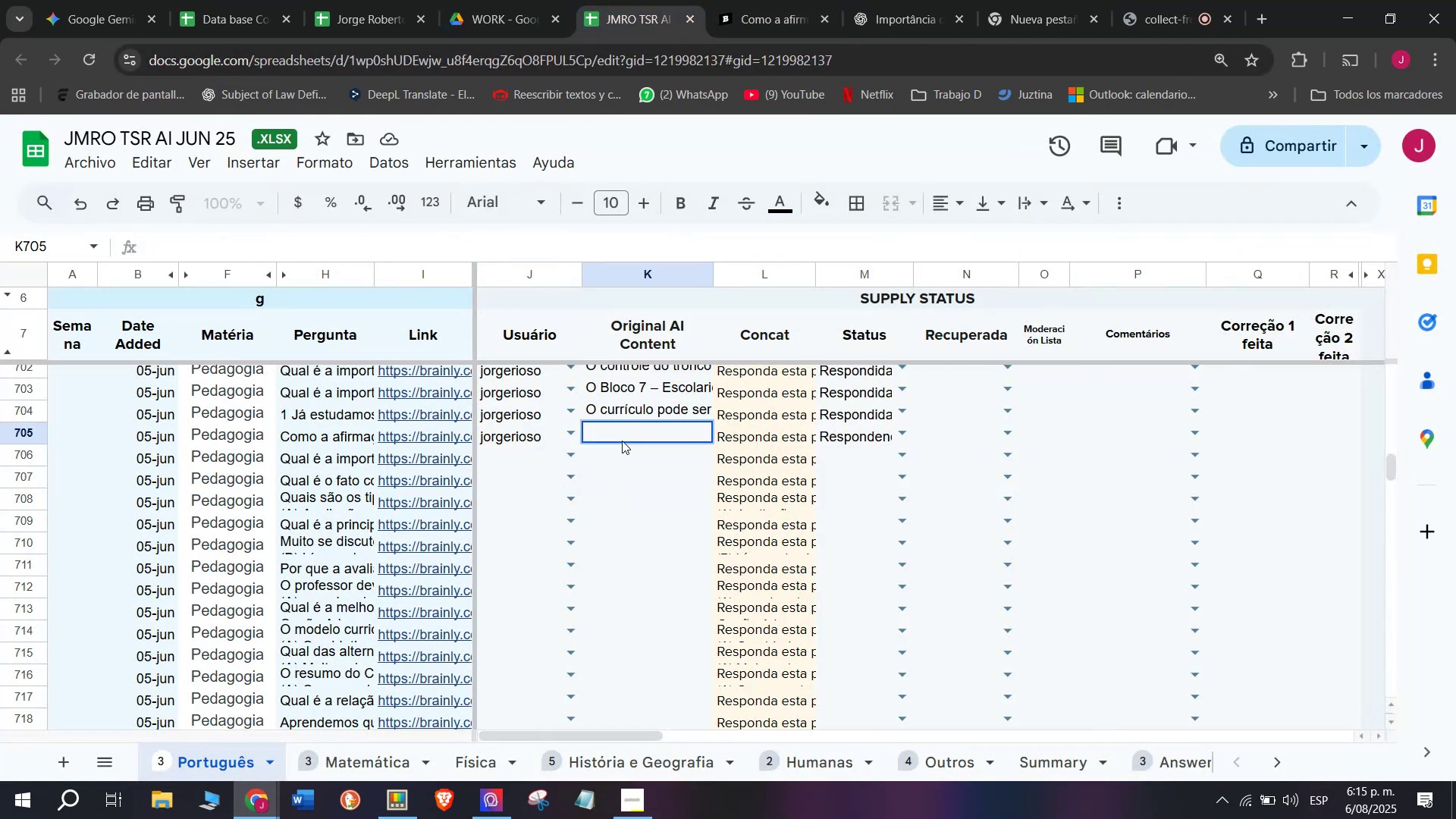 
key(Control+ControlLeft)
 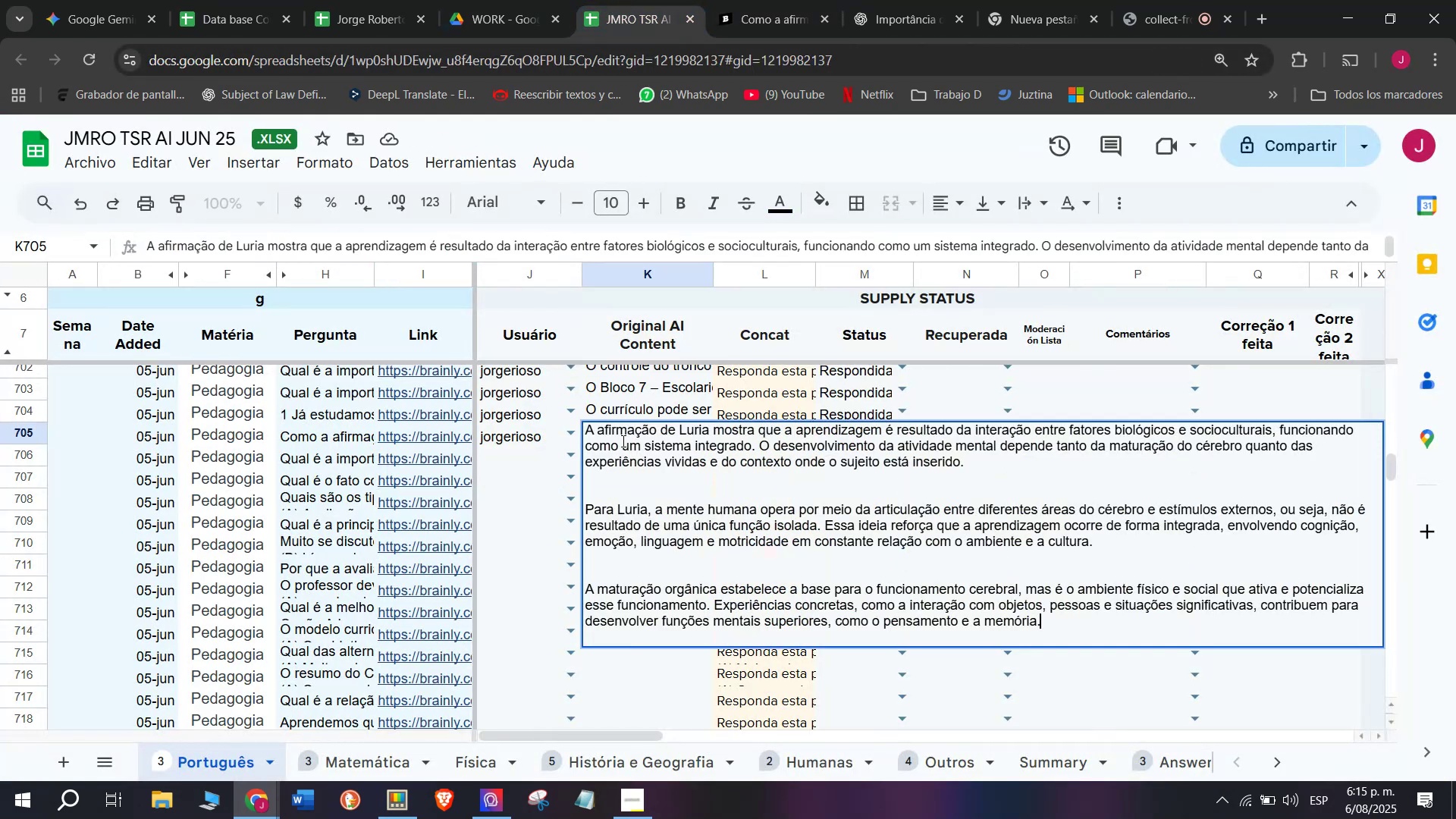 
key(Z)
 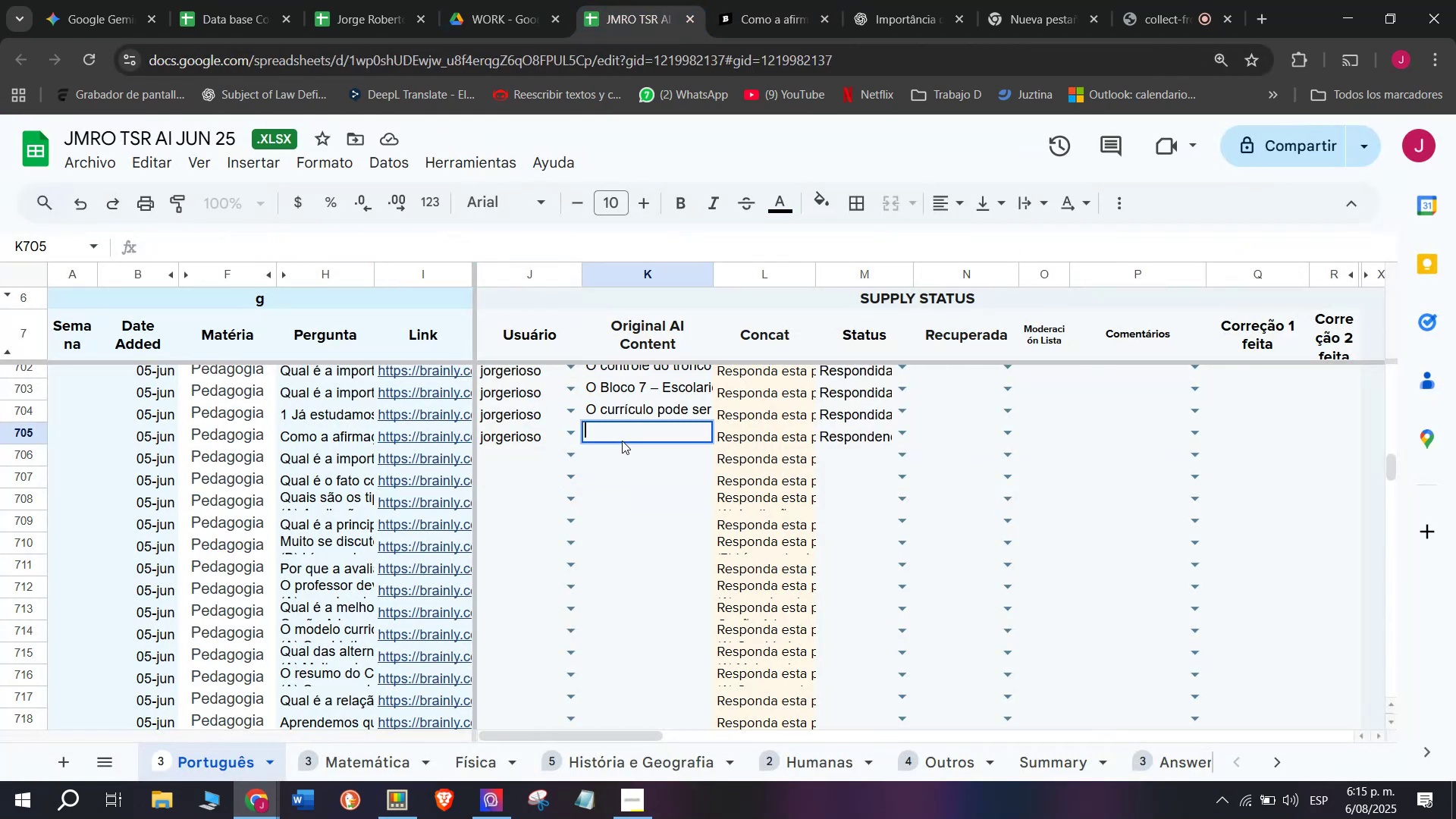 
key(Control+V)
 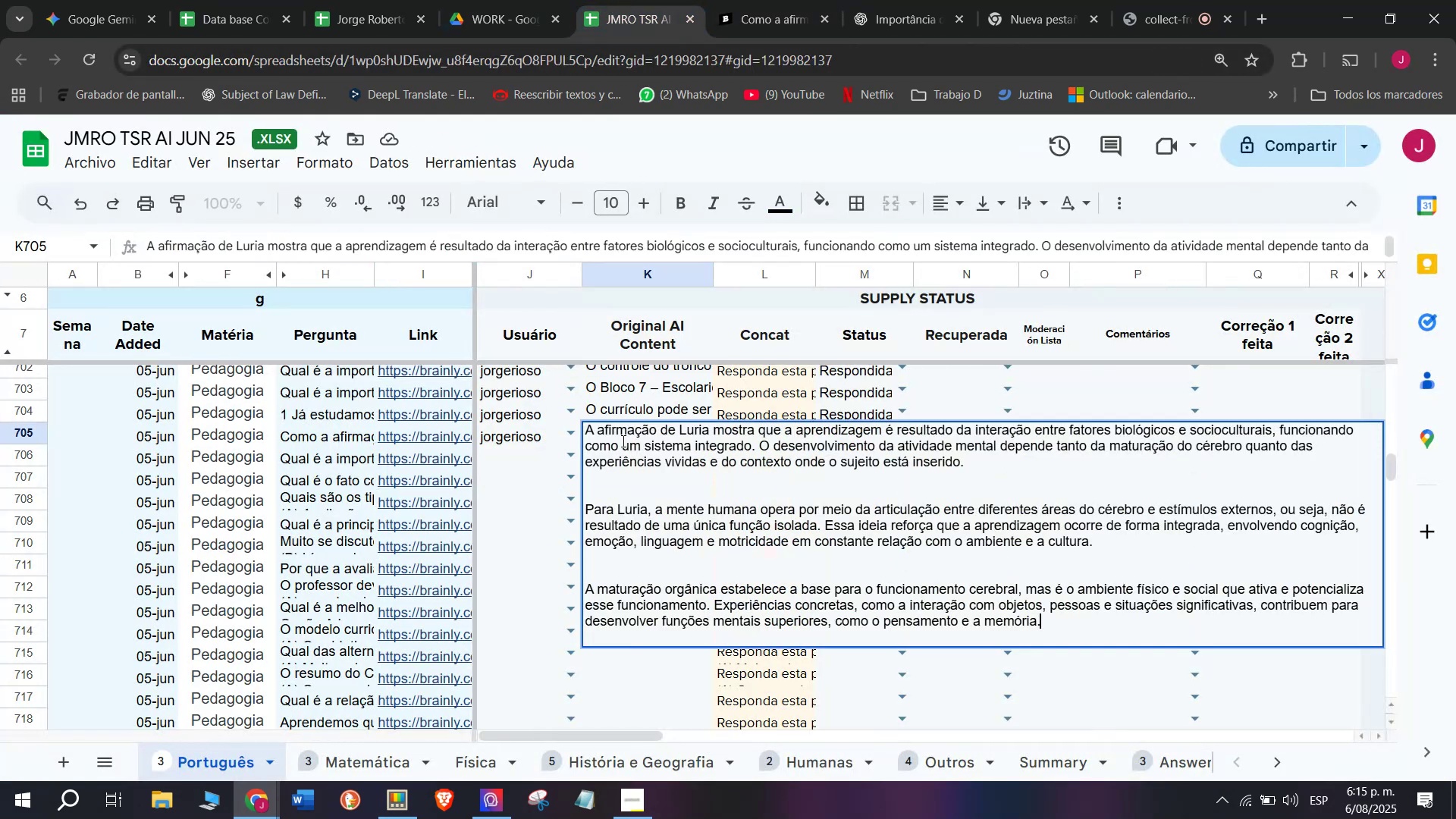 
key(Enter)
 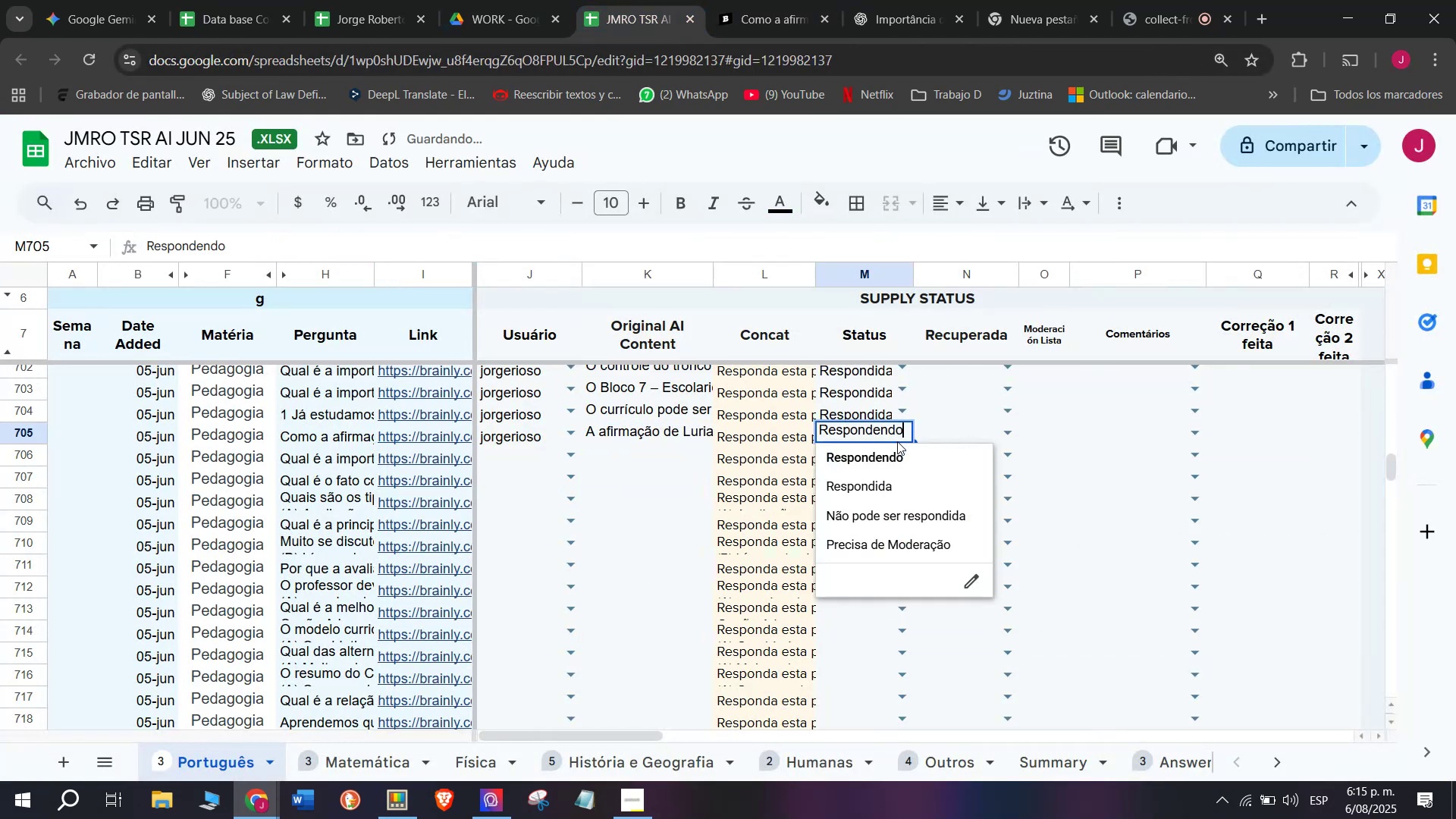 
left_click([886, 476])
 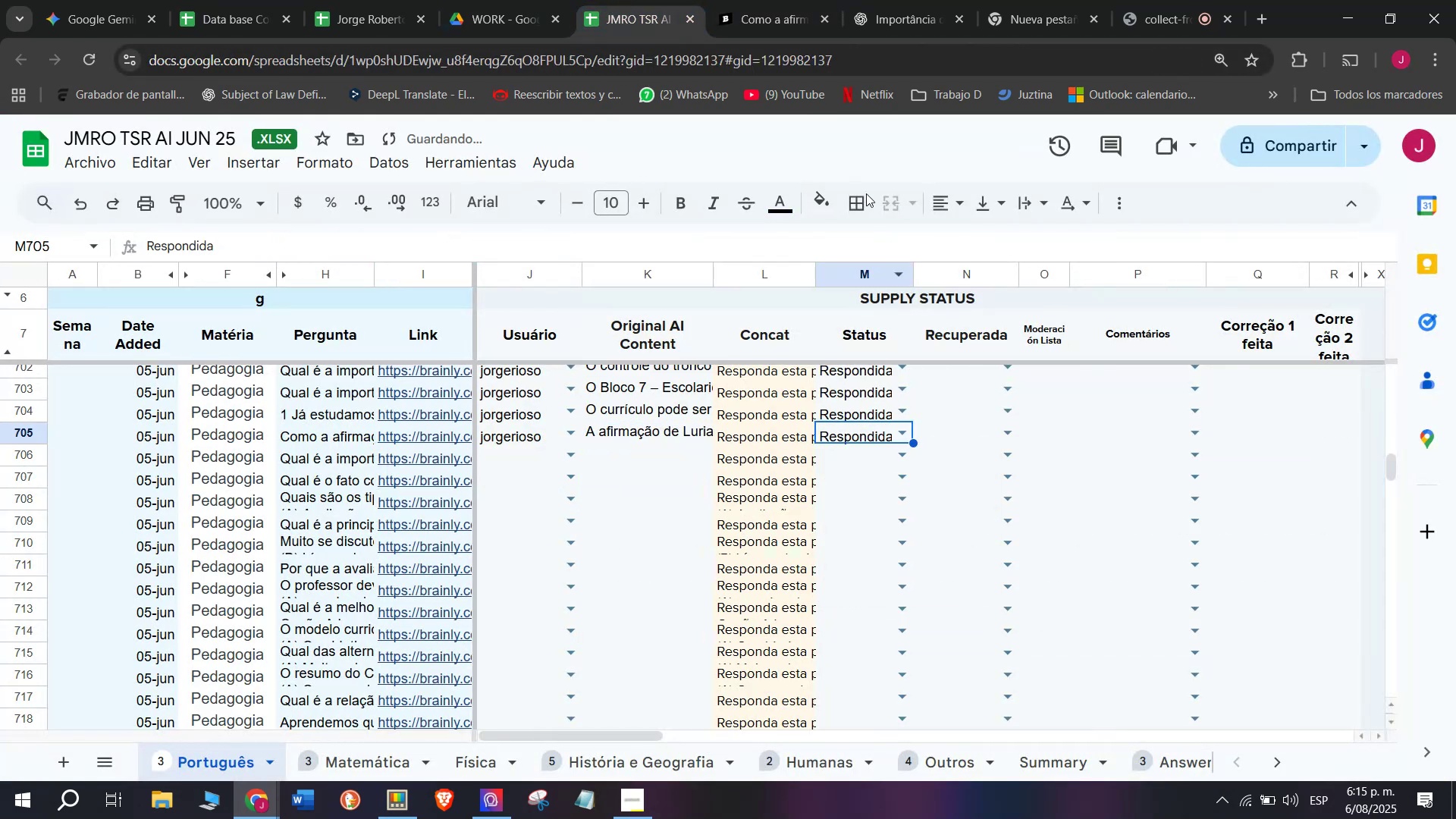 
left_click([763, 0])
 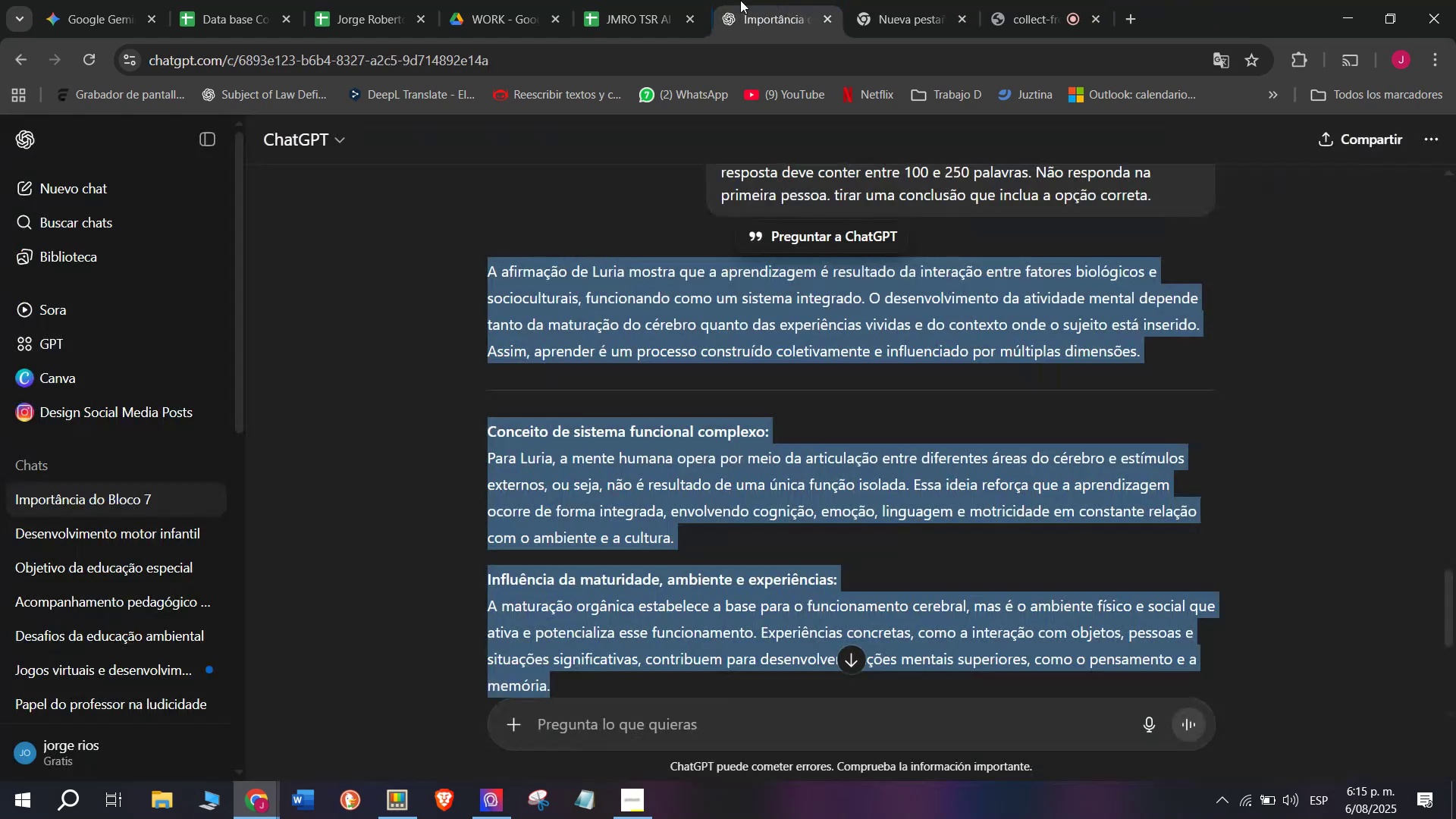 
double_click([667, 0])
 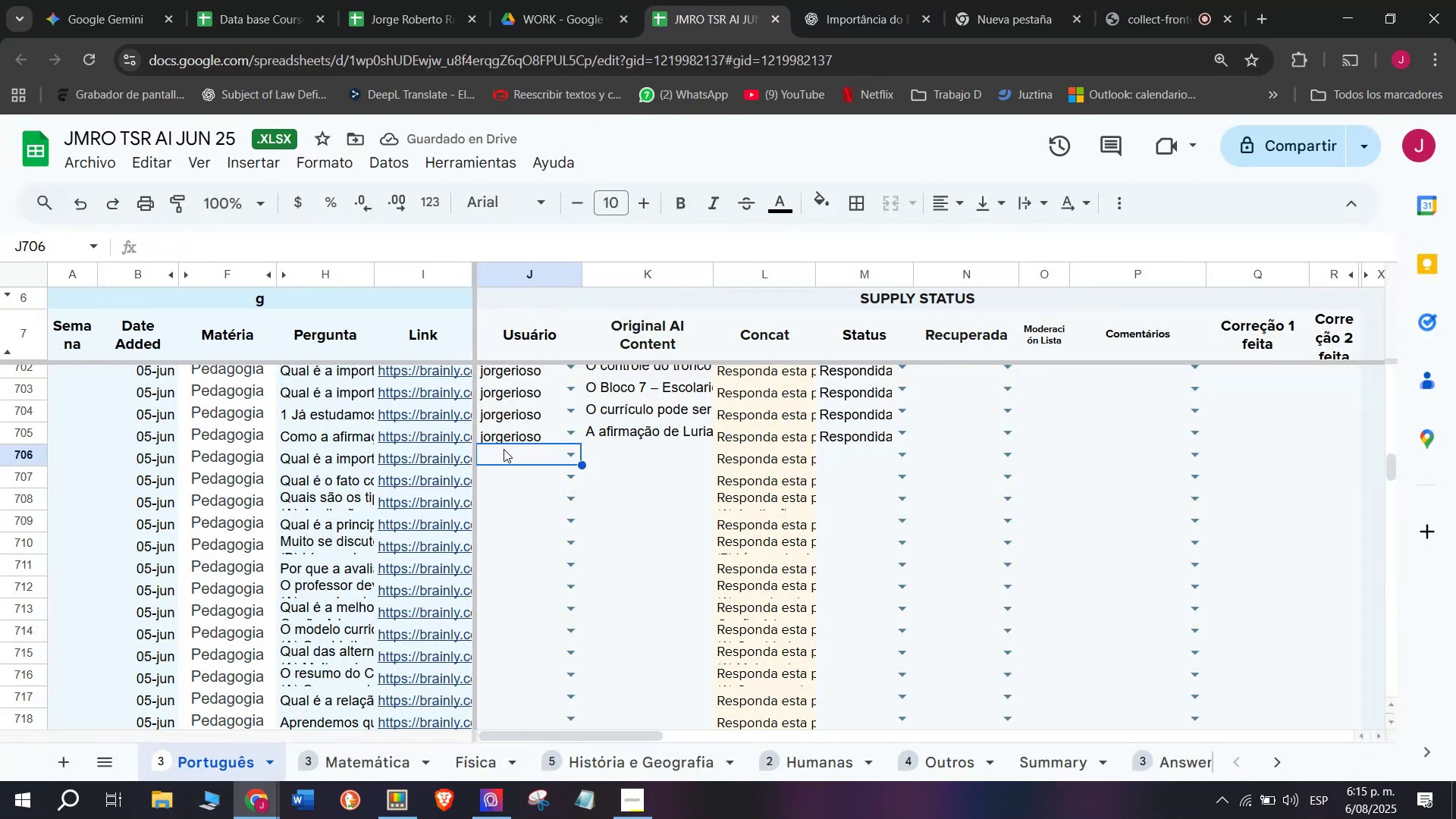 
type(jo)
 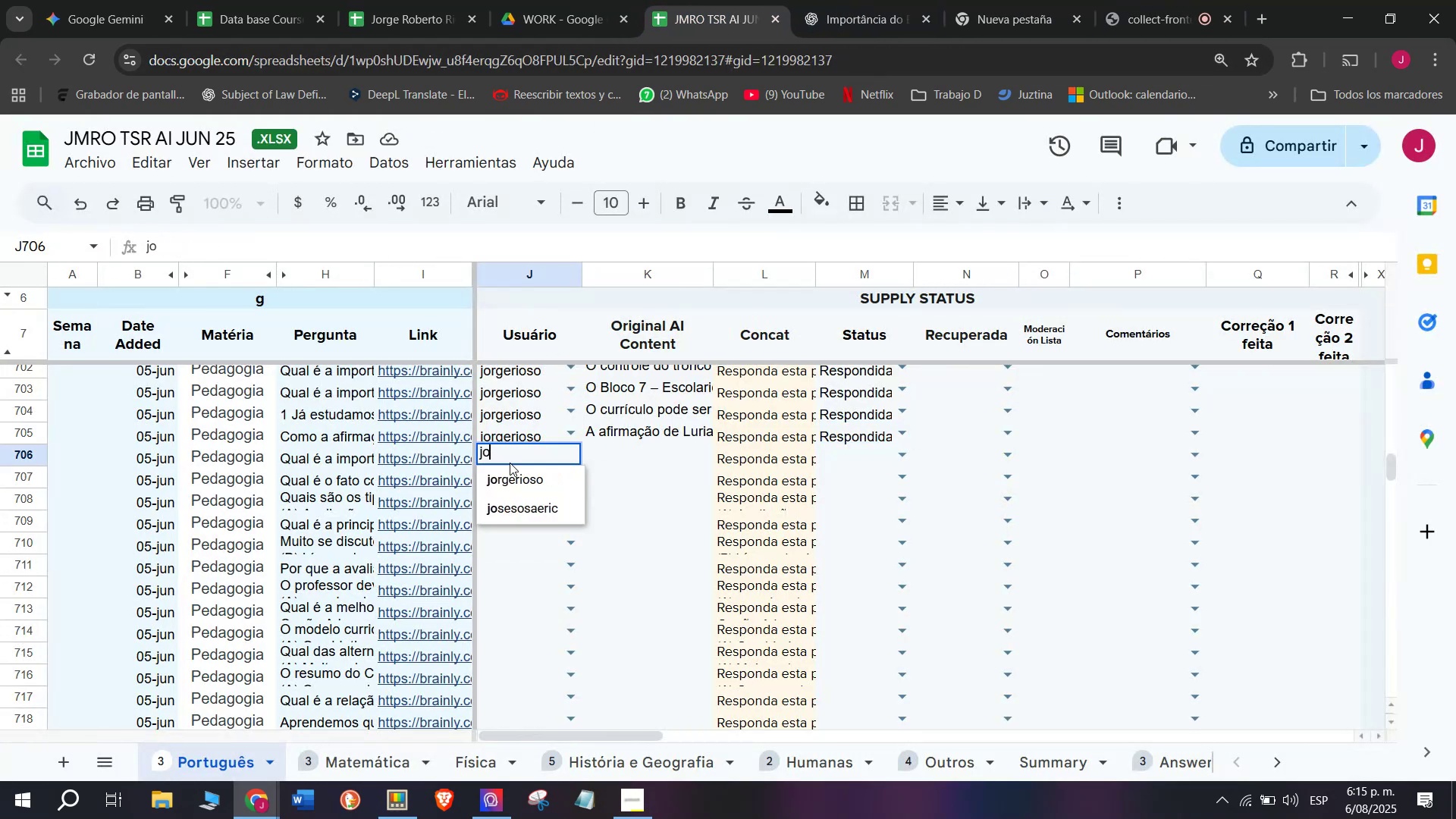 
left_click([502, 483])
 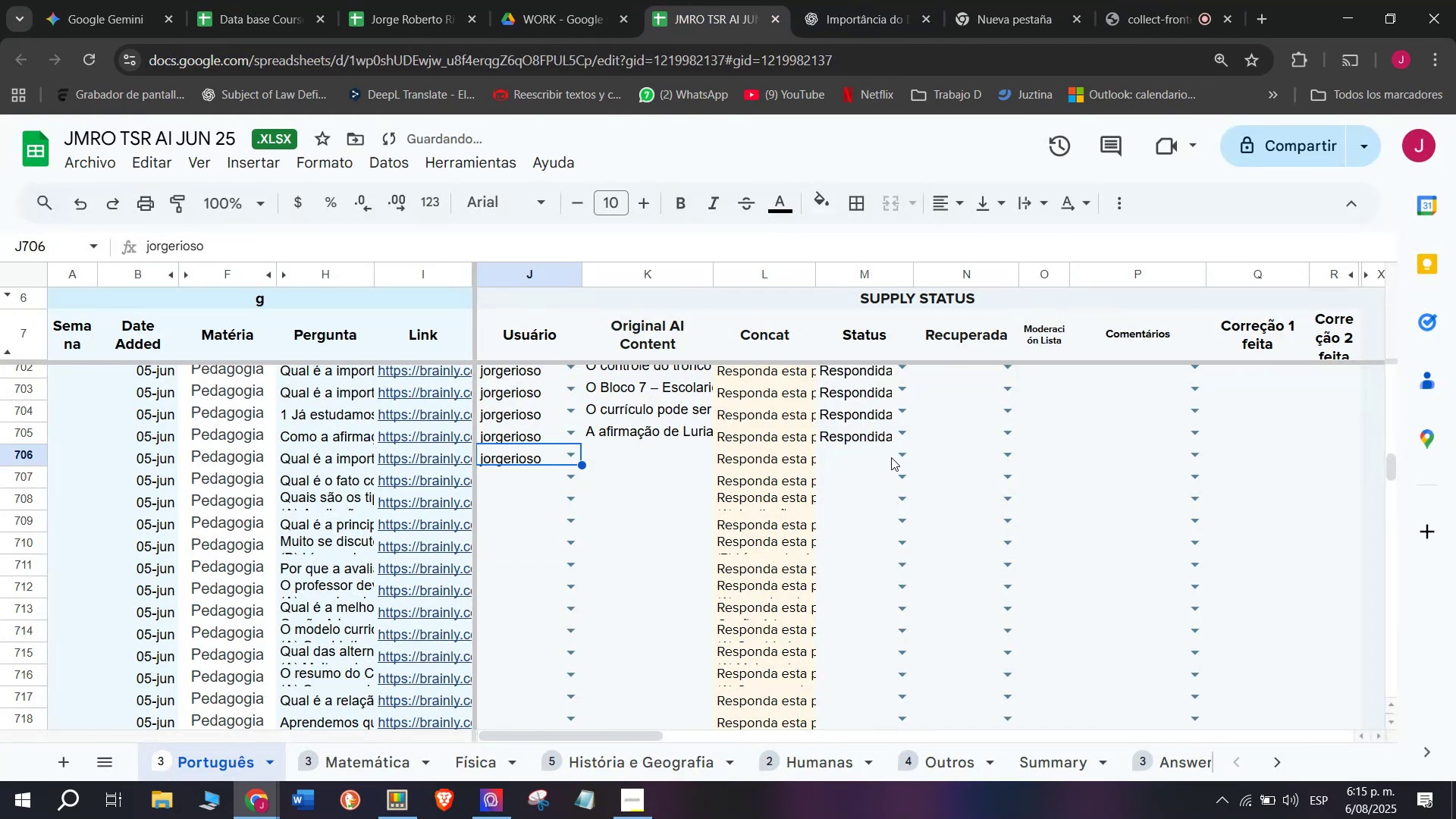 
left_click([899, 457])
 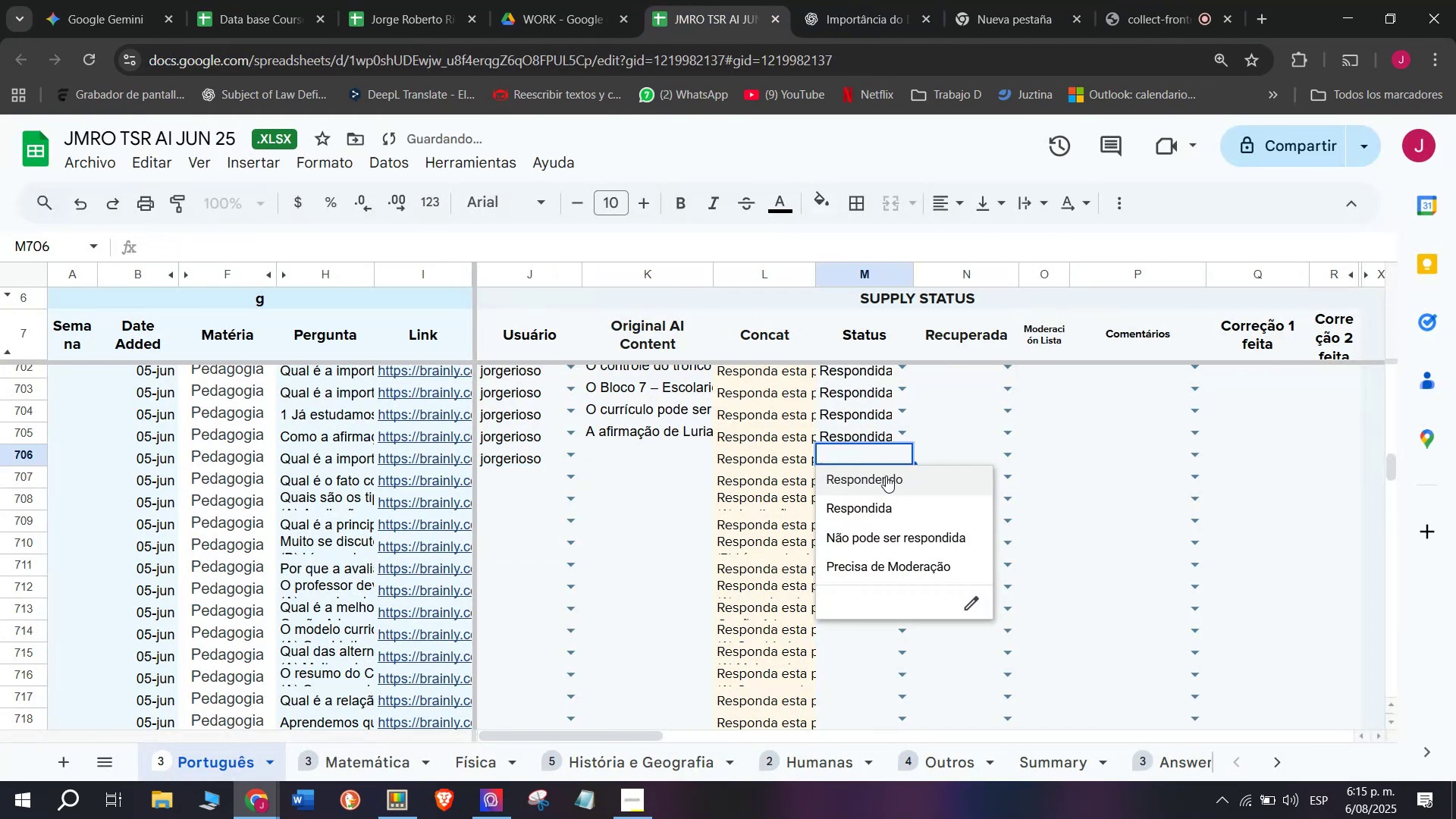 
left_click([886, 475])
 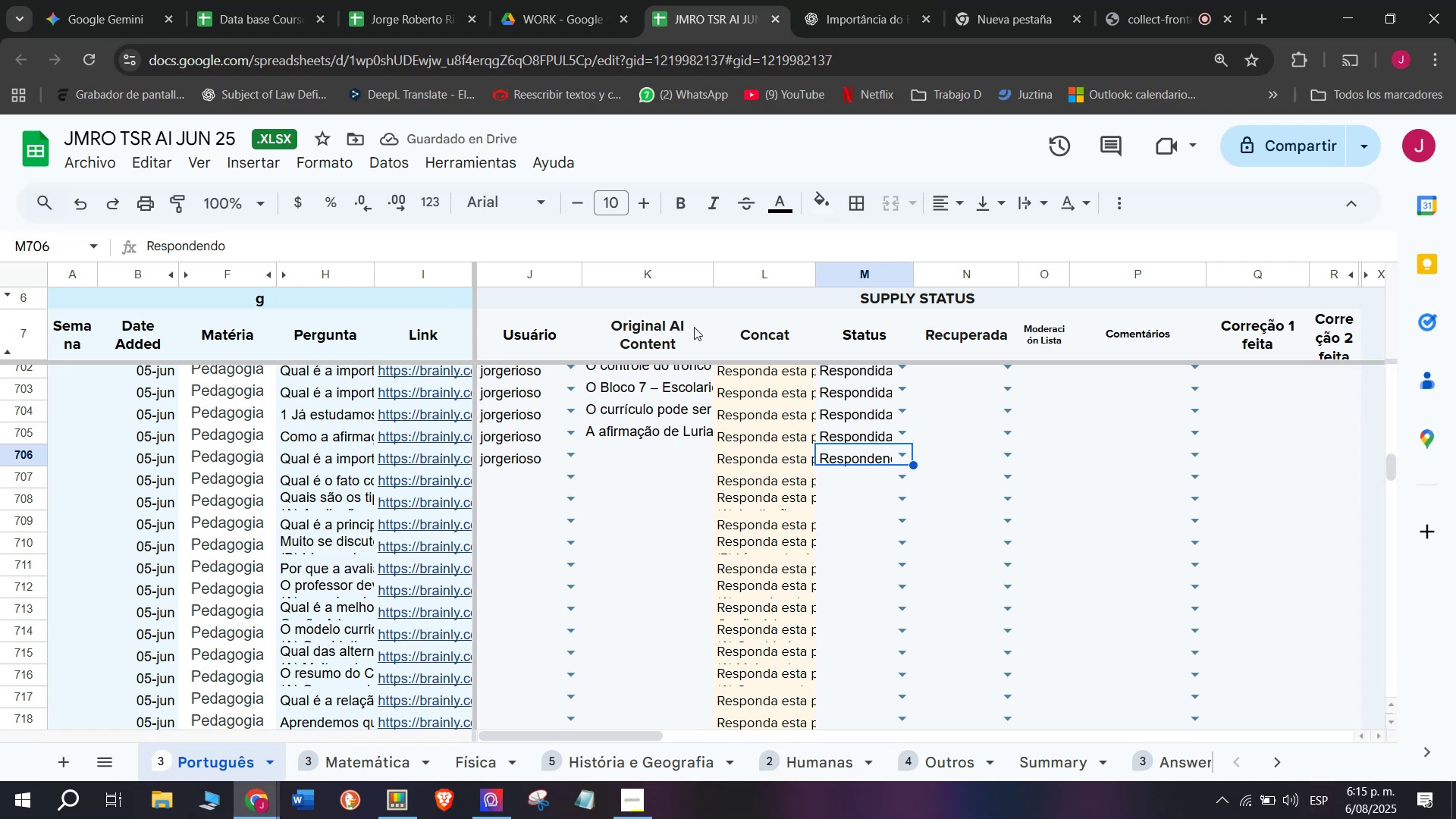 
wait(6.06)
 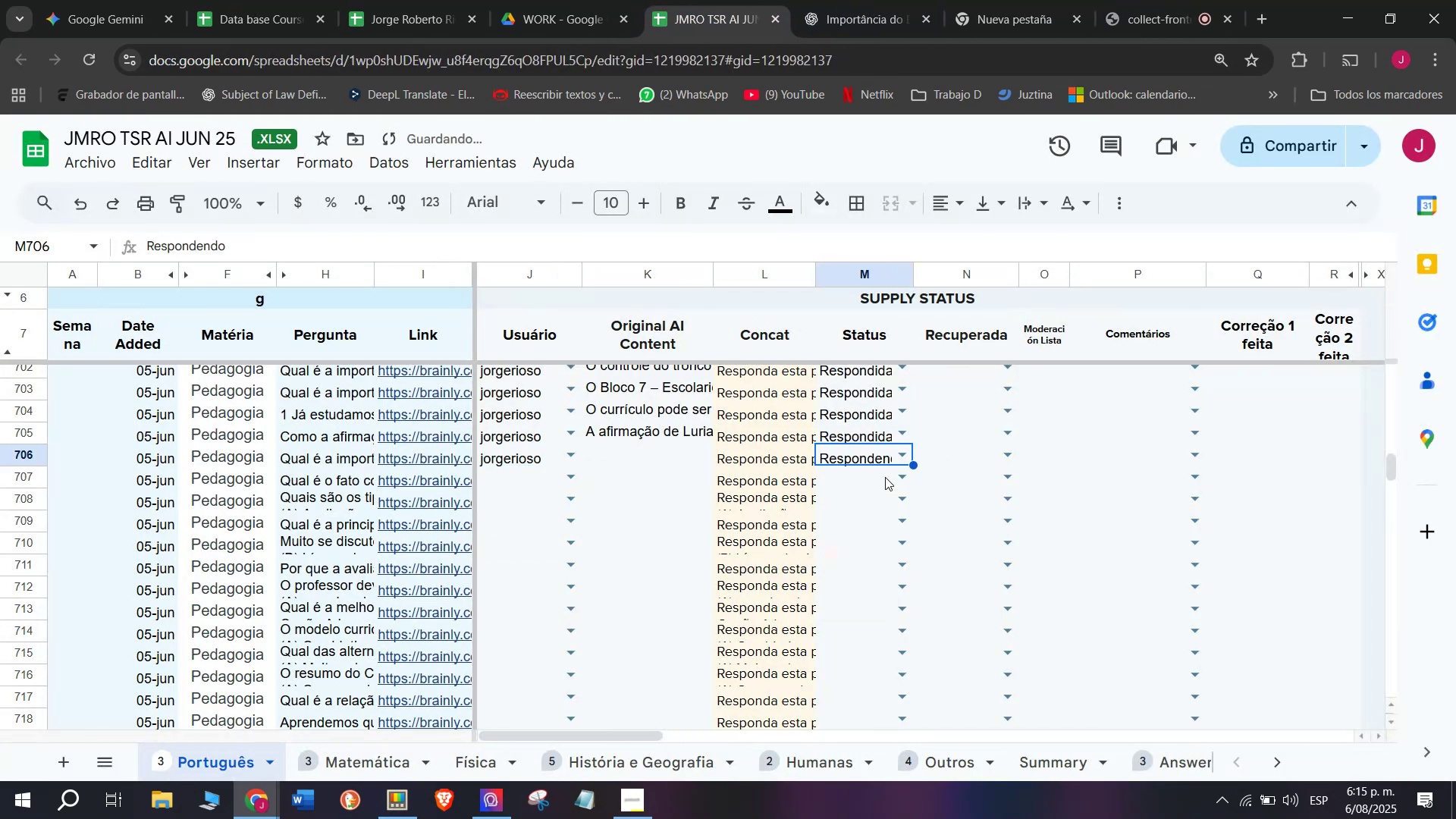 
left_click([728, 0])
 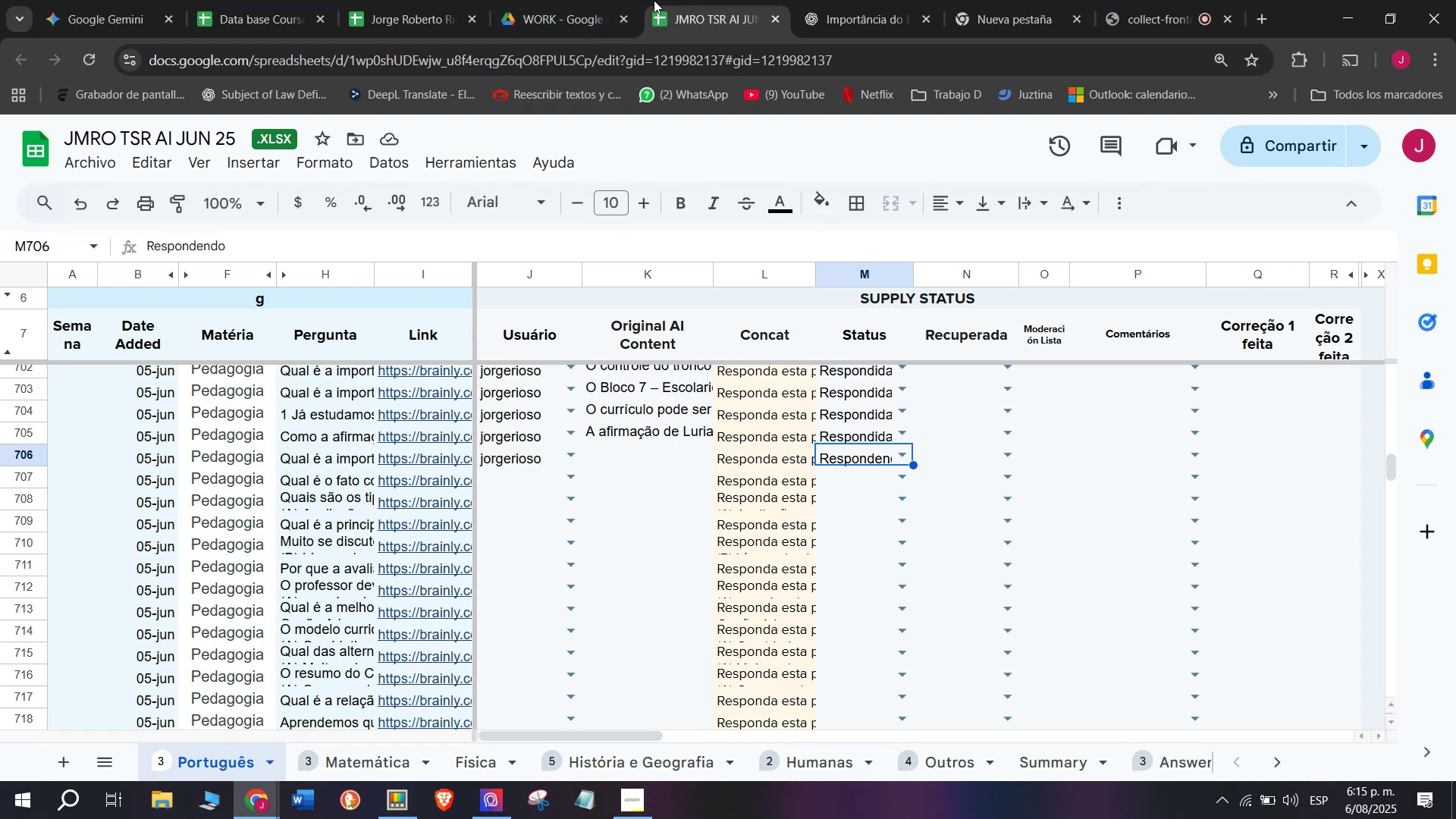 
left_click([557, 0])
 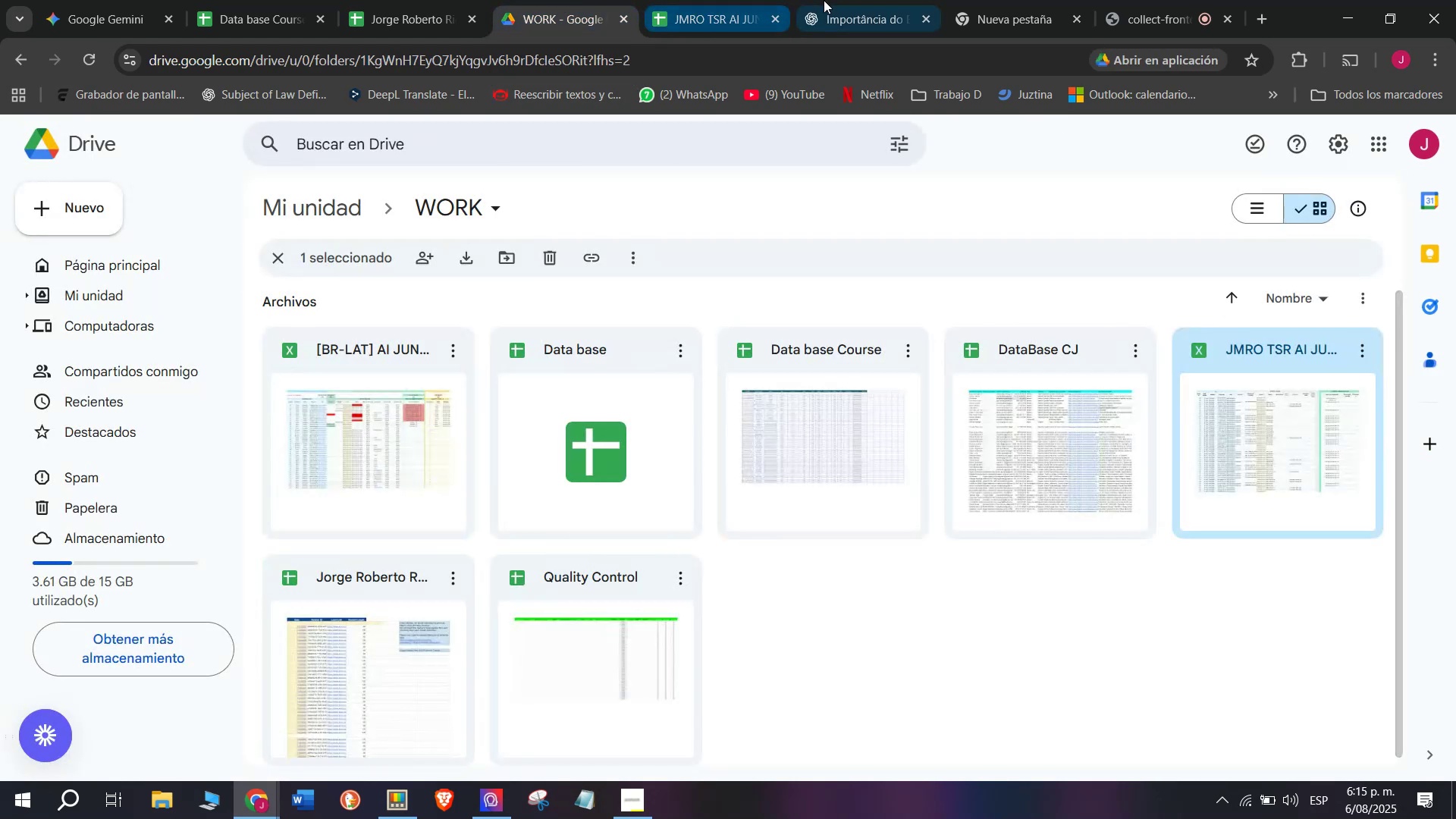 
left_click([719, 0])
 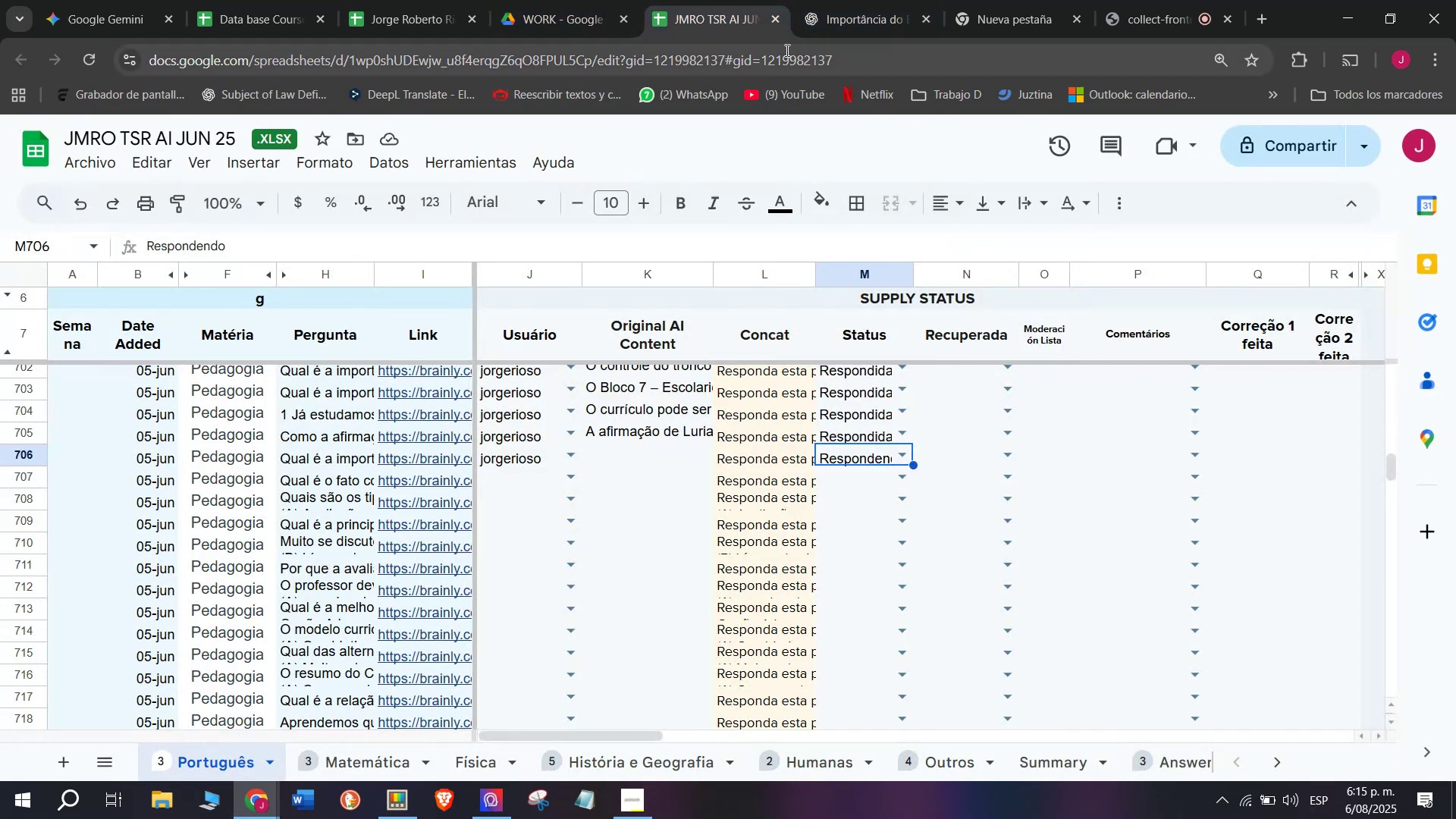 
left_click([843, 0])
 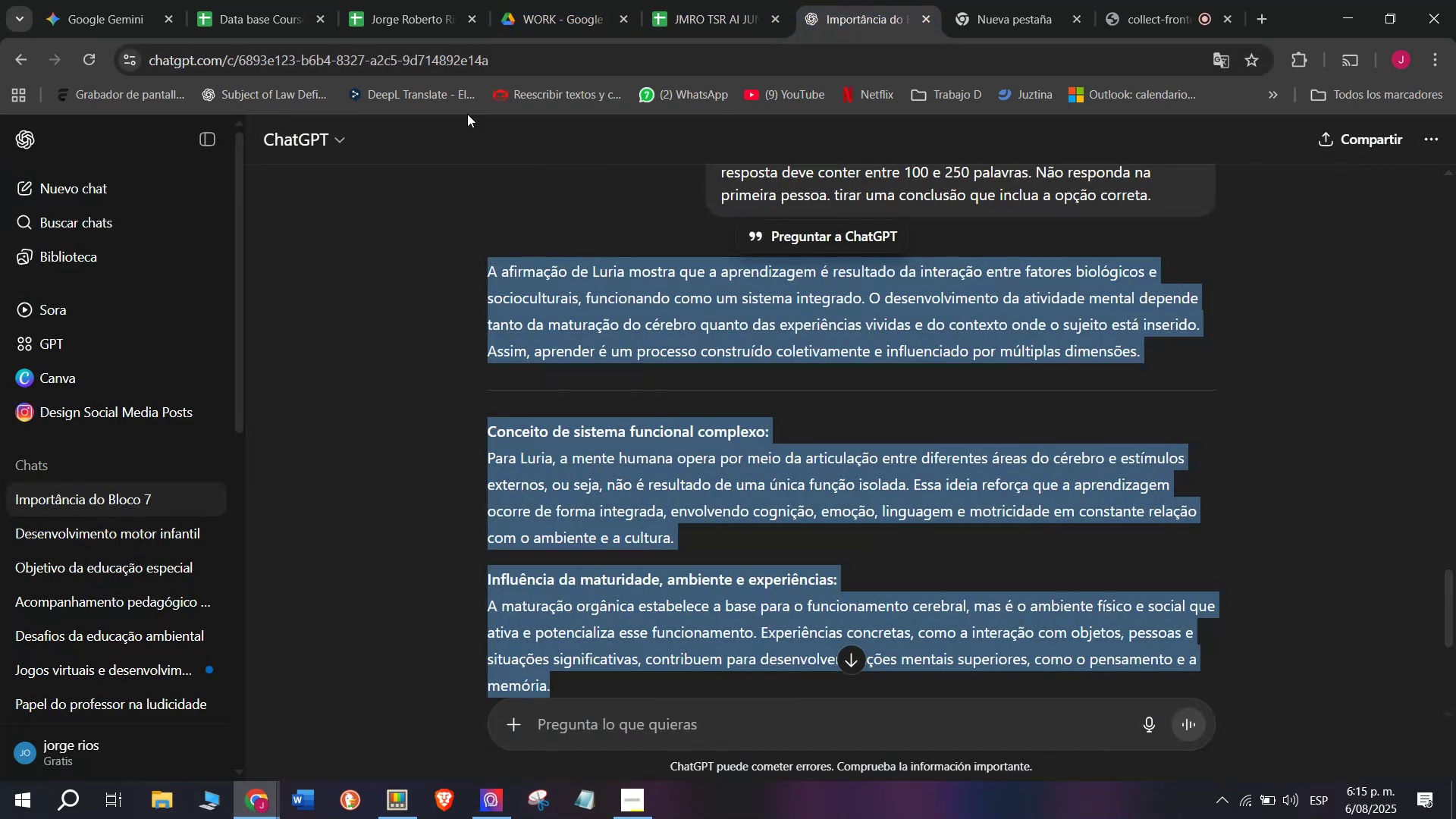 
left_click([699, 0])
 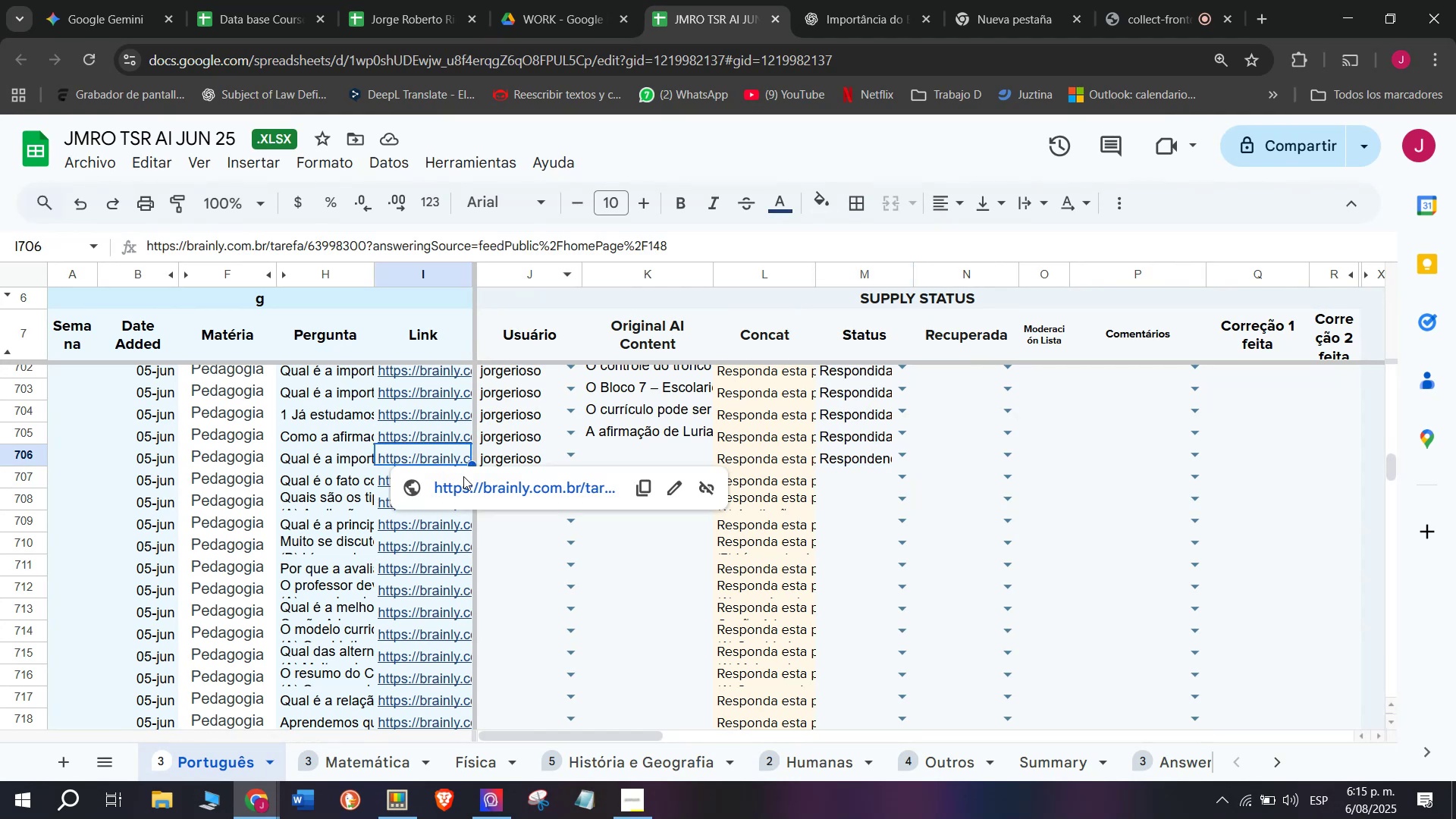 
left_click([463, 482])
 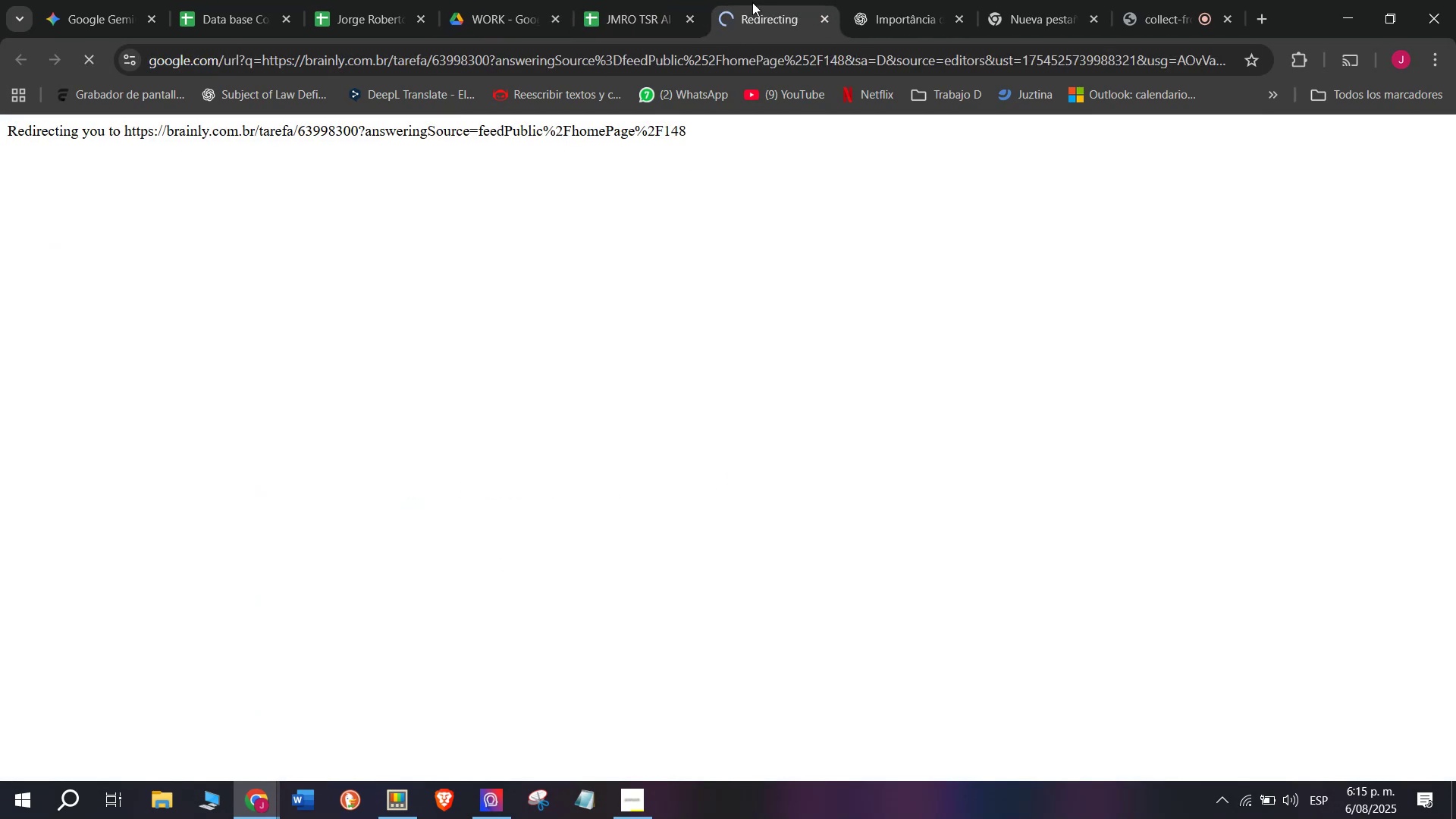 
left_click([758, 0])
 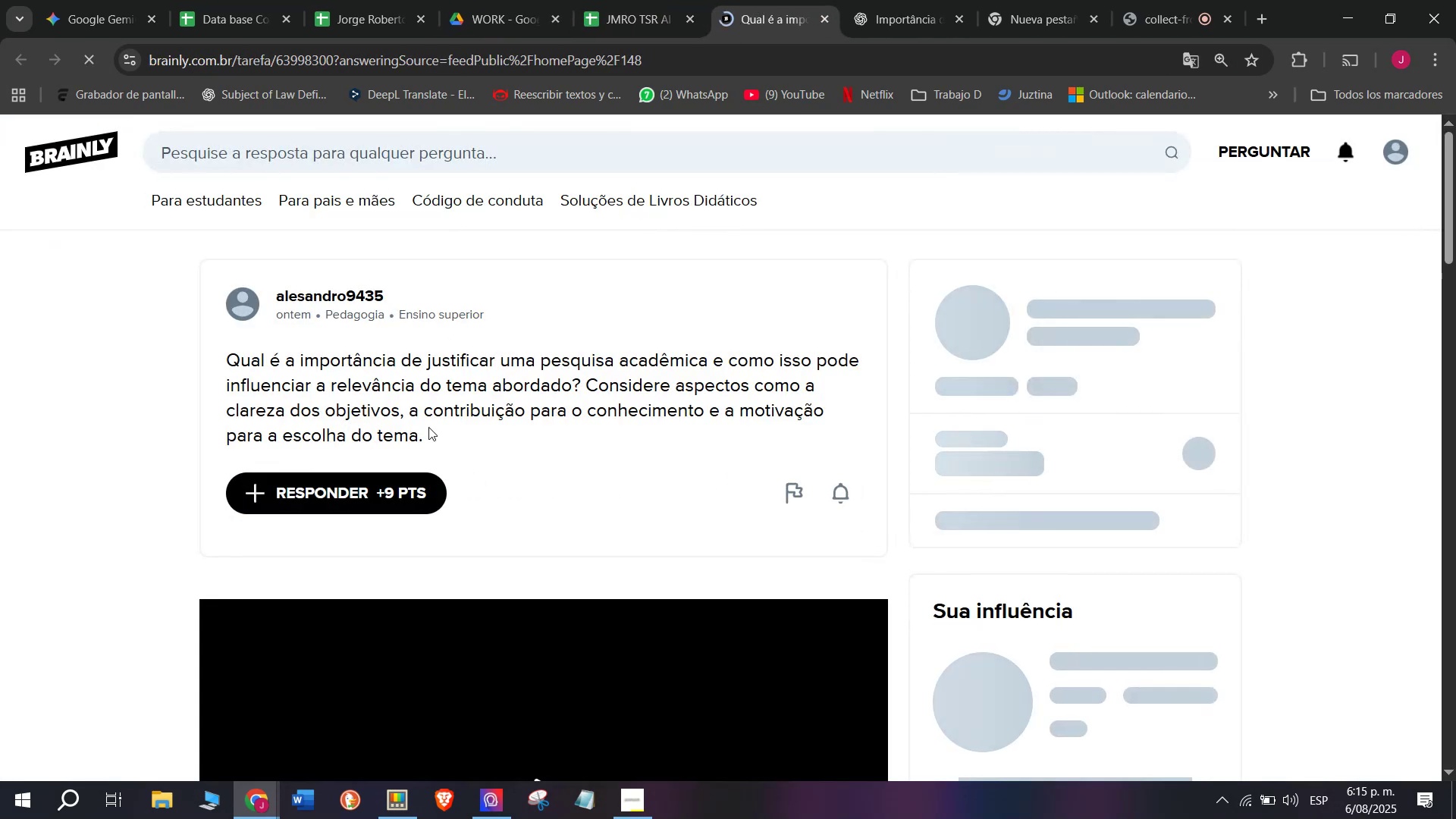 
left_click_drag(start_coordinate=[428, 447], to_coordinate=[182, 369])
 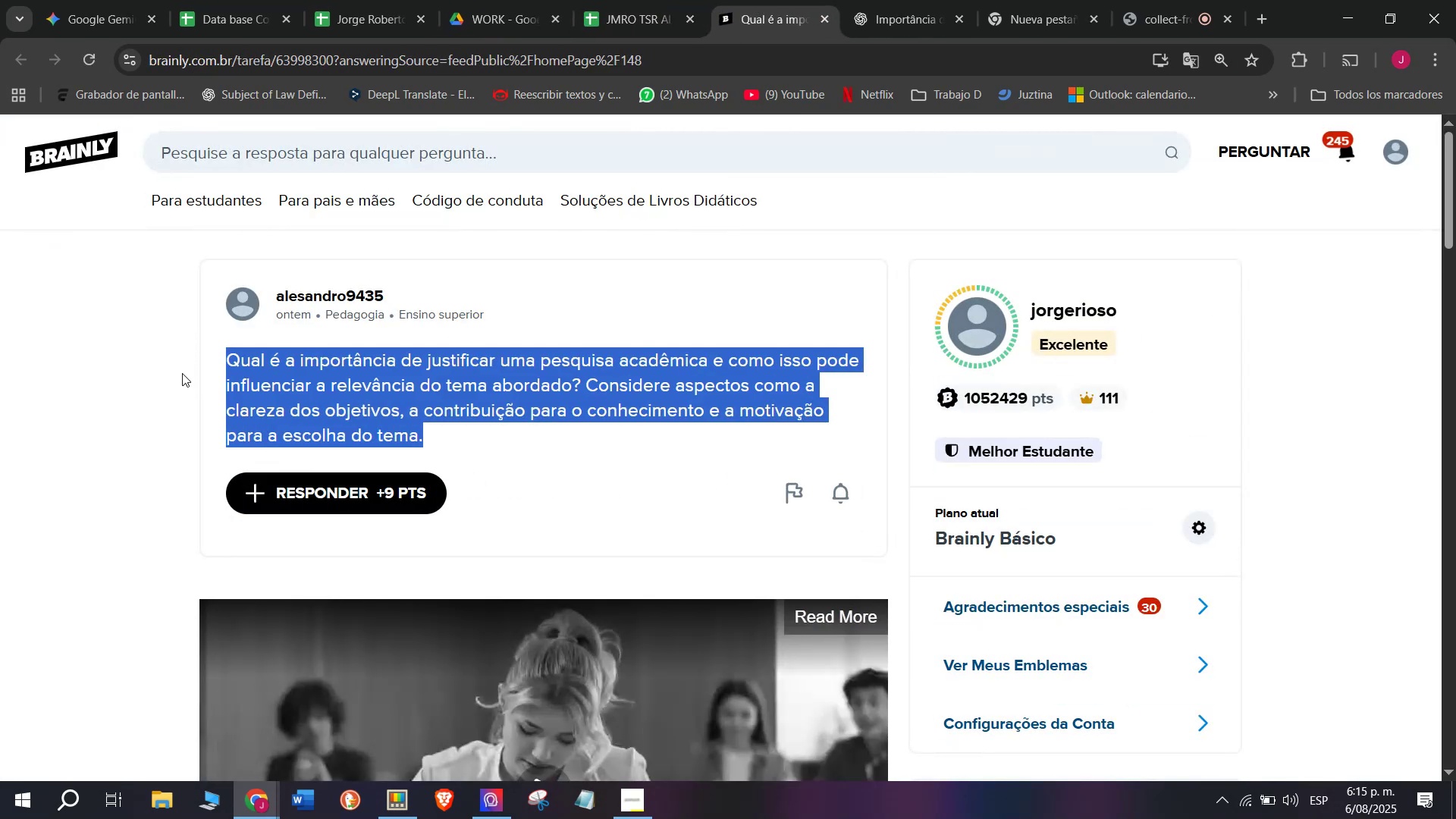 
key(Control+ControlLeft)
 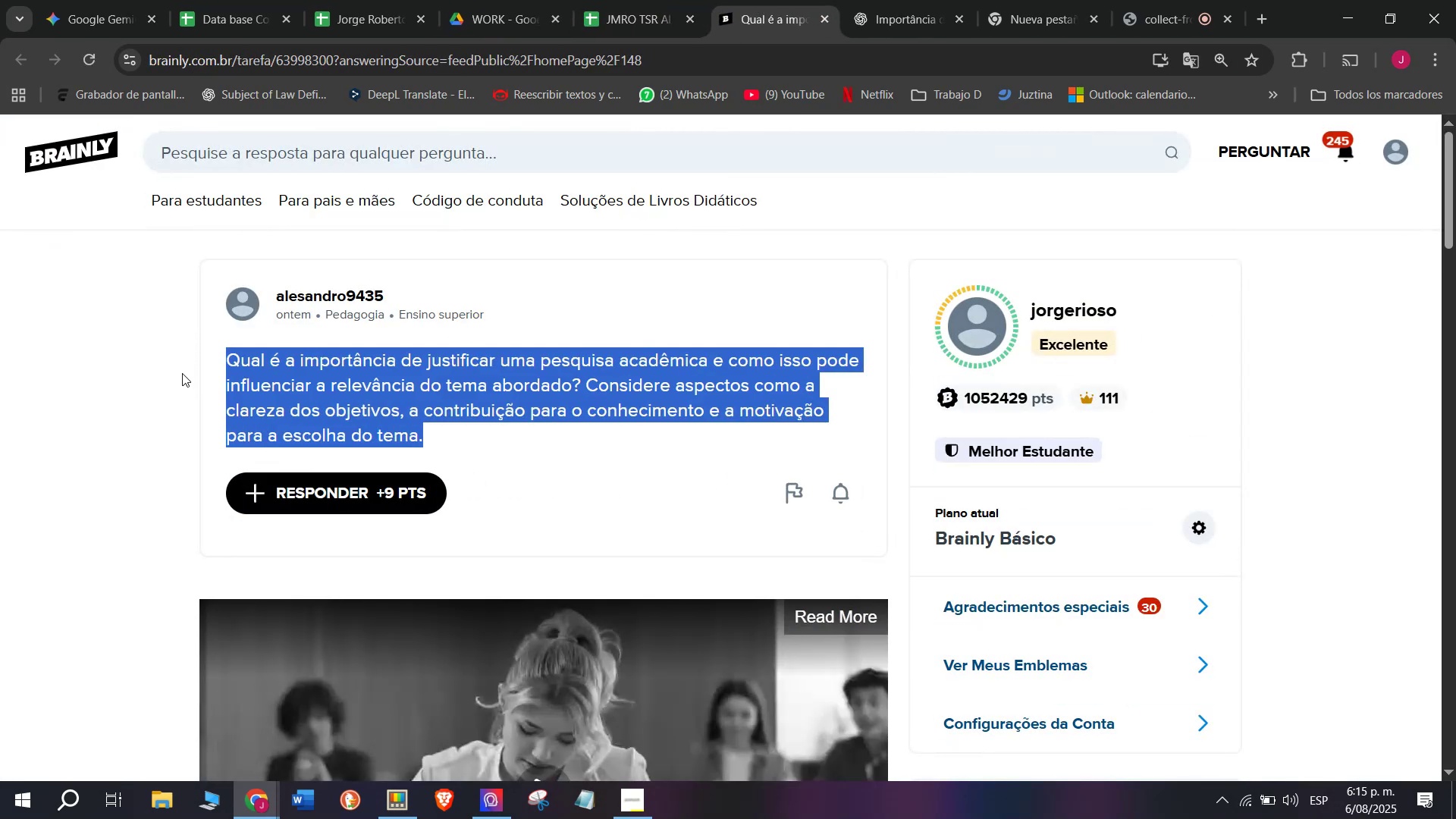 
key(Control+C)
 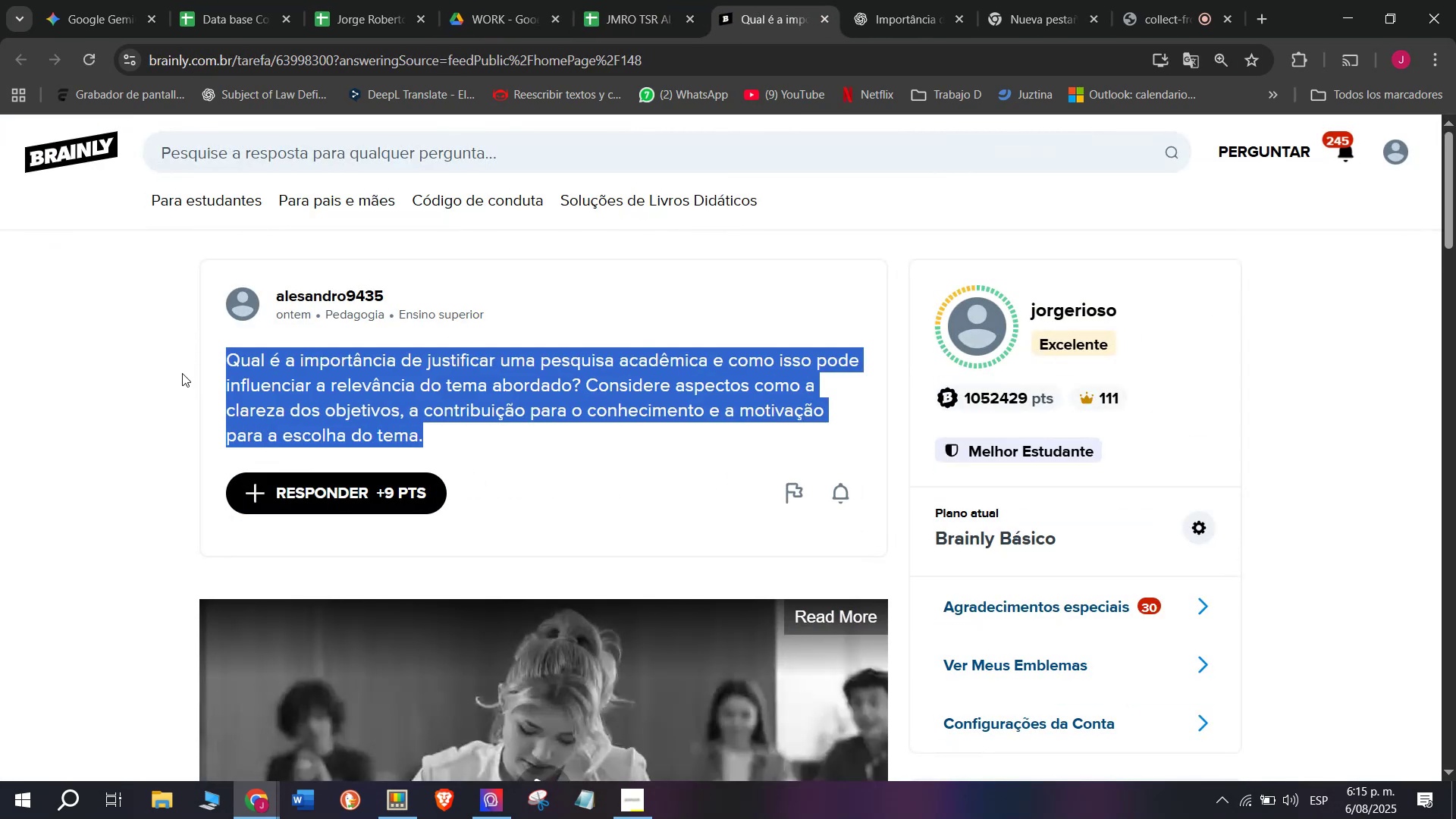 
key(Break)
 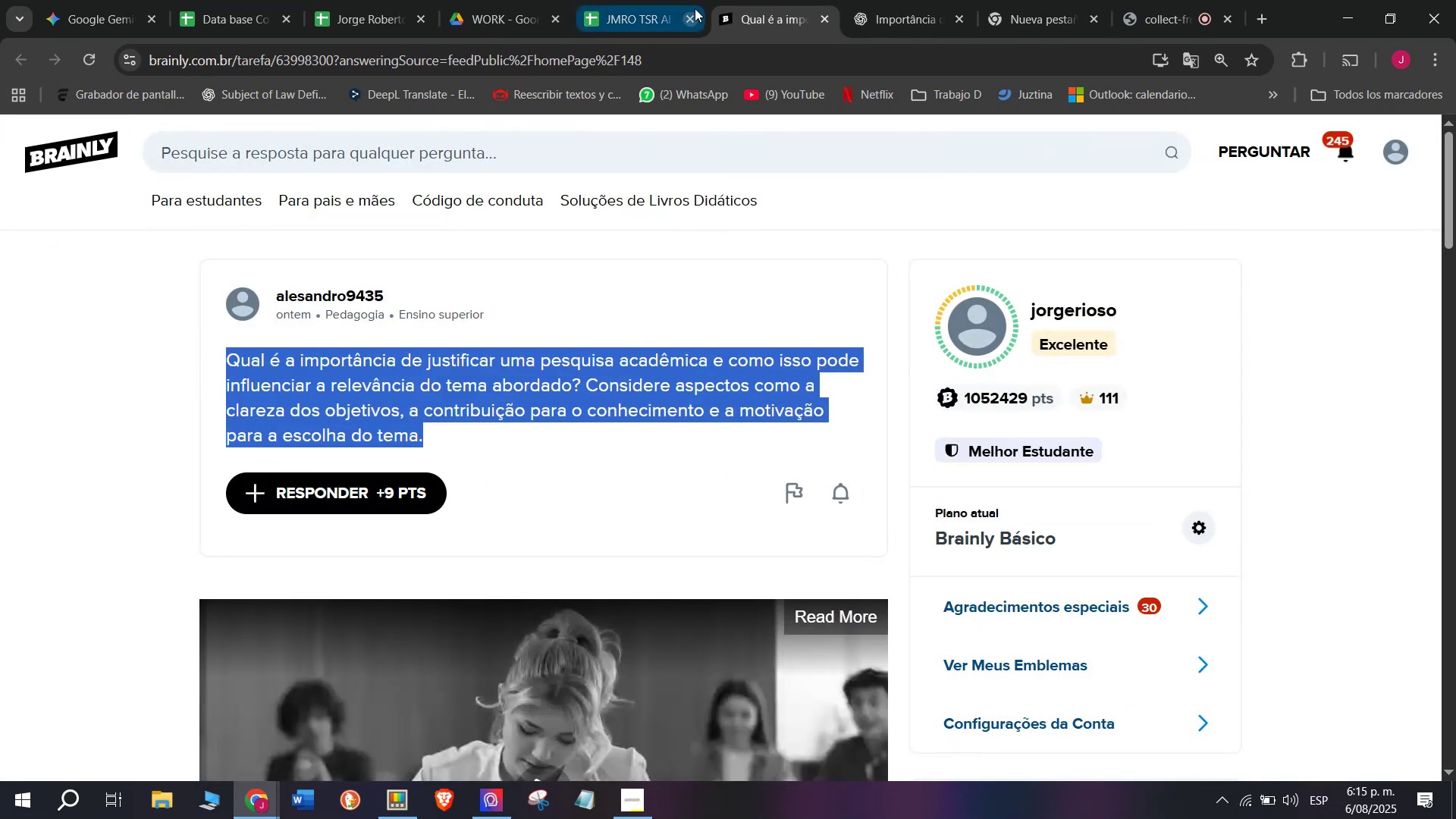 
left_click([899, 0])
 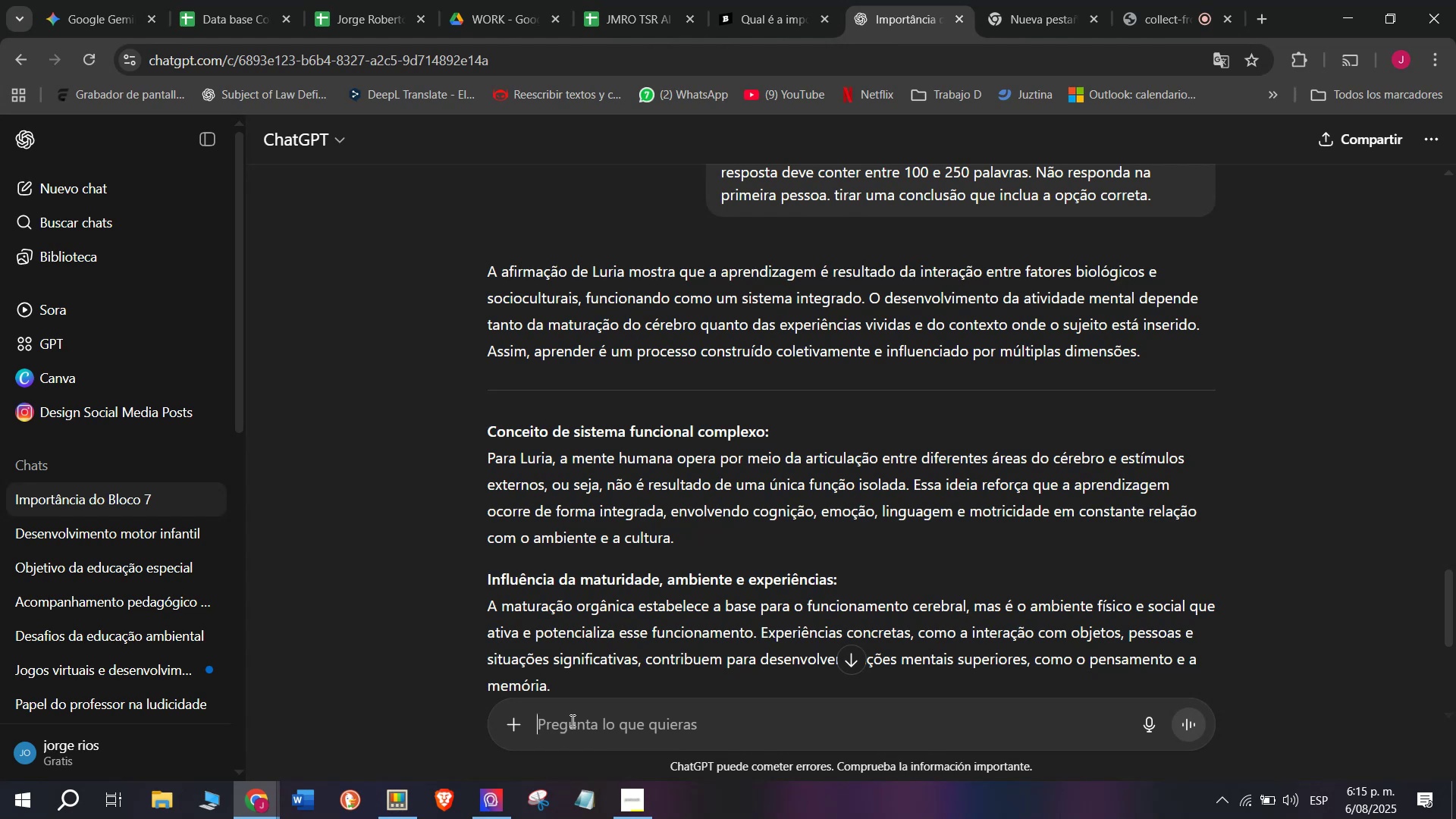 
key(Meta+MetaLeft)
 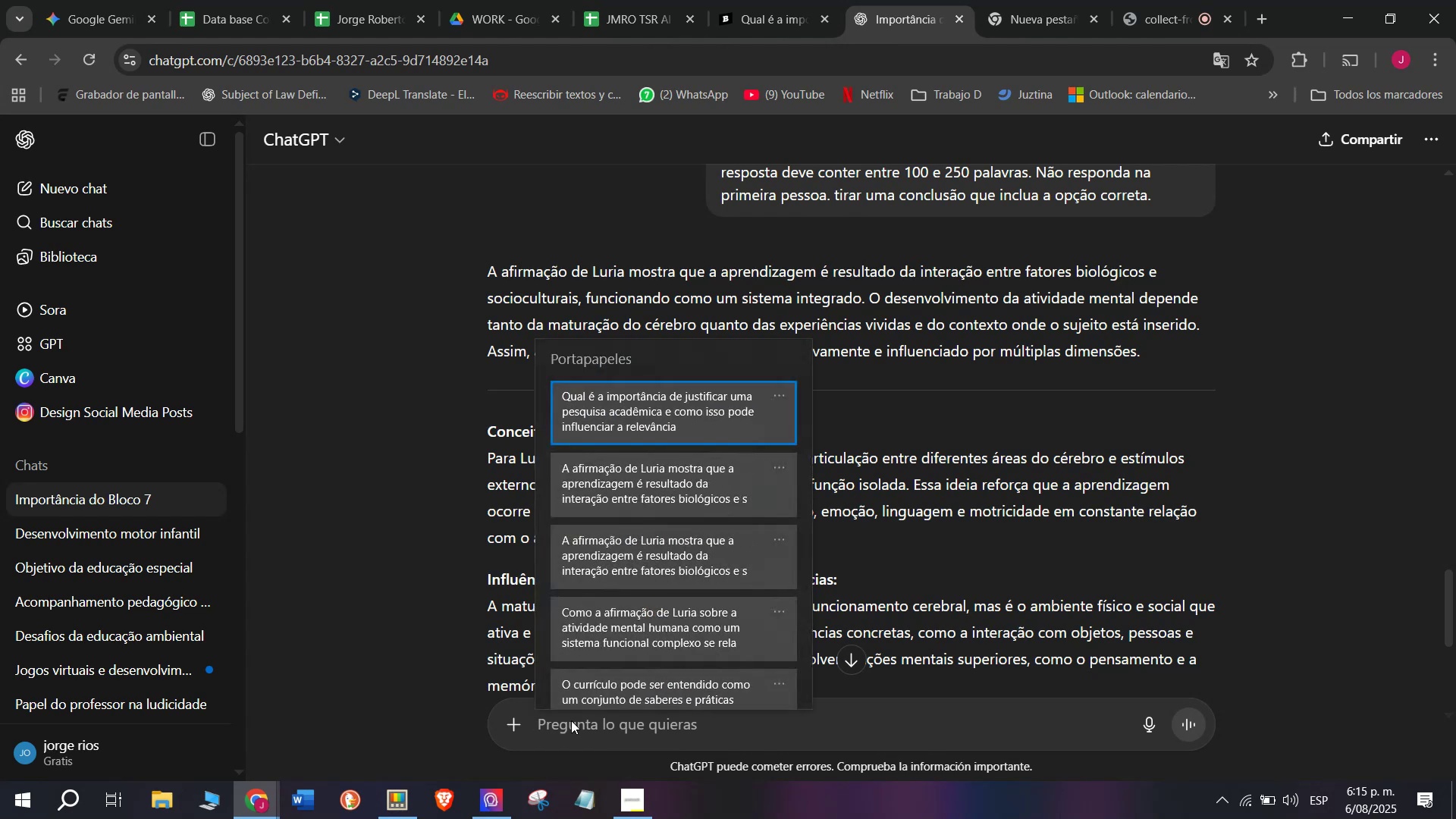 
key(C)
 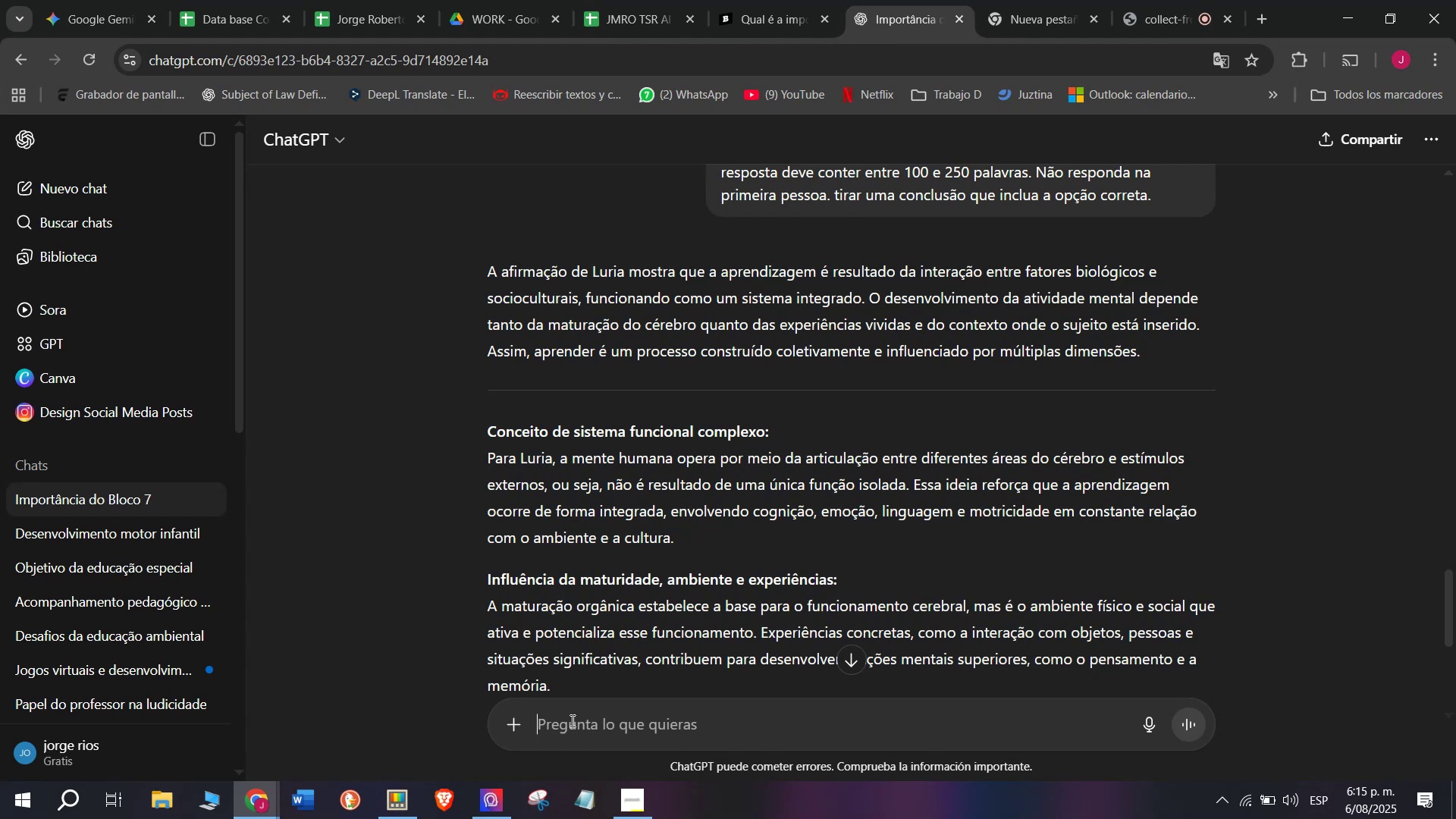 
key(Meta+V)
 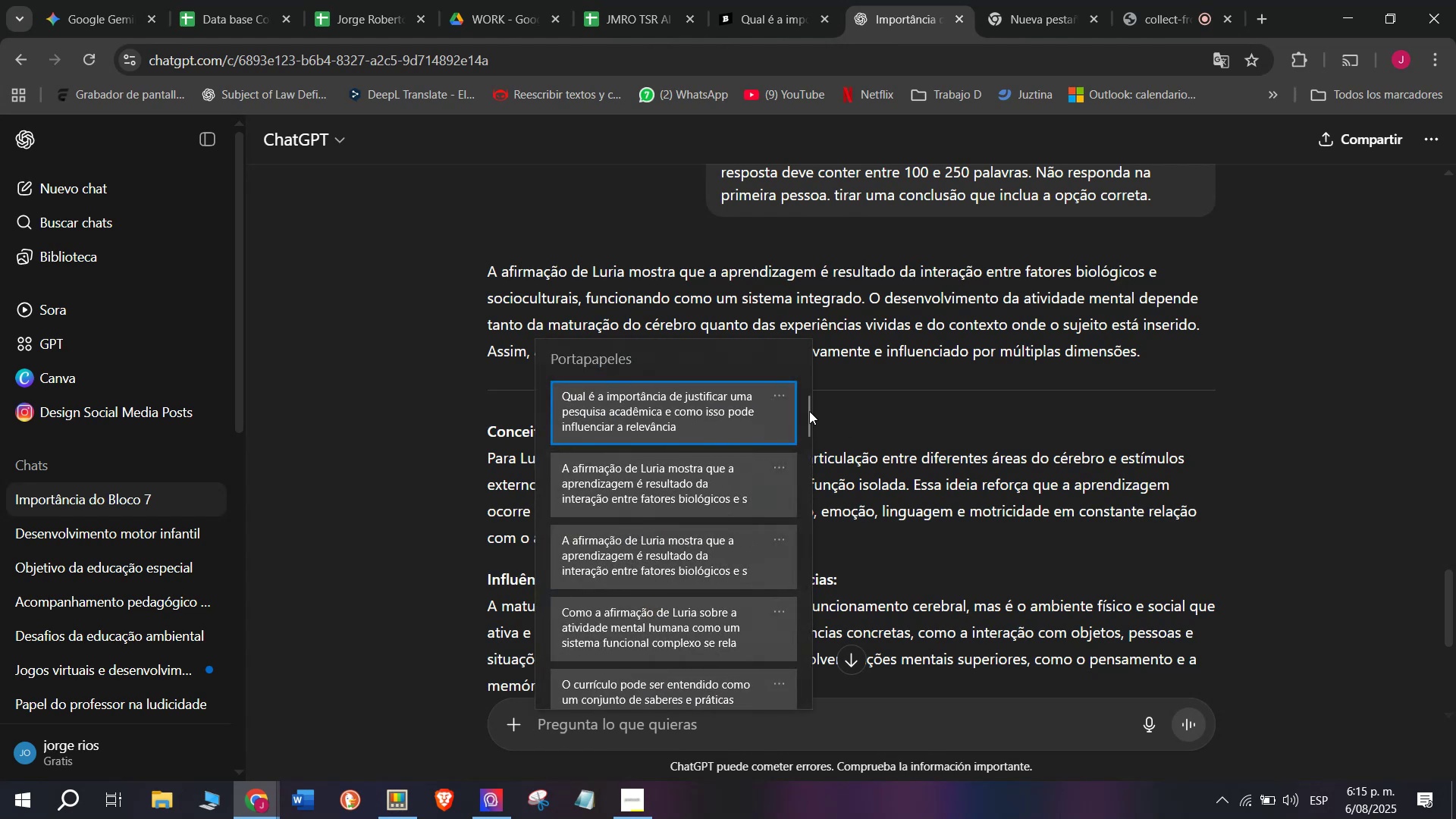 
left_click_drag(start_coordinate=[808, 411], to_coordinate=[748, 755])
 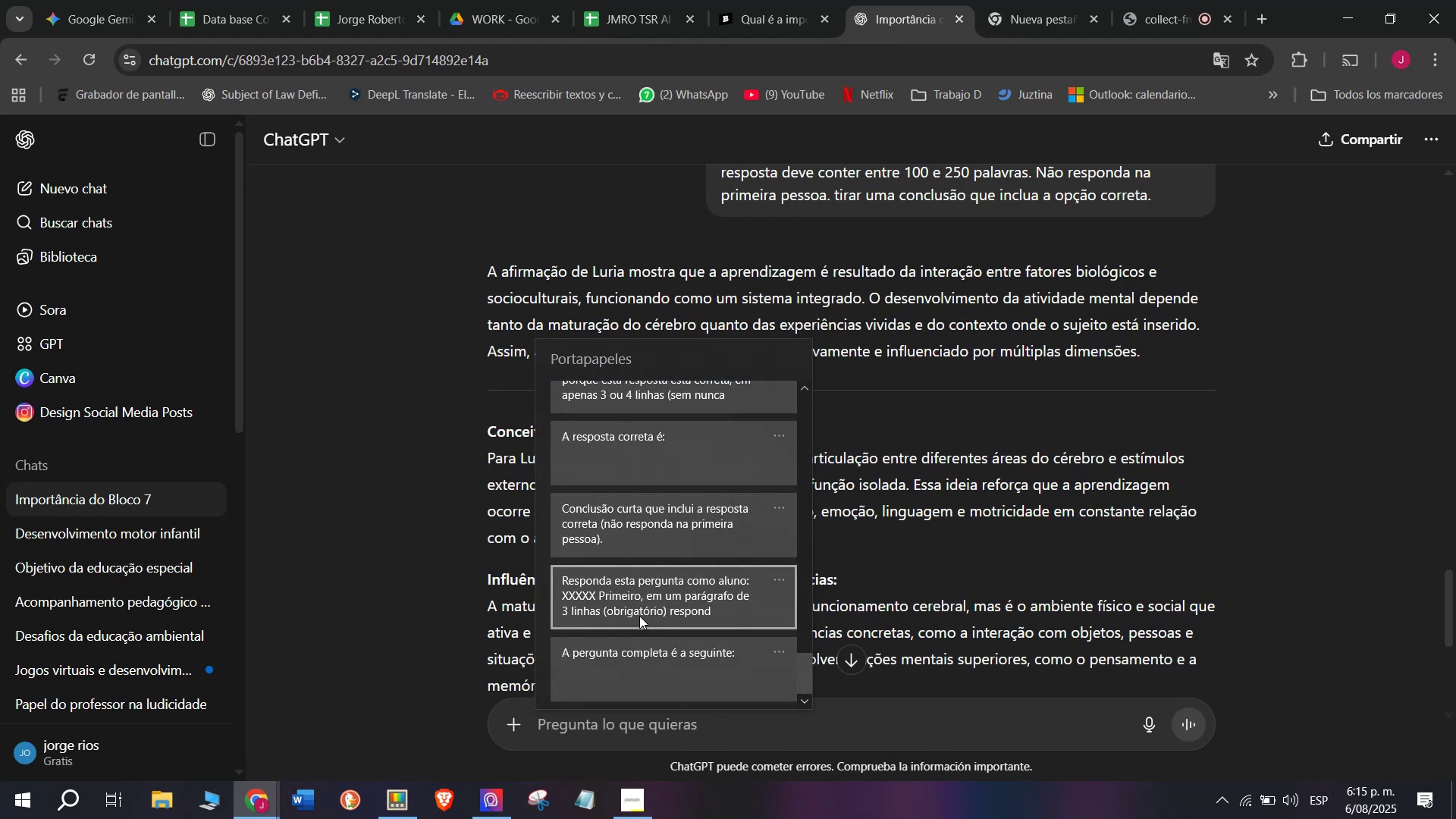 
left_click([639, 613])
 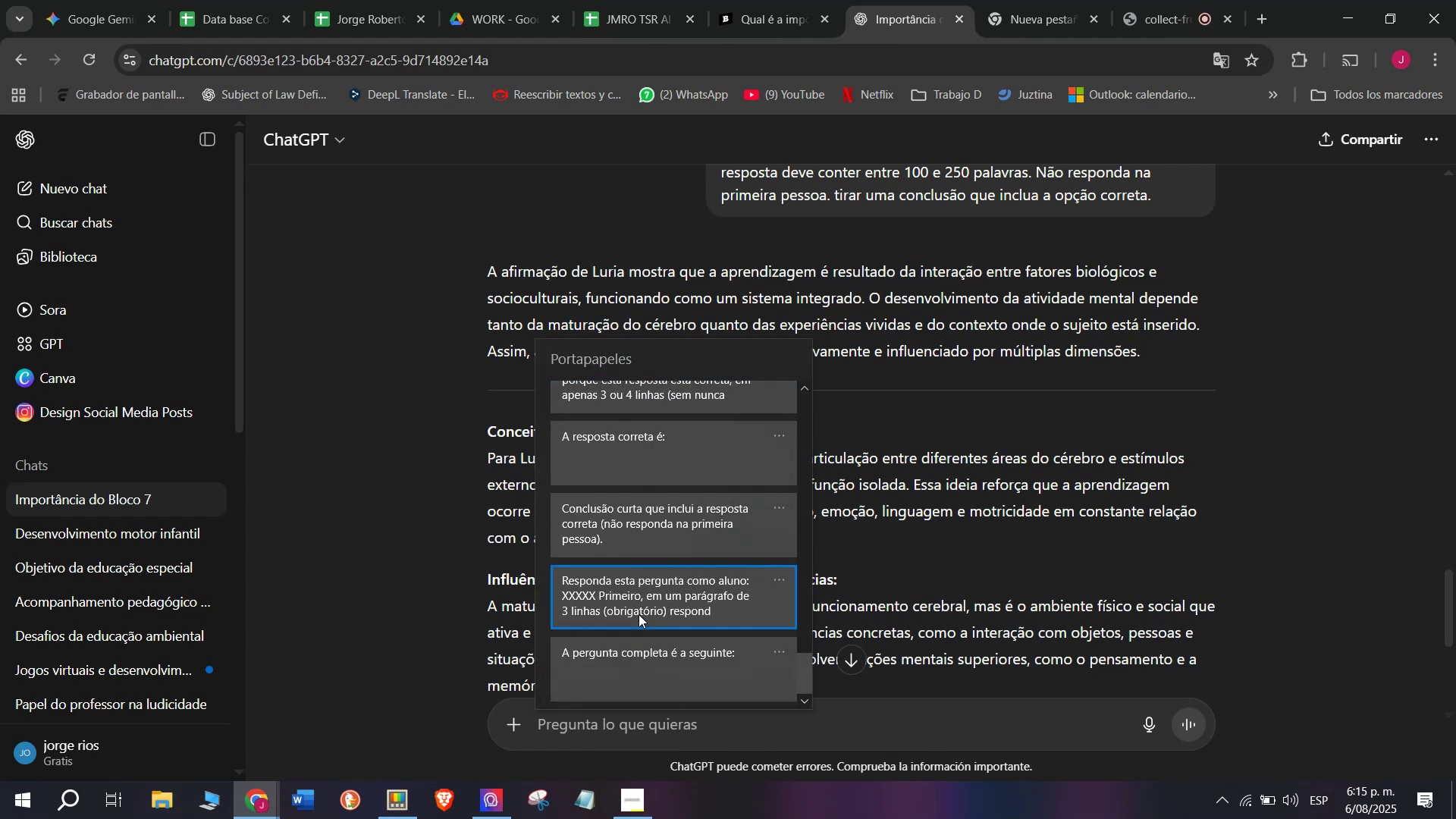 
key(Control+ControlLeft)
 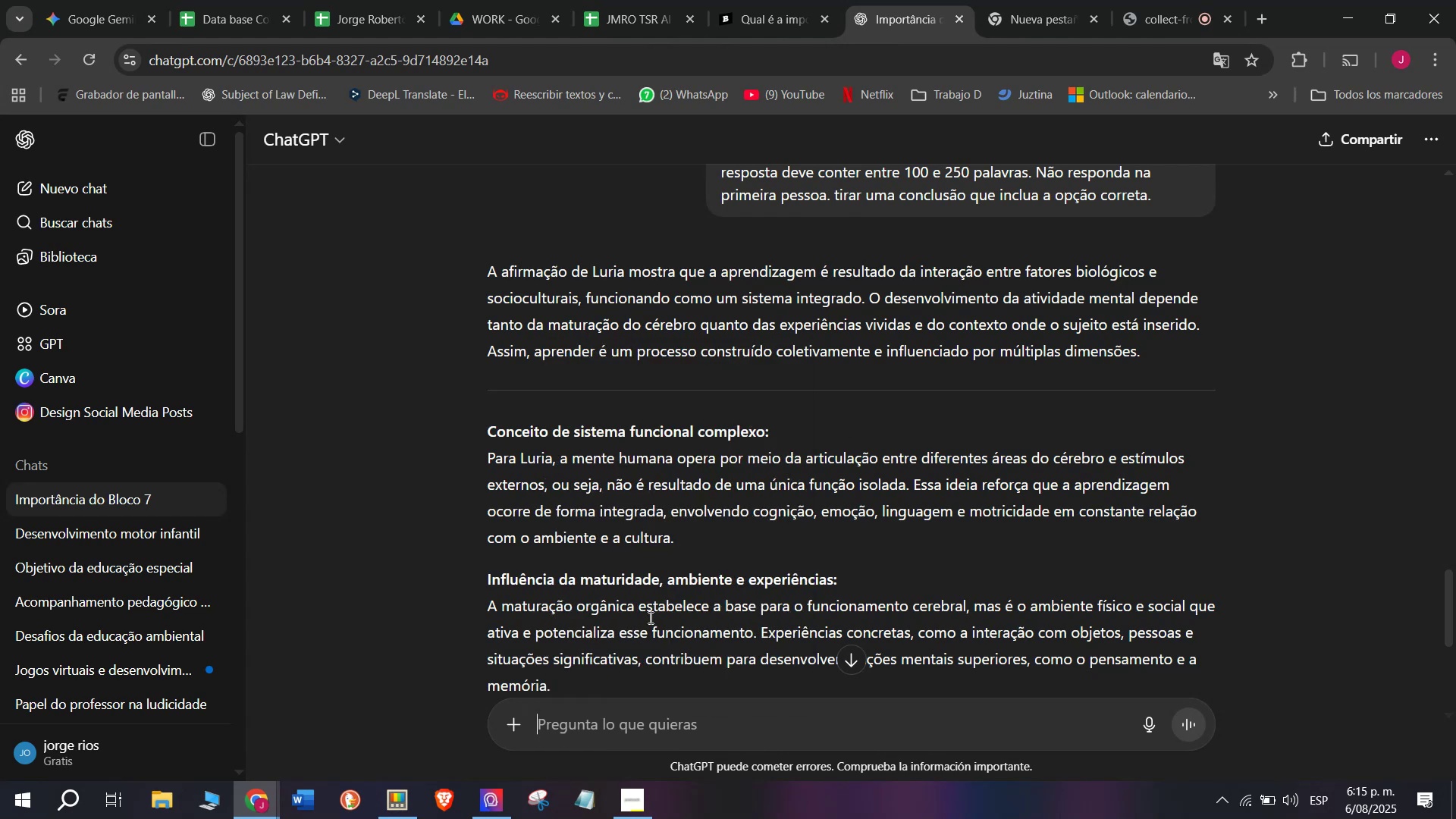 
key(Control+V)
 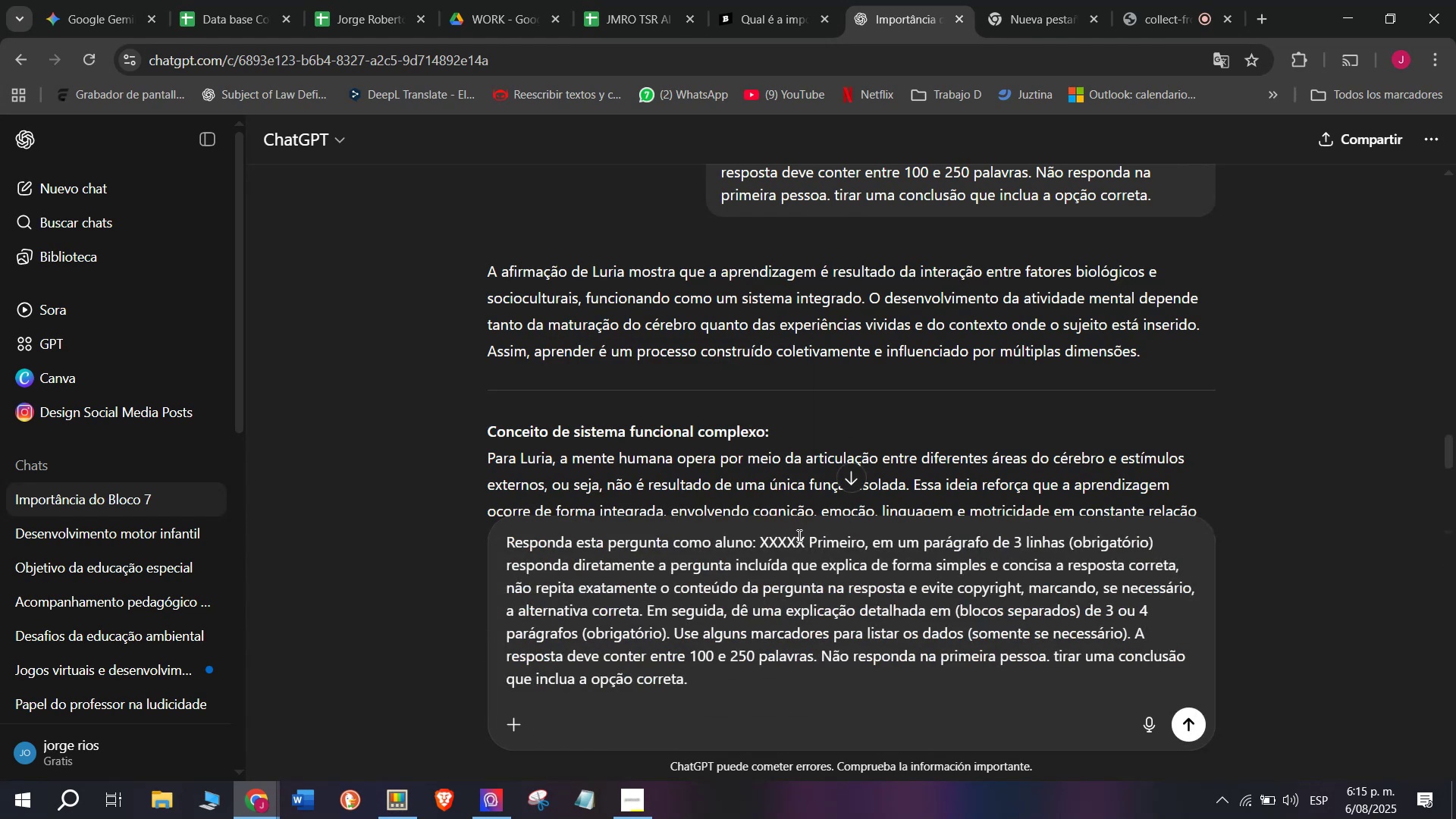 
left_click_drag(start_coordinate=[804, 539], to_coordinate=[761, 549])
 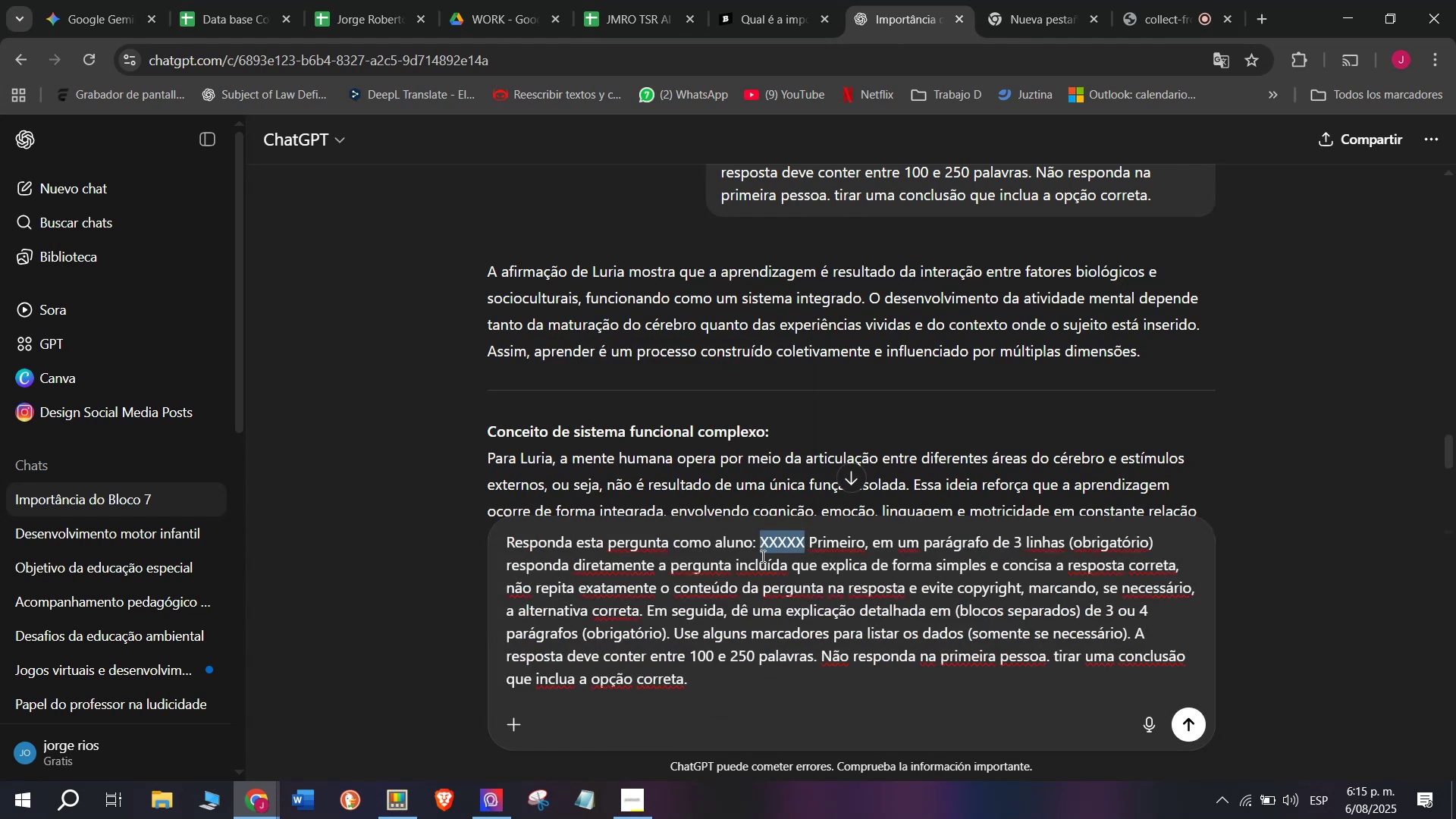 
key(C)
 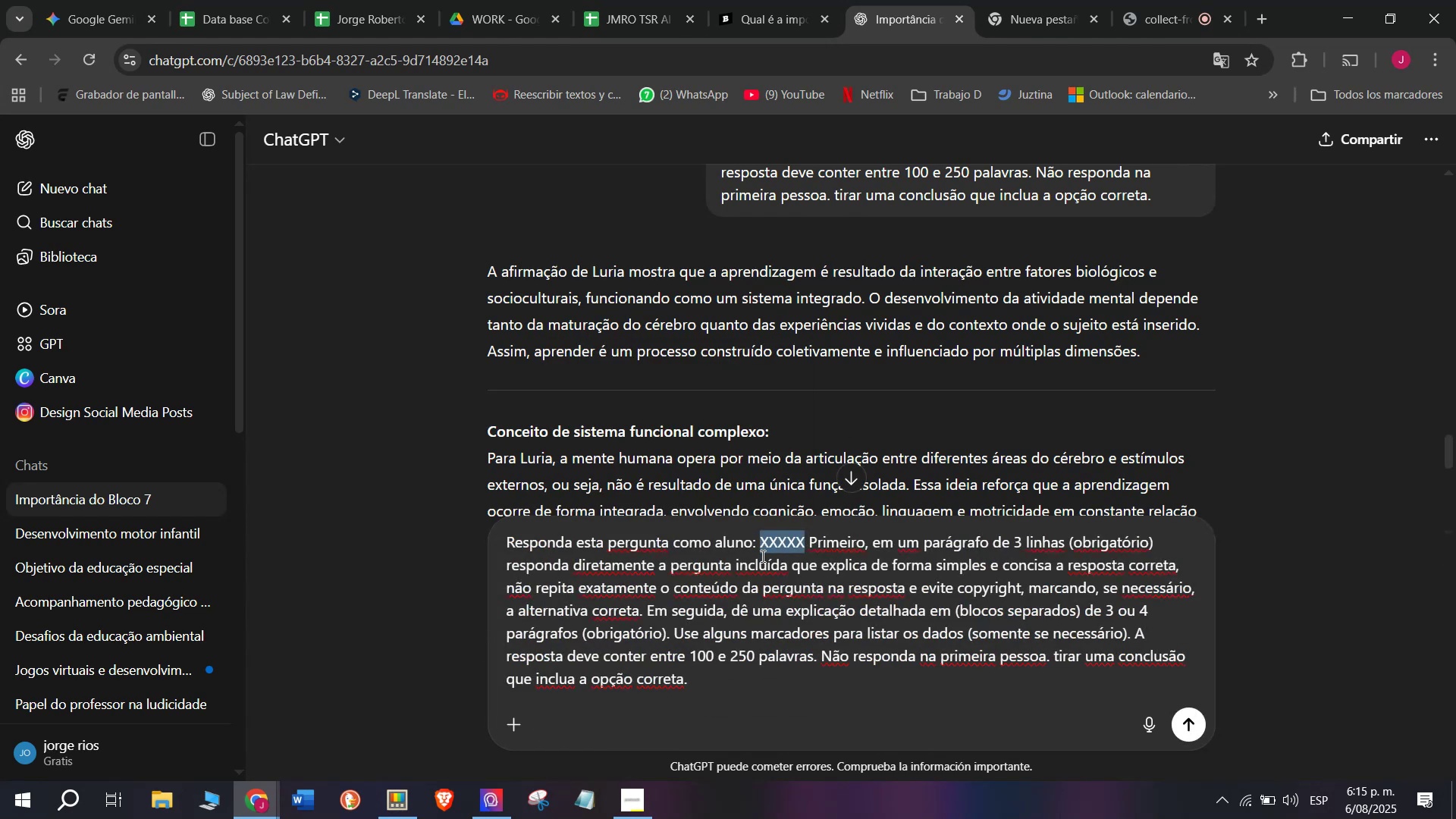 
key(Meta+MetaLeft)
 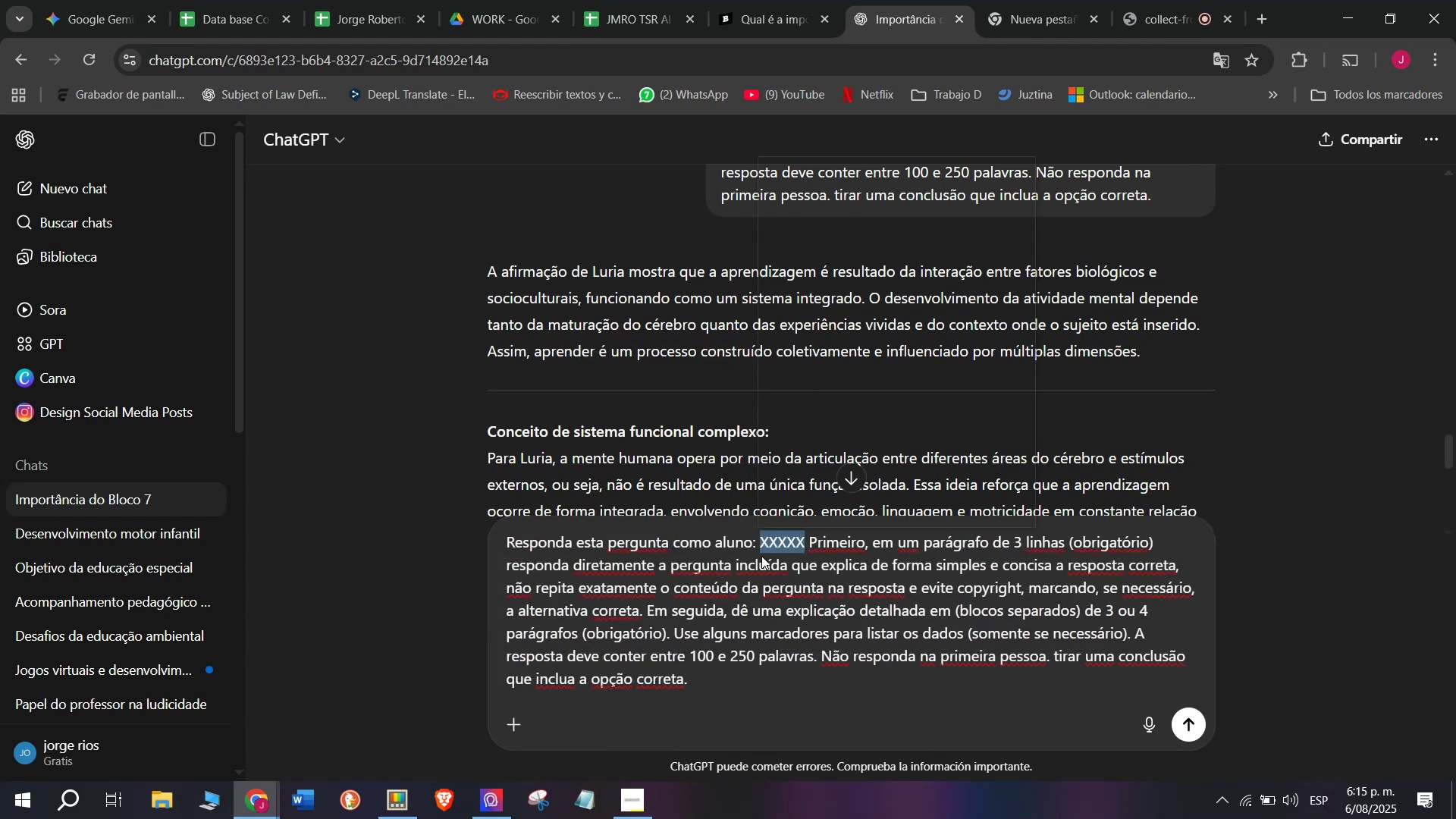 
key(Meta+V)
 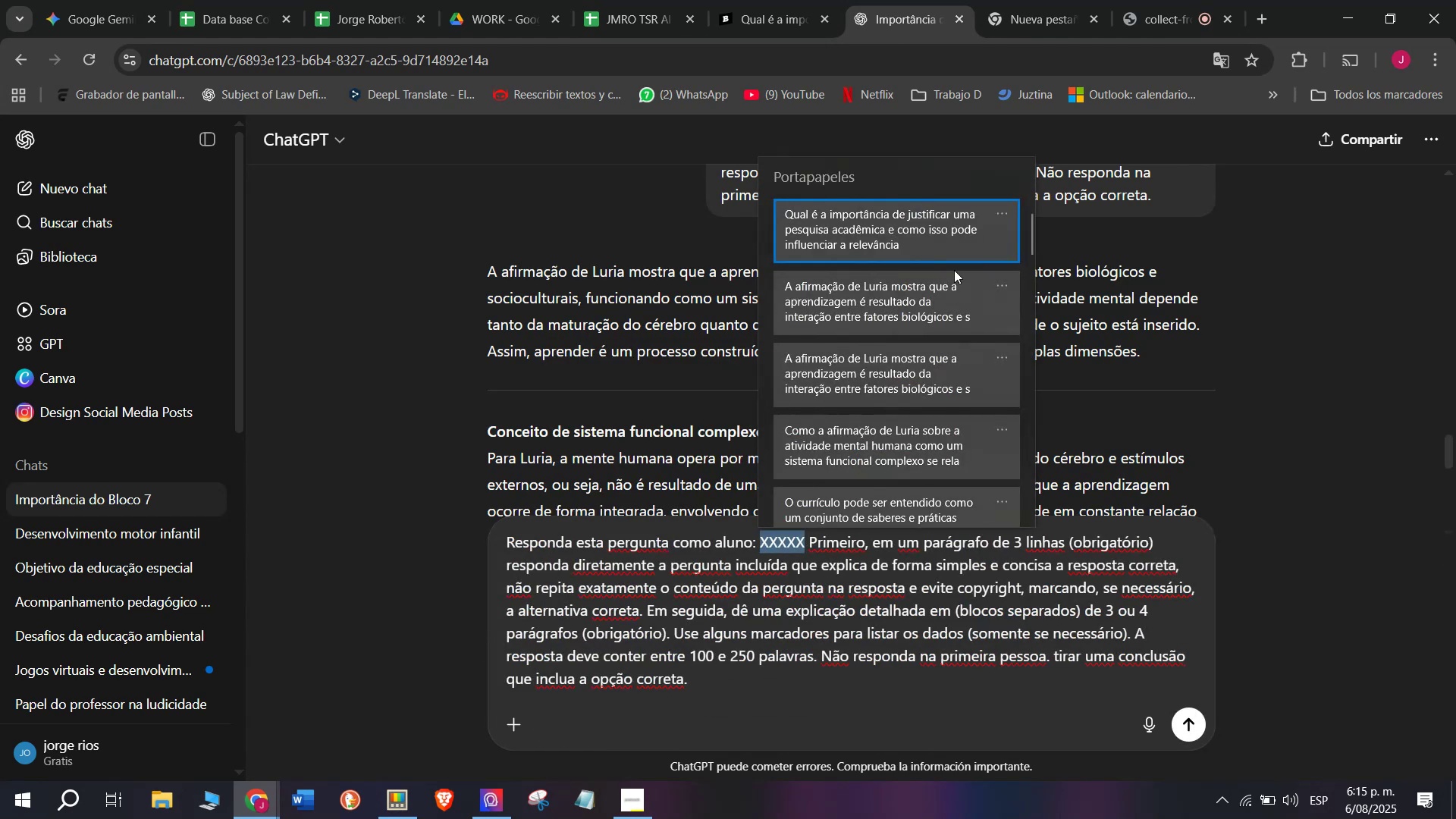 
left_click([942, 247])
 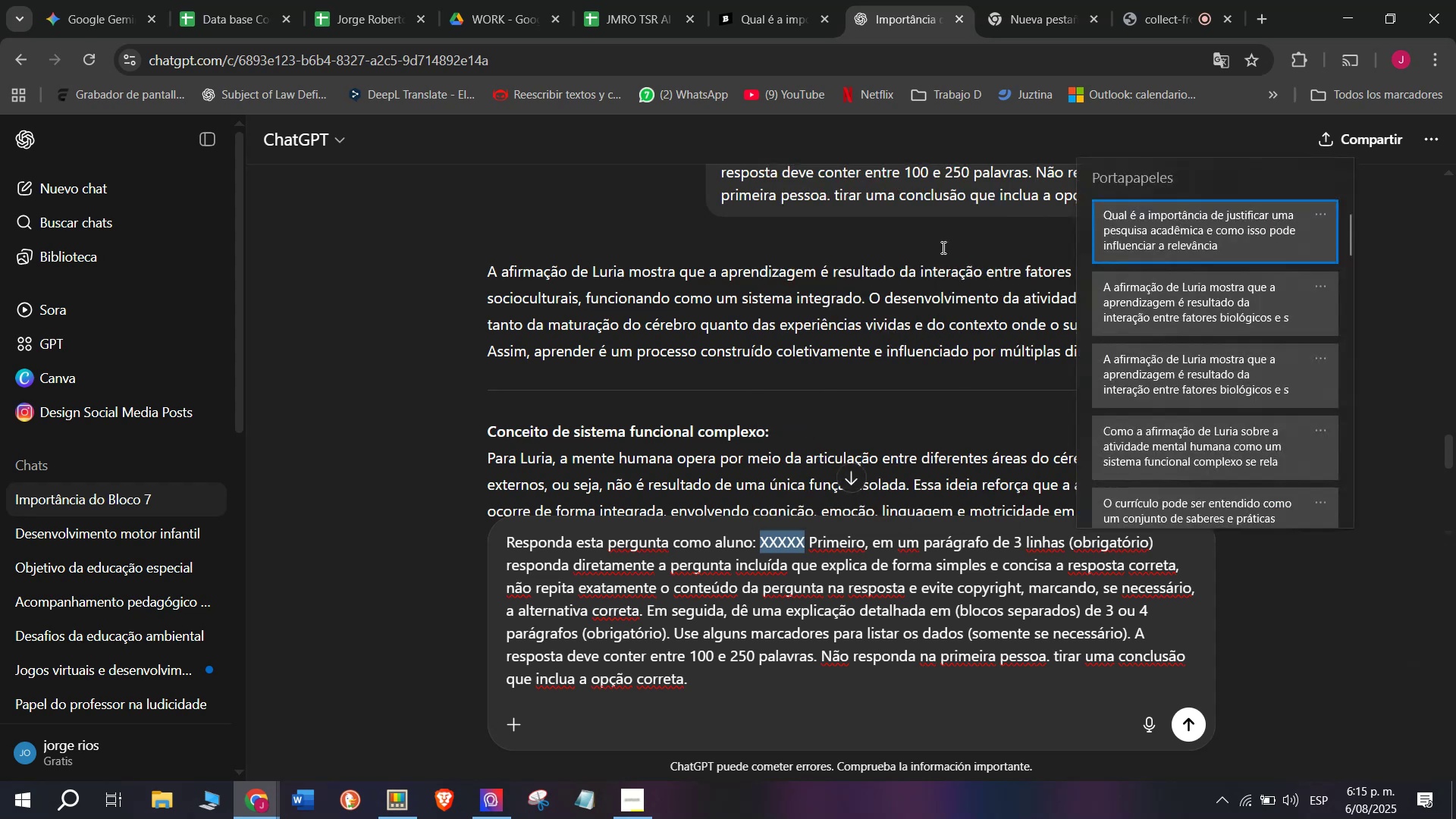 
key(Control+ControlLeft)
 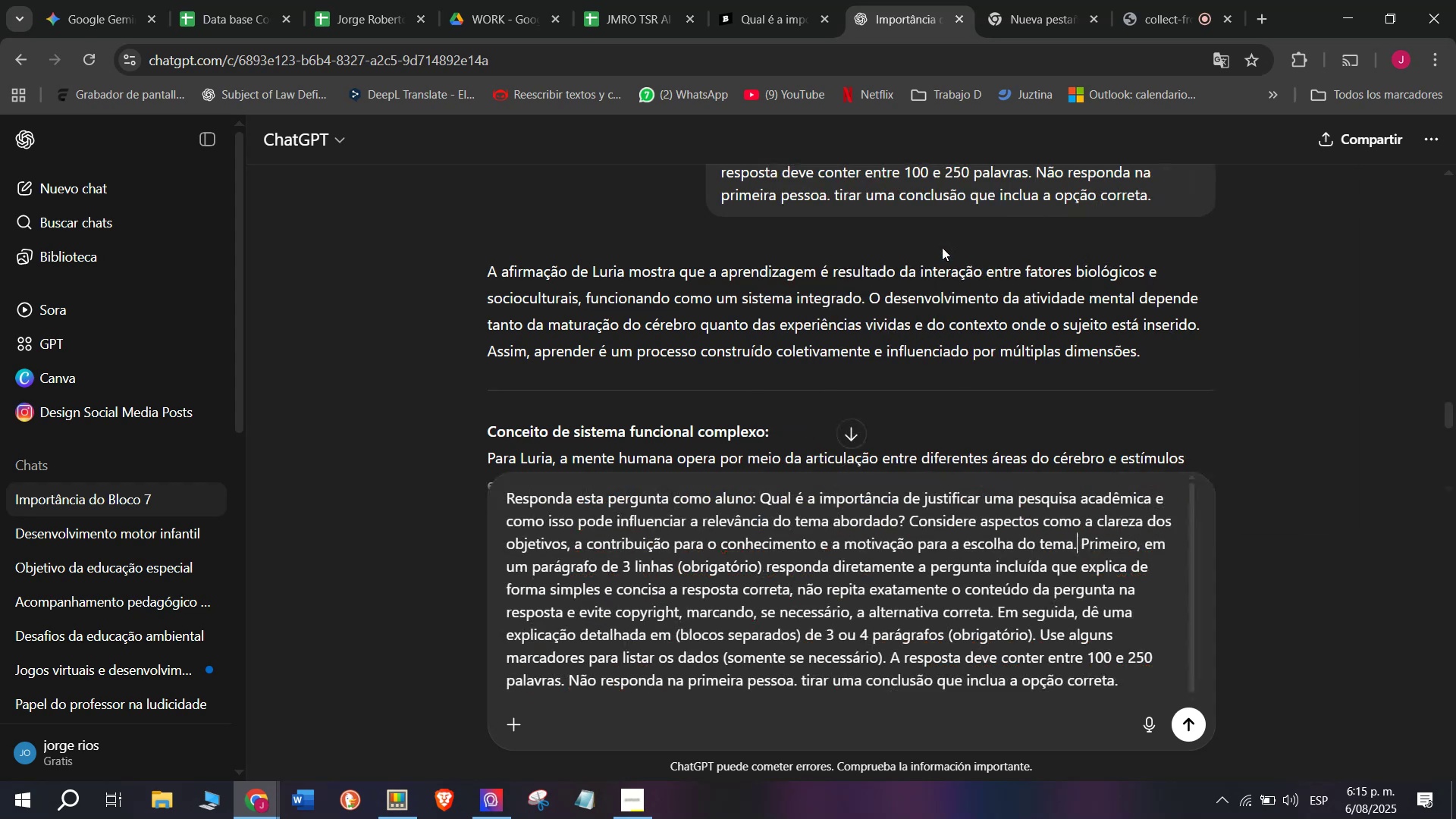 
key(Control+V)
 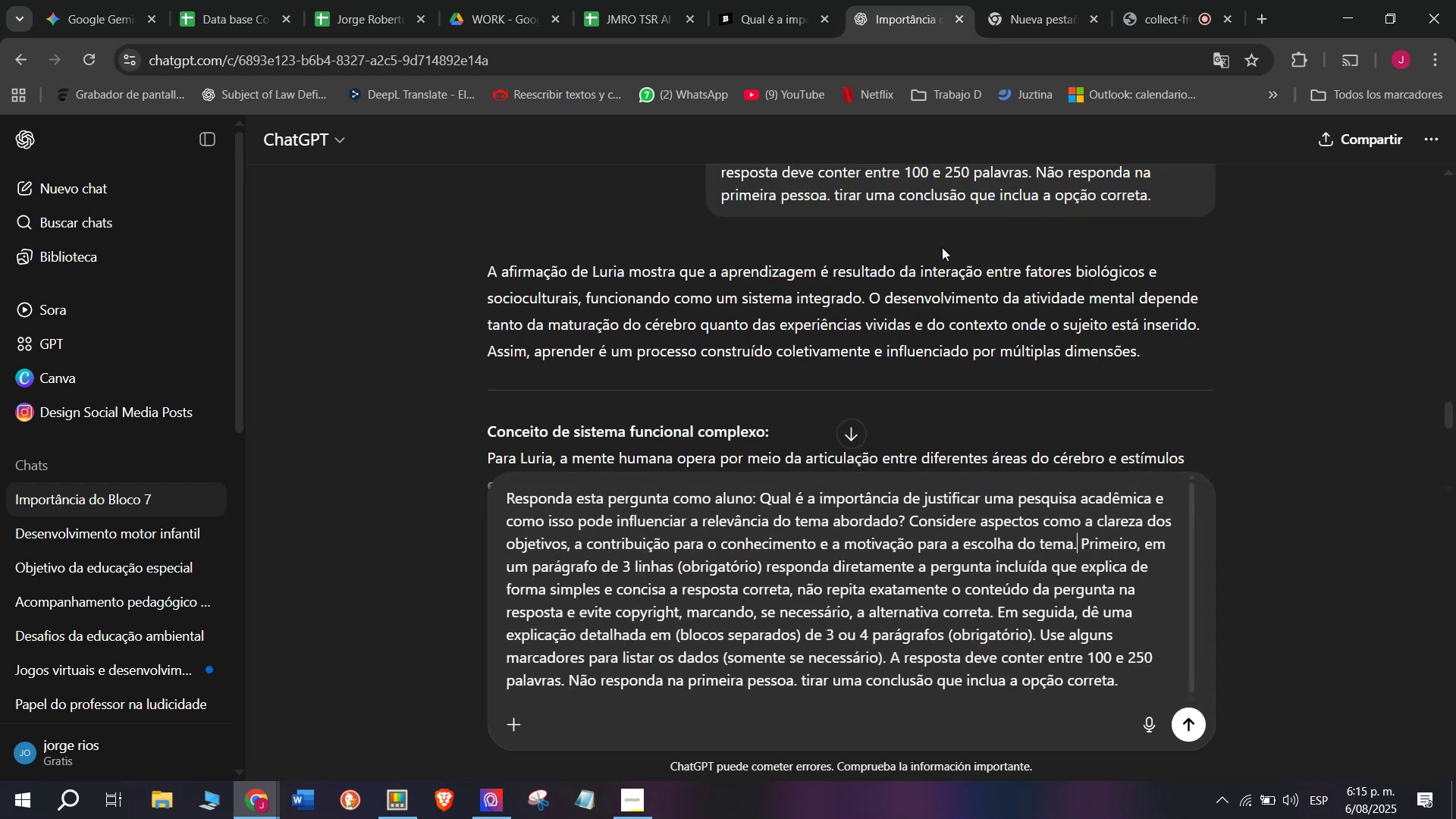 
key(Enter)
 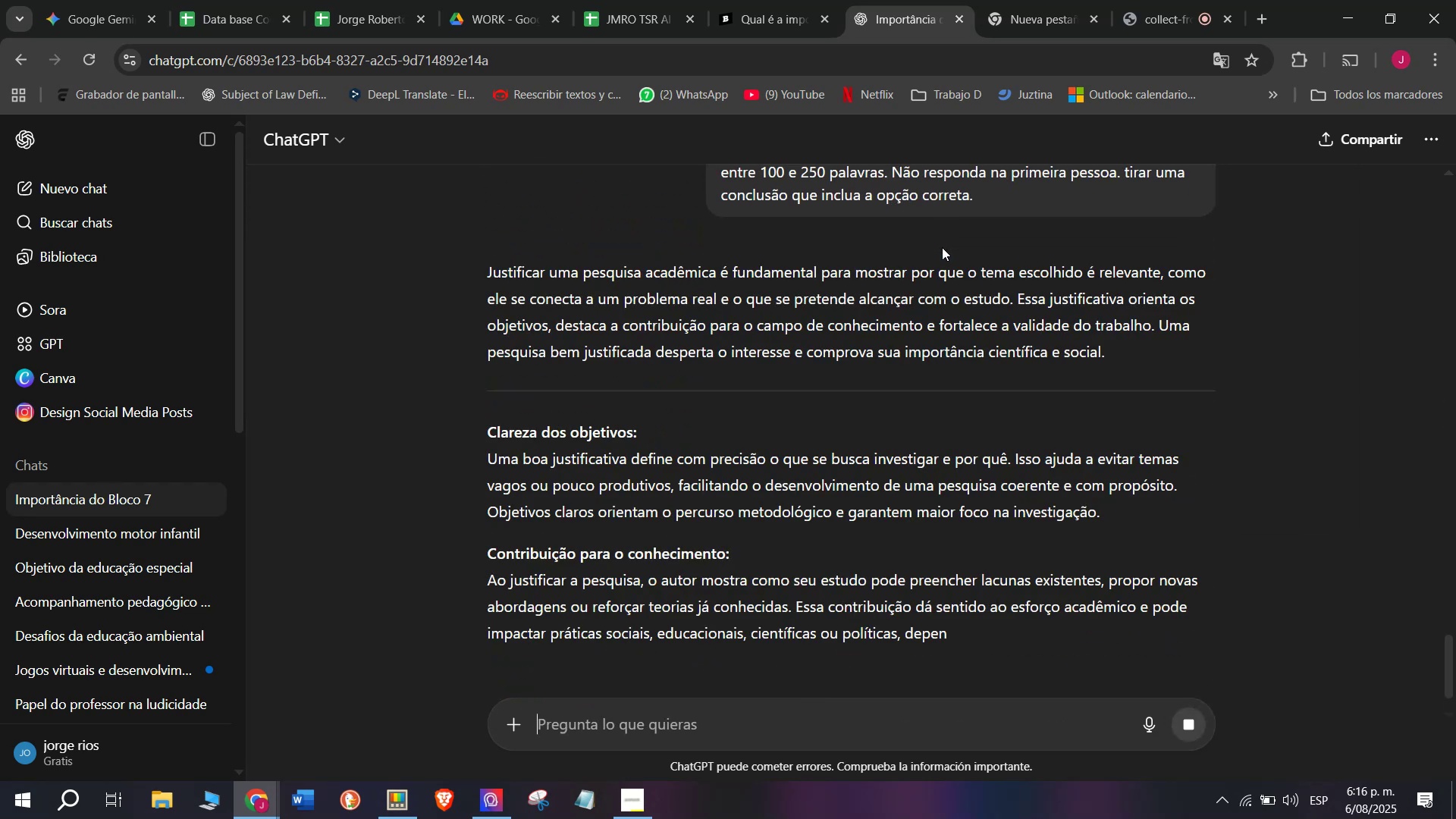 
wait(10.64)
 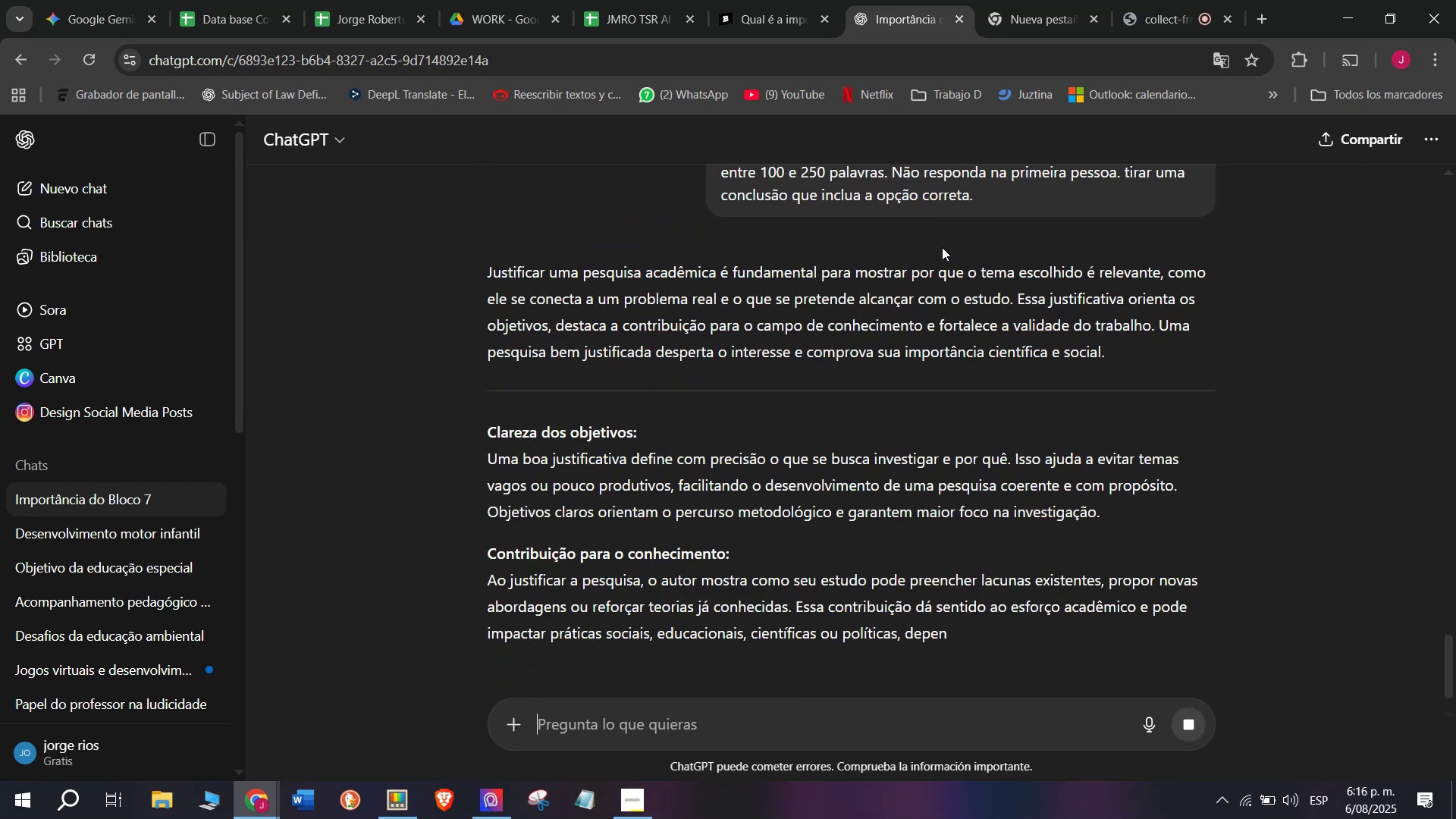 
left_click_drag(start_coordinate=[474, 266], to_coordinate=[1053, 642])
 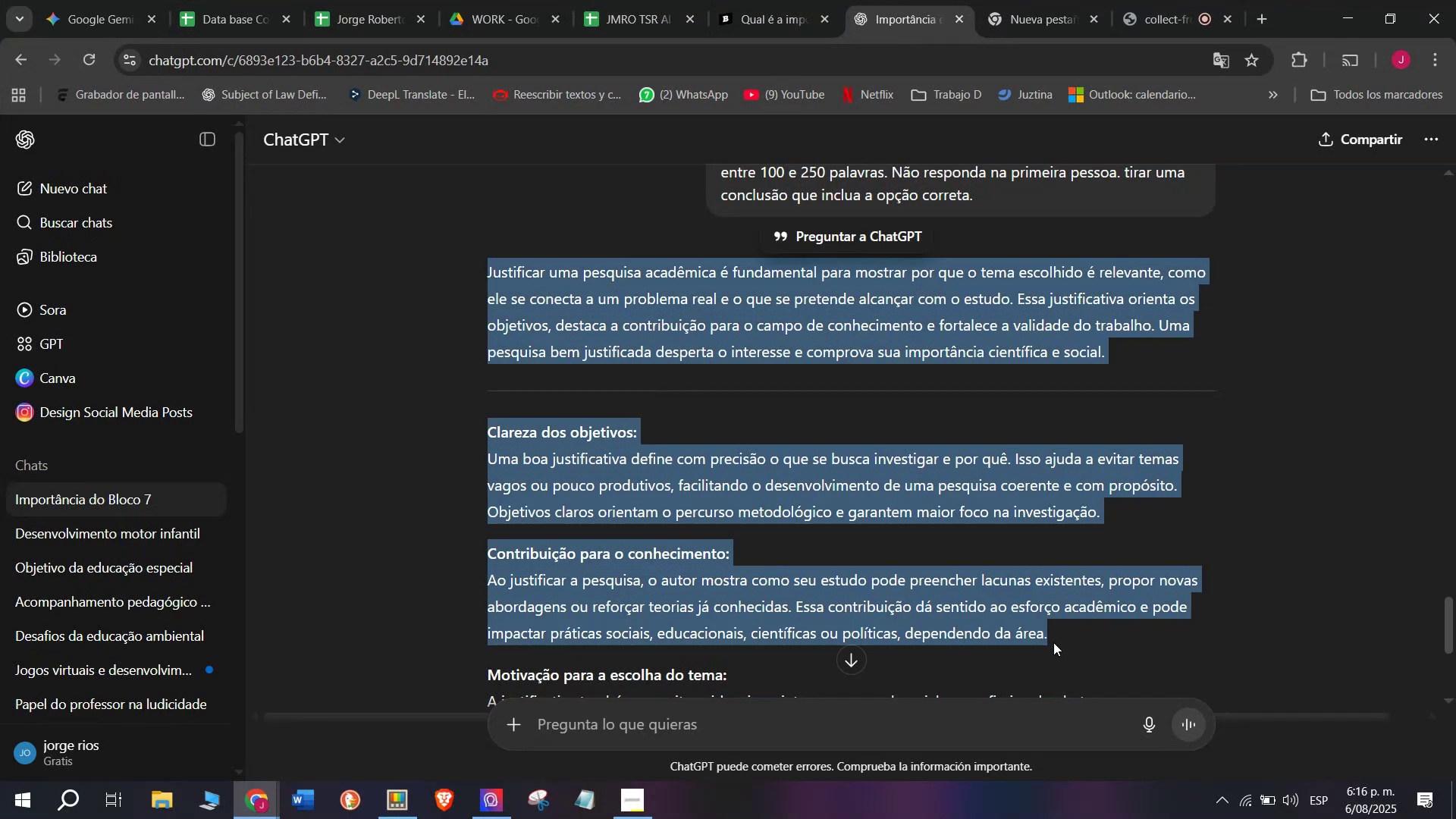 
key(Break)
 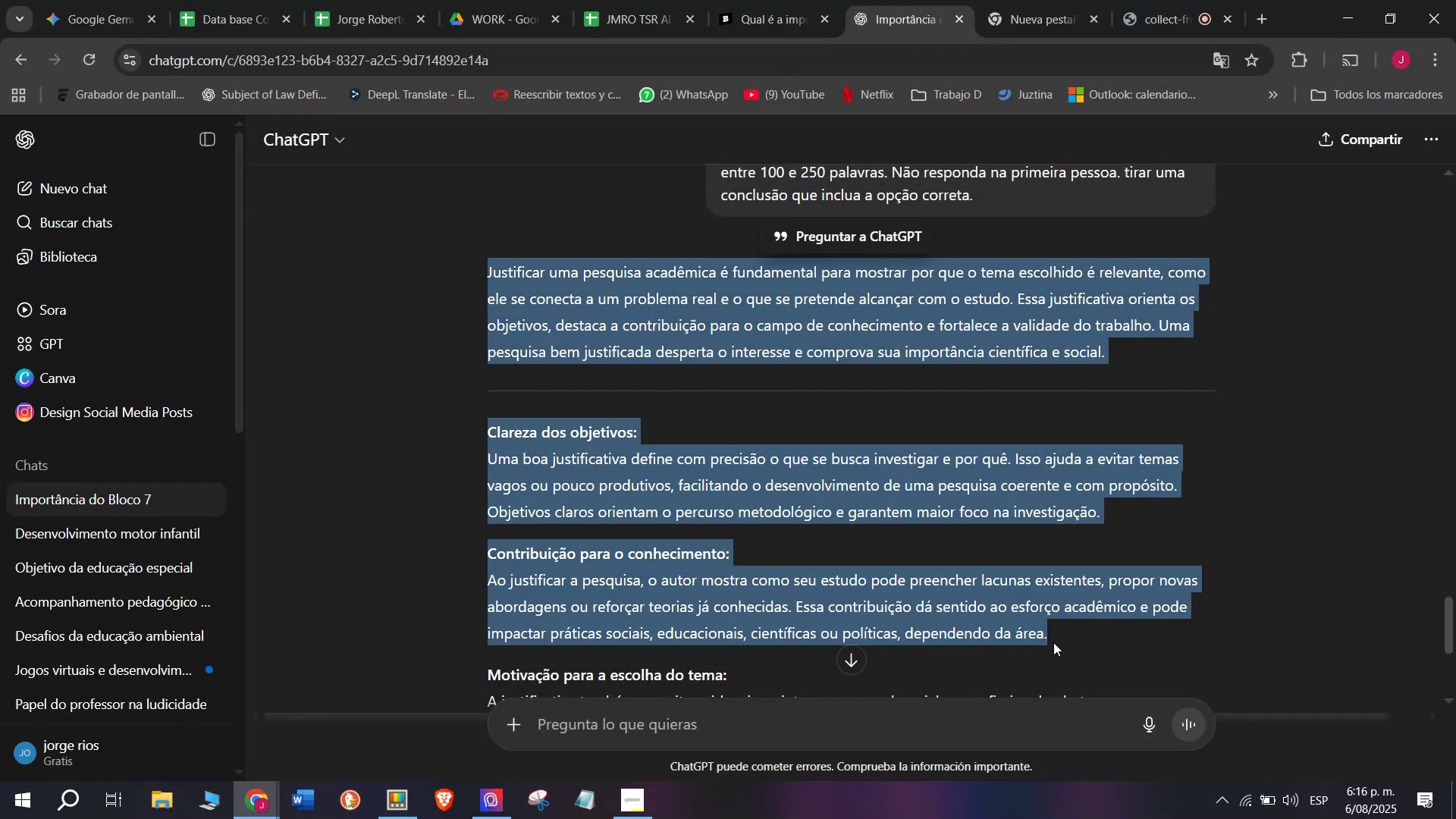 
key(Control+ControlLeft)
 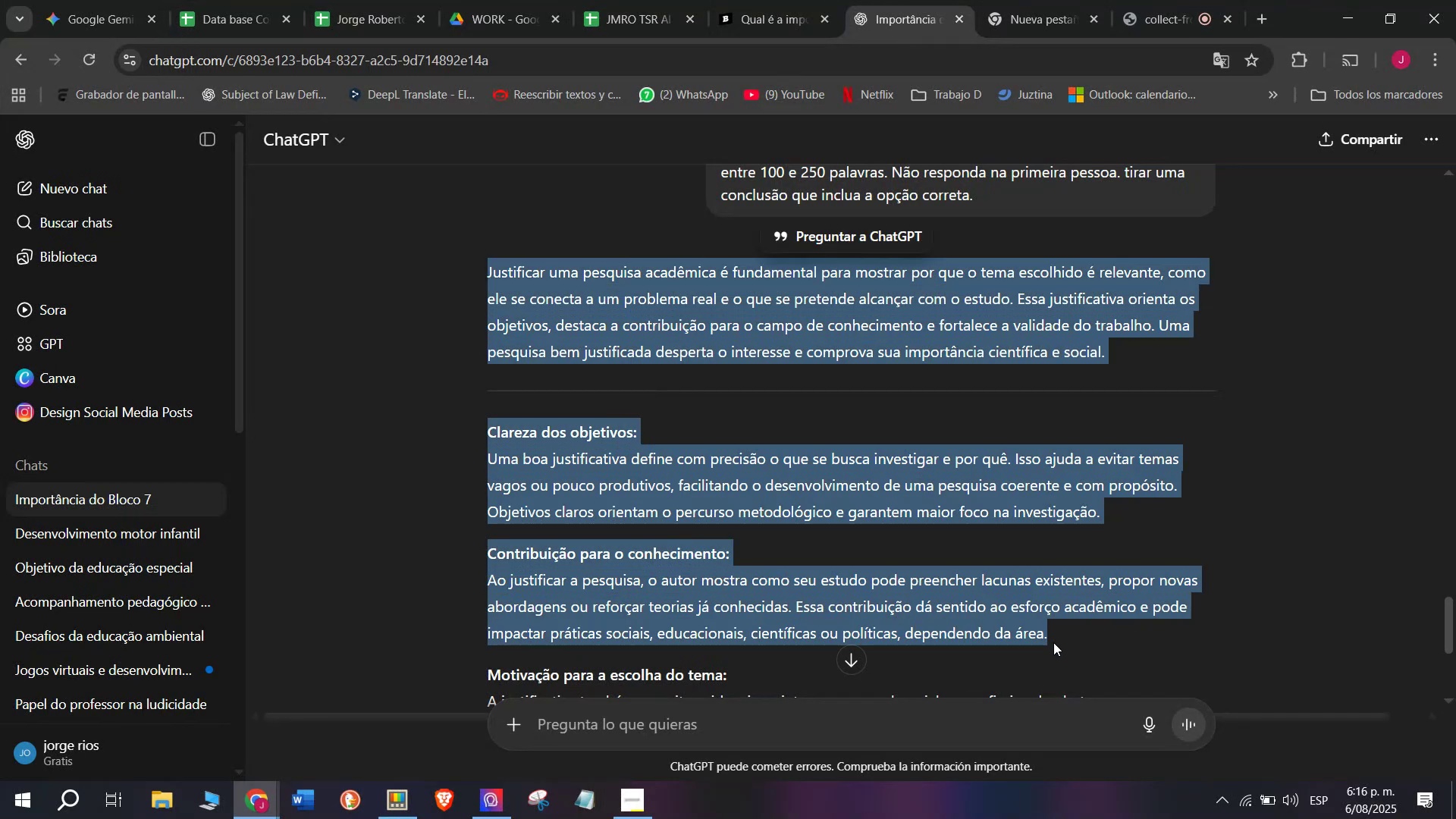 
key(Control+C)
 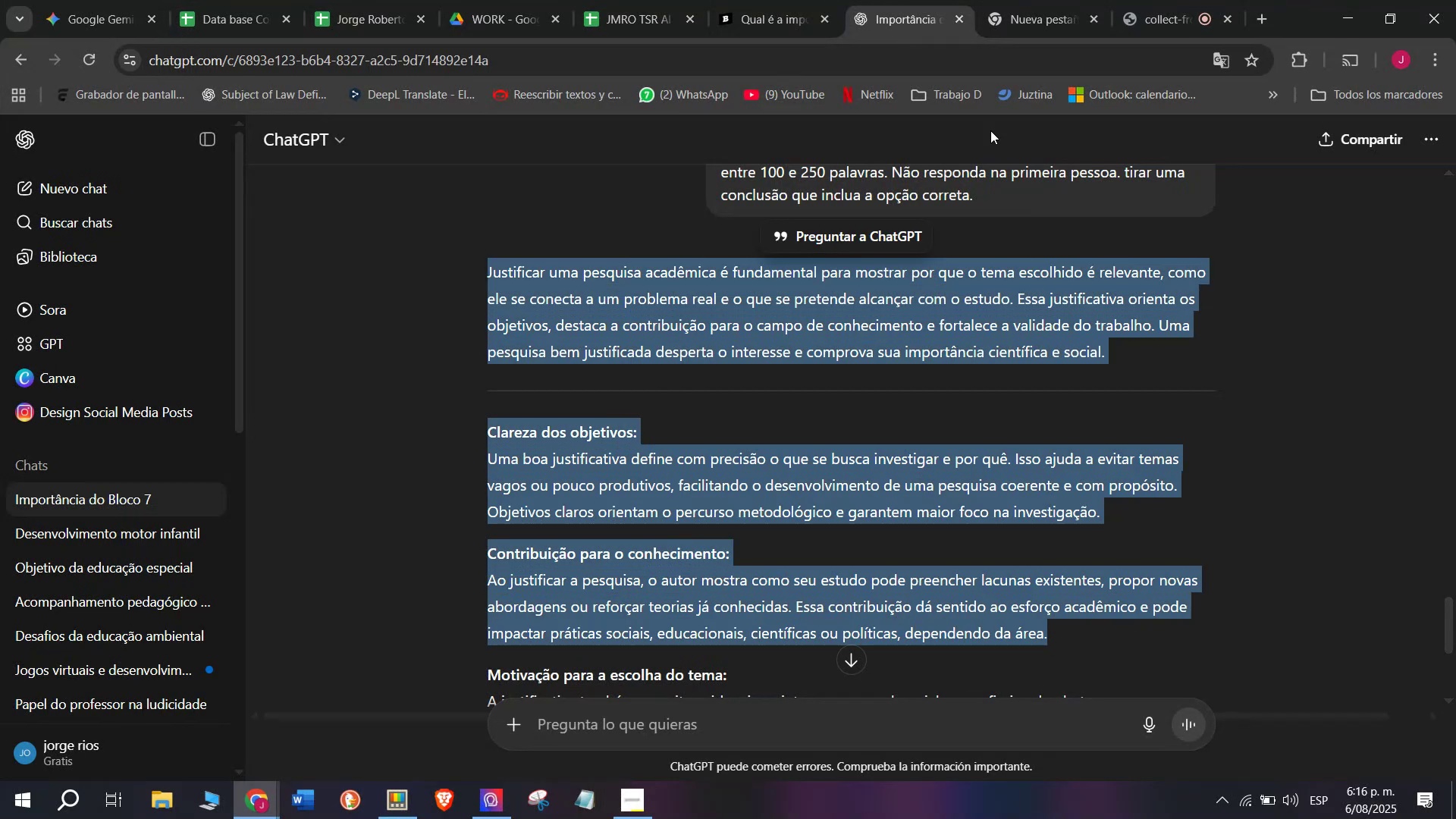 
left_click([799, 0])
 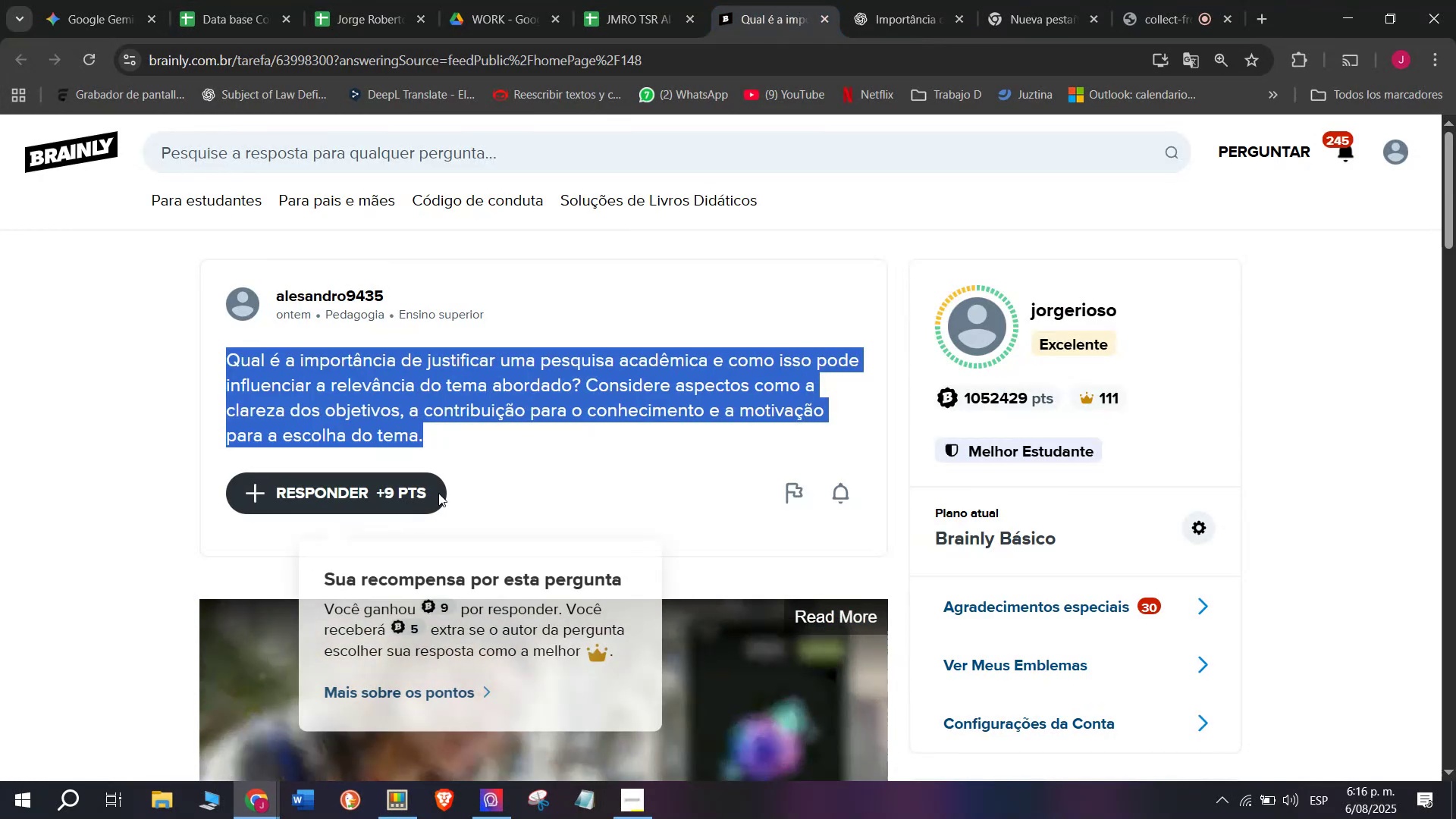 
left_click_drag(start_coordinate=[699, 471], to_coordinate=[457, 205])
 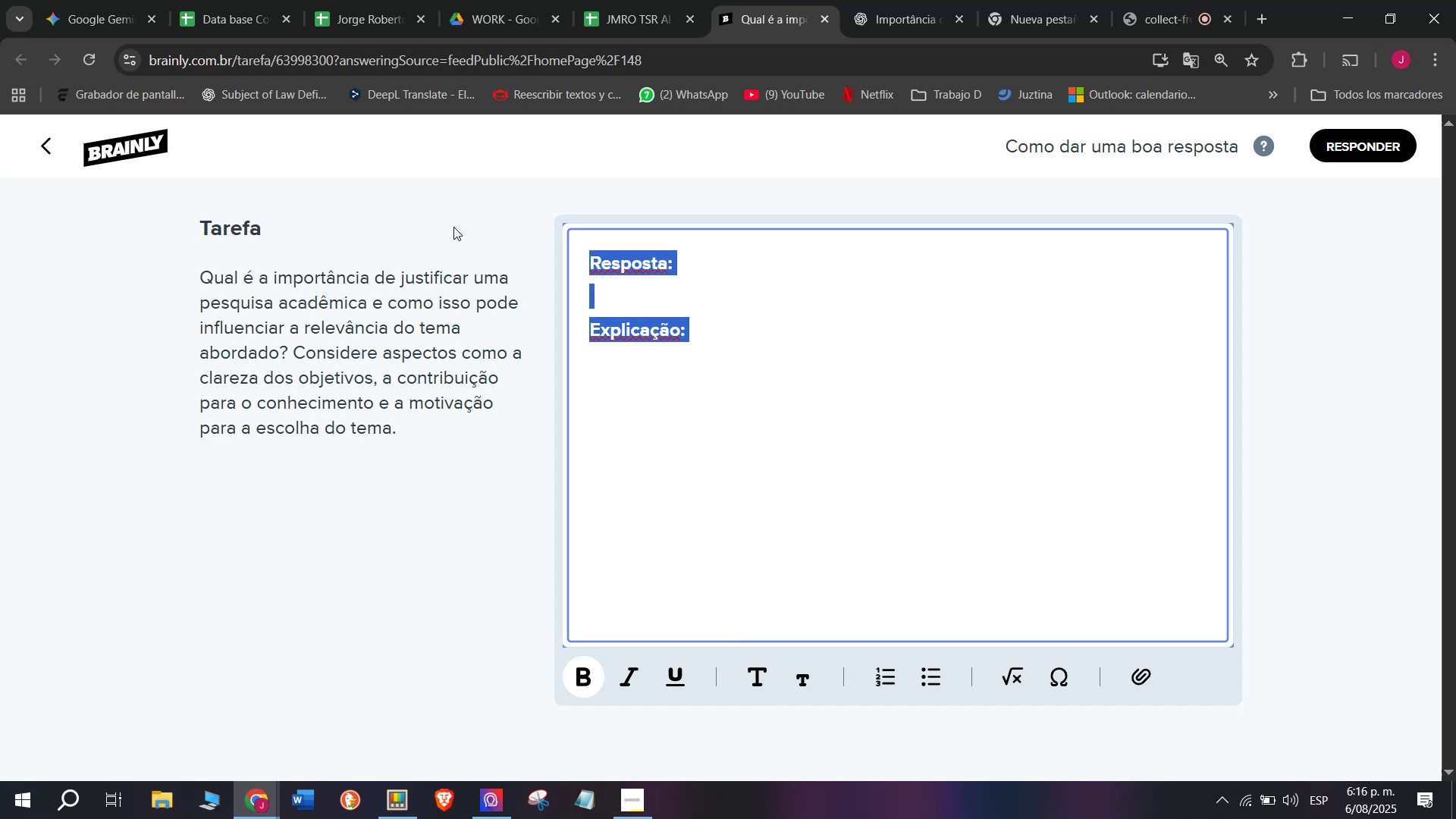 
wait(7.88)
 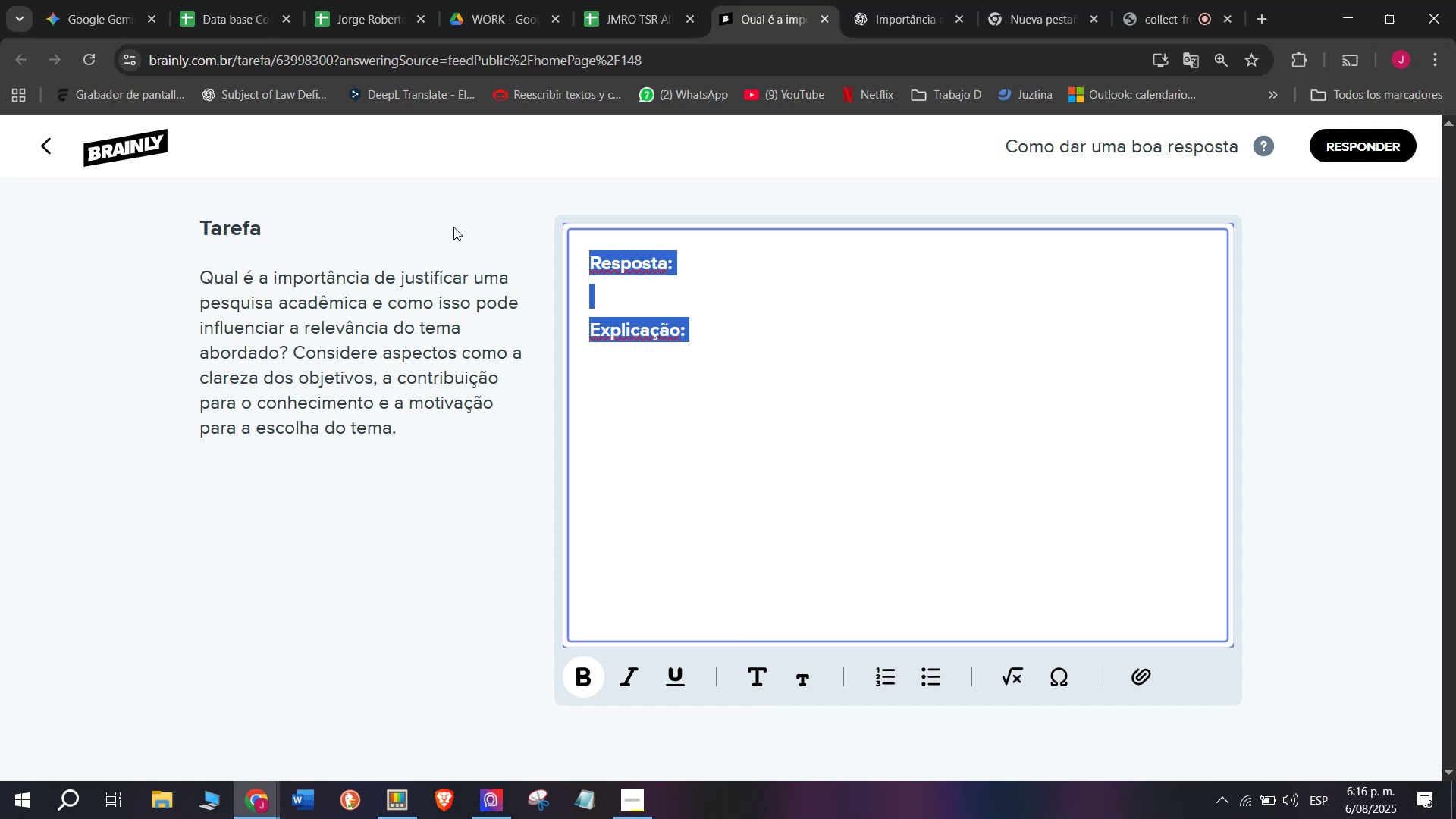 
key(Z)
 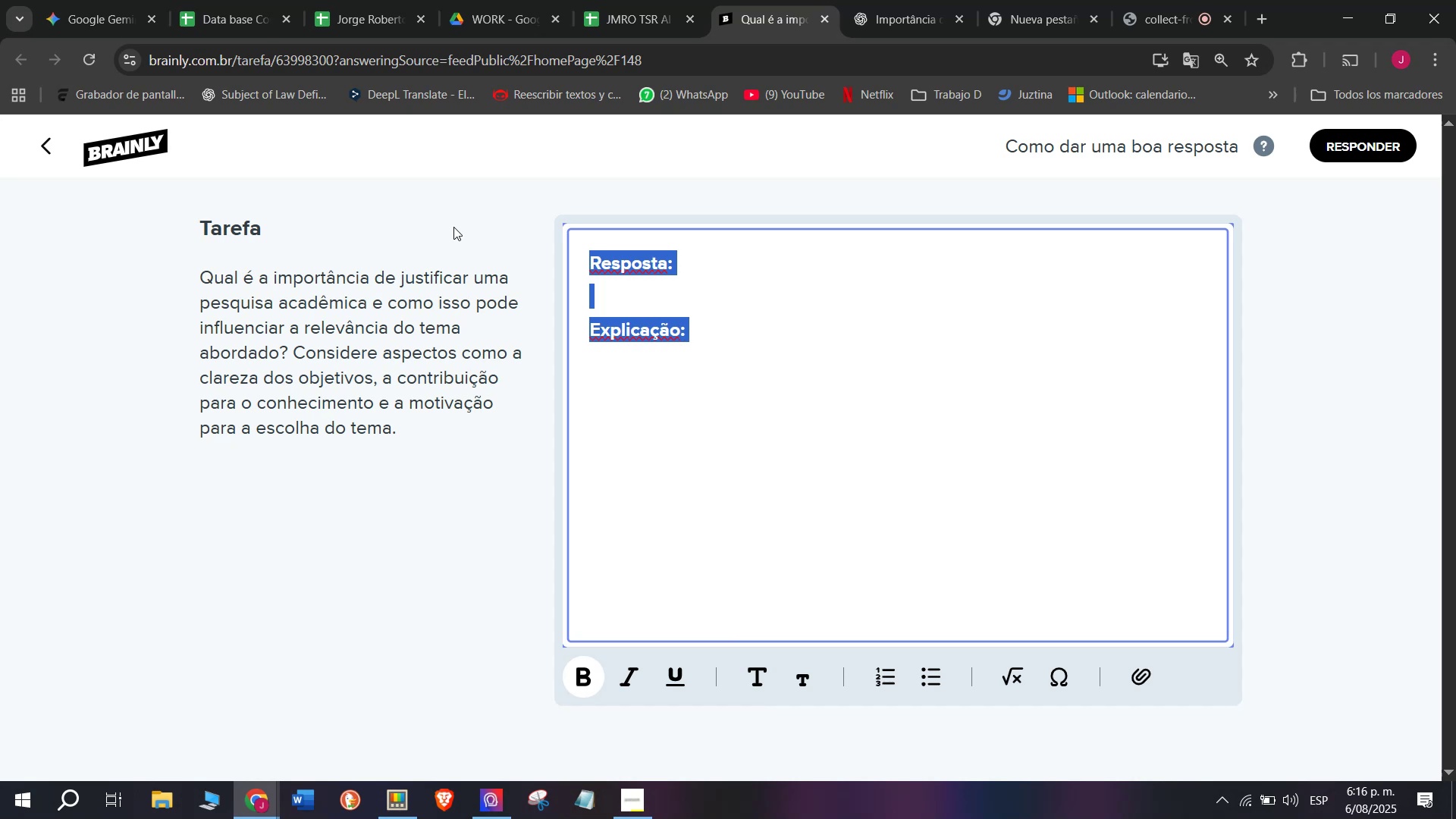 
key(Control+ControlLeft)
 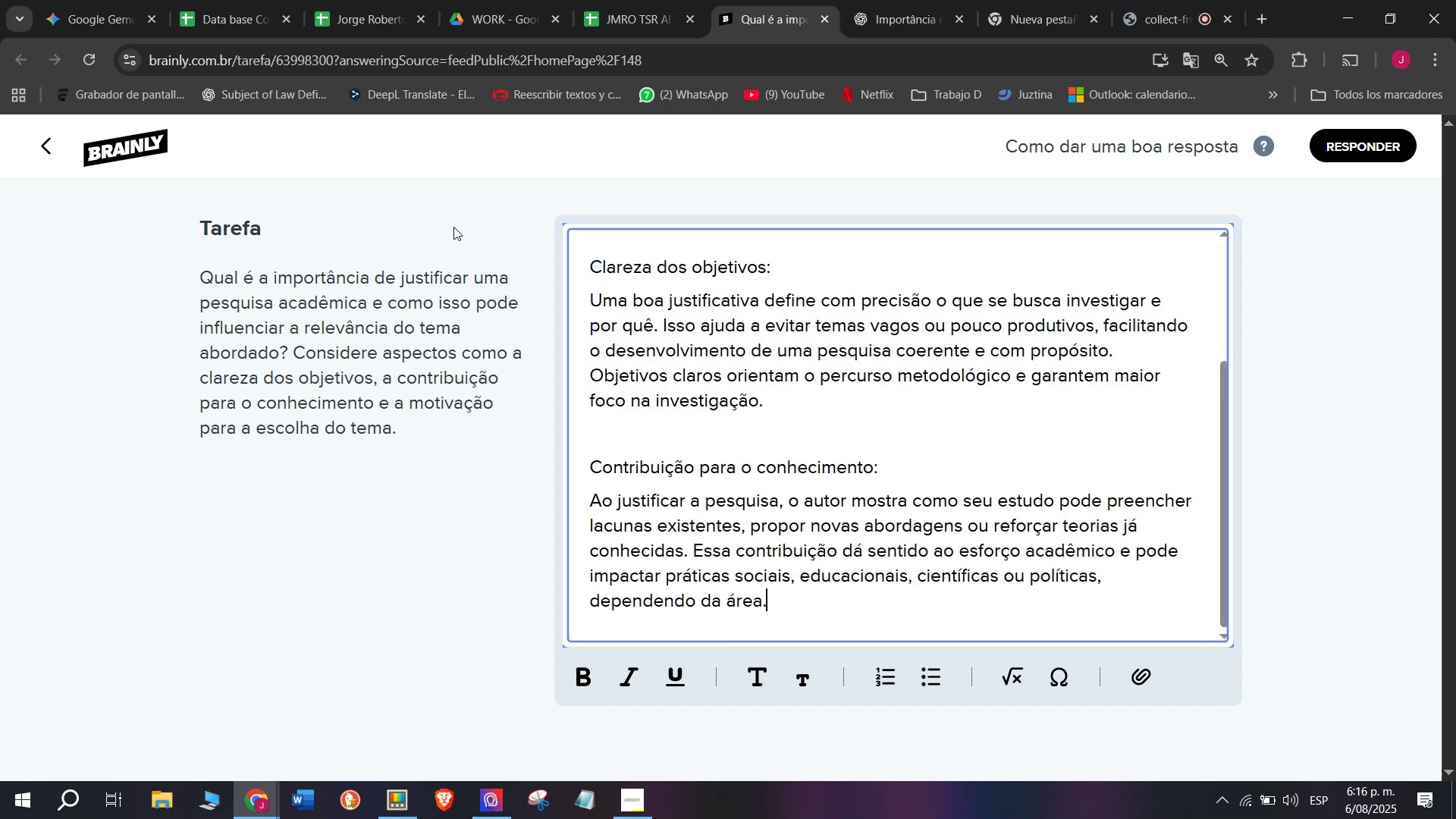 
key(Control+V)
 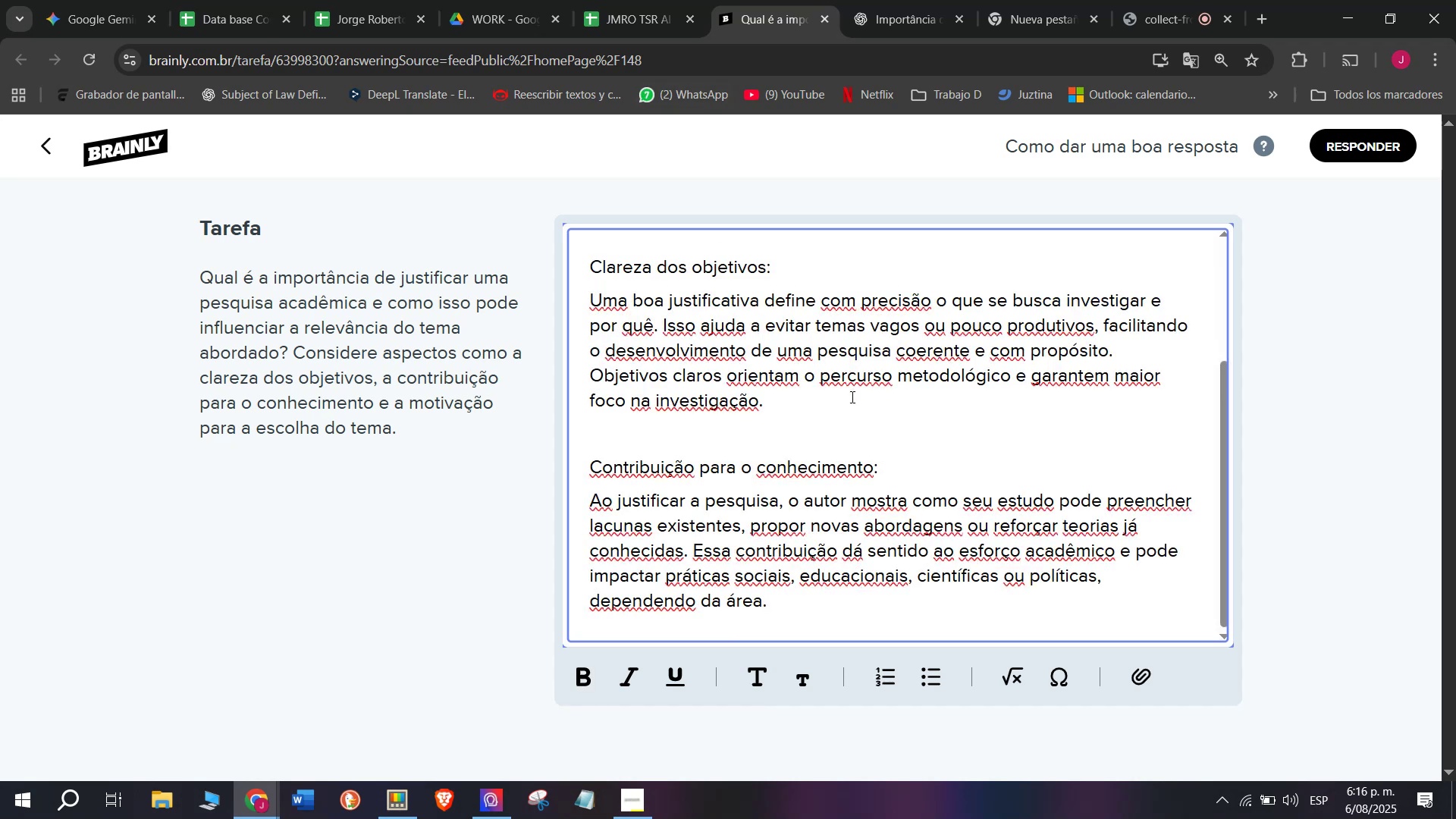 
left_click_drag(start_coordinate=[884, 463], to_coordinate=[580, 466])
 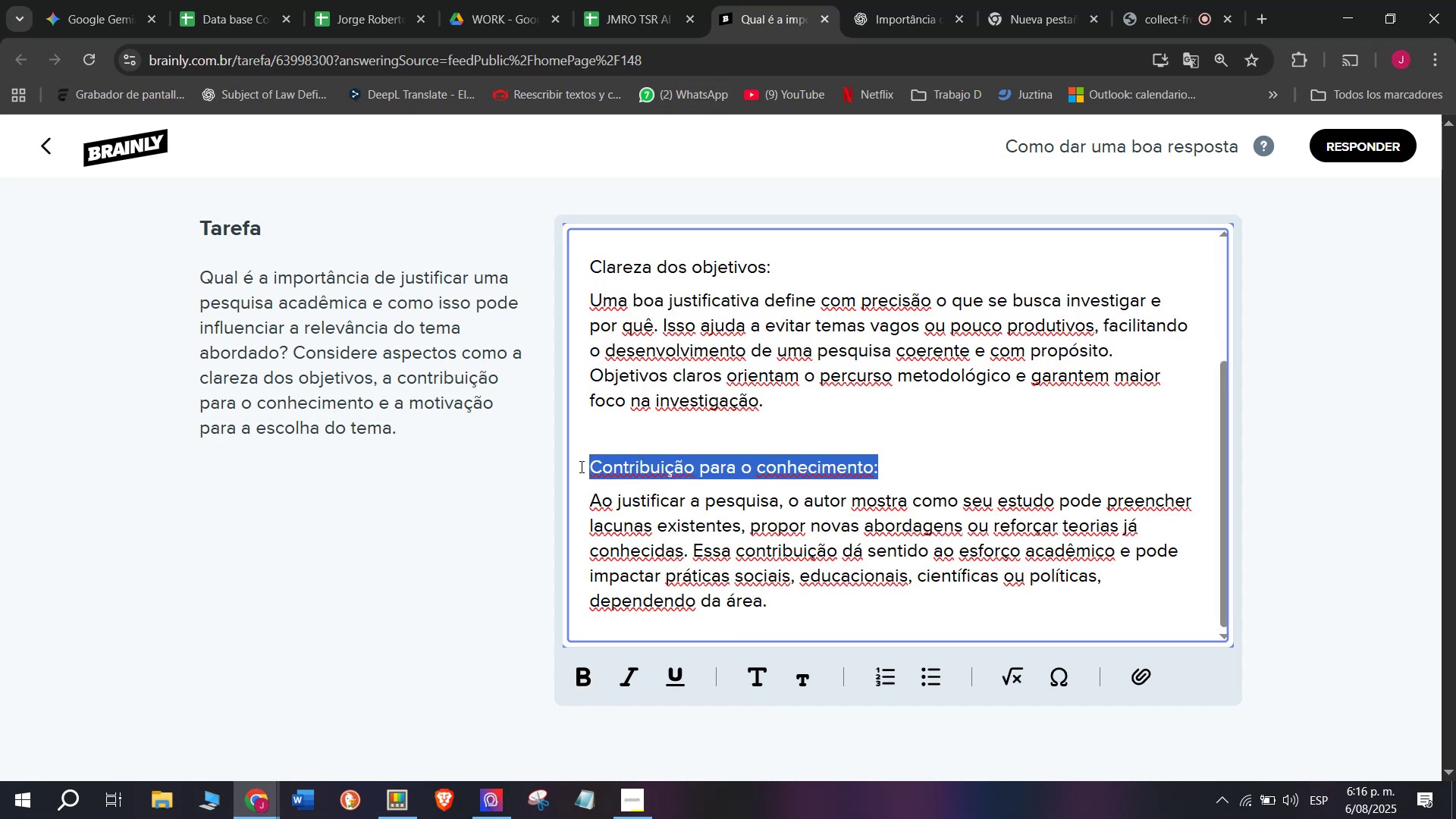 
key(Backspace)
 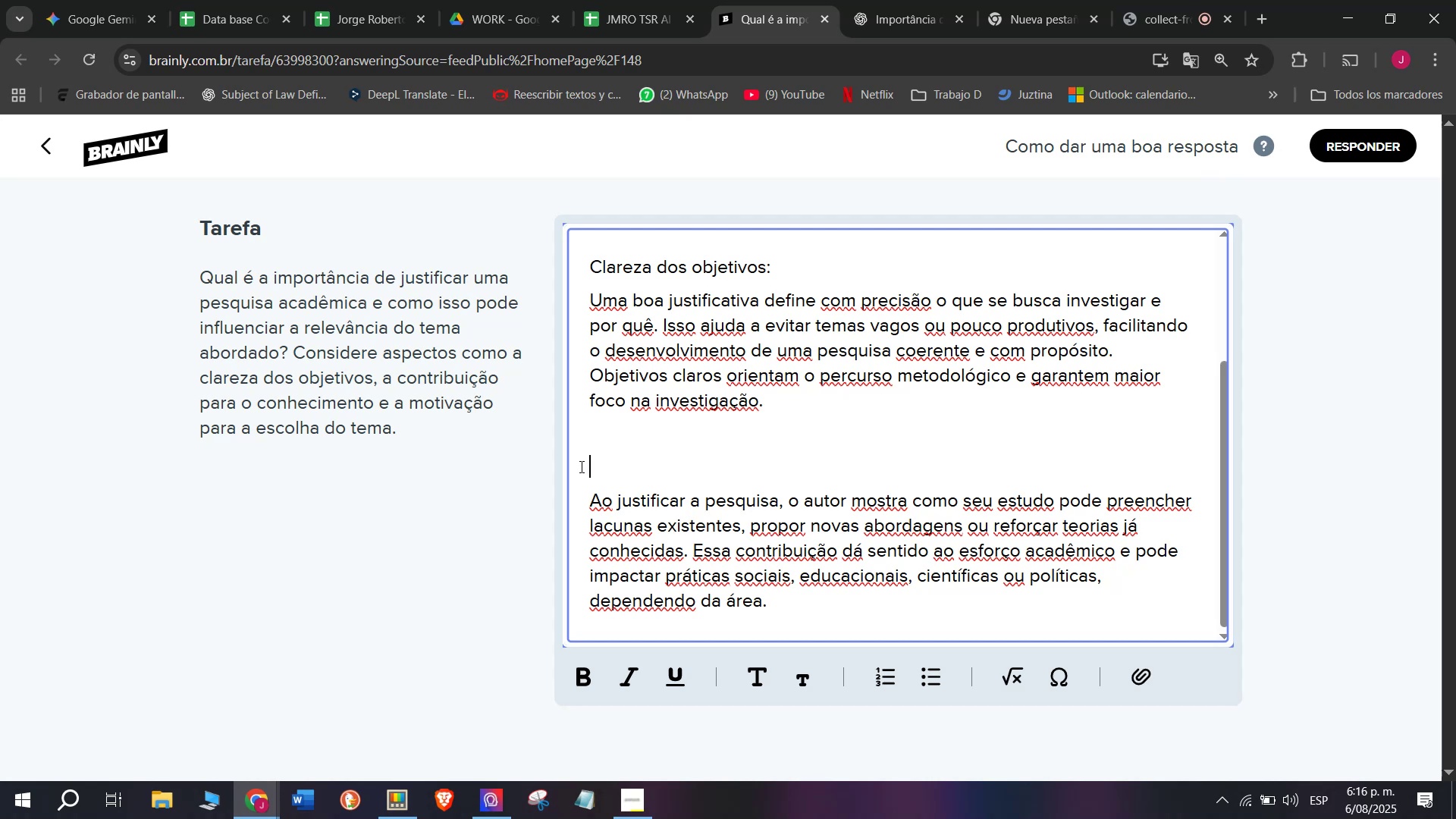 
key(Backspace)
 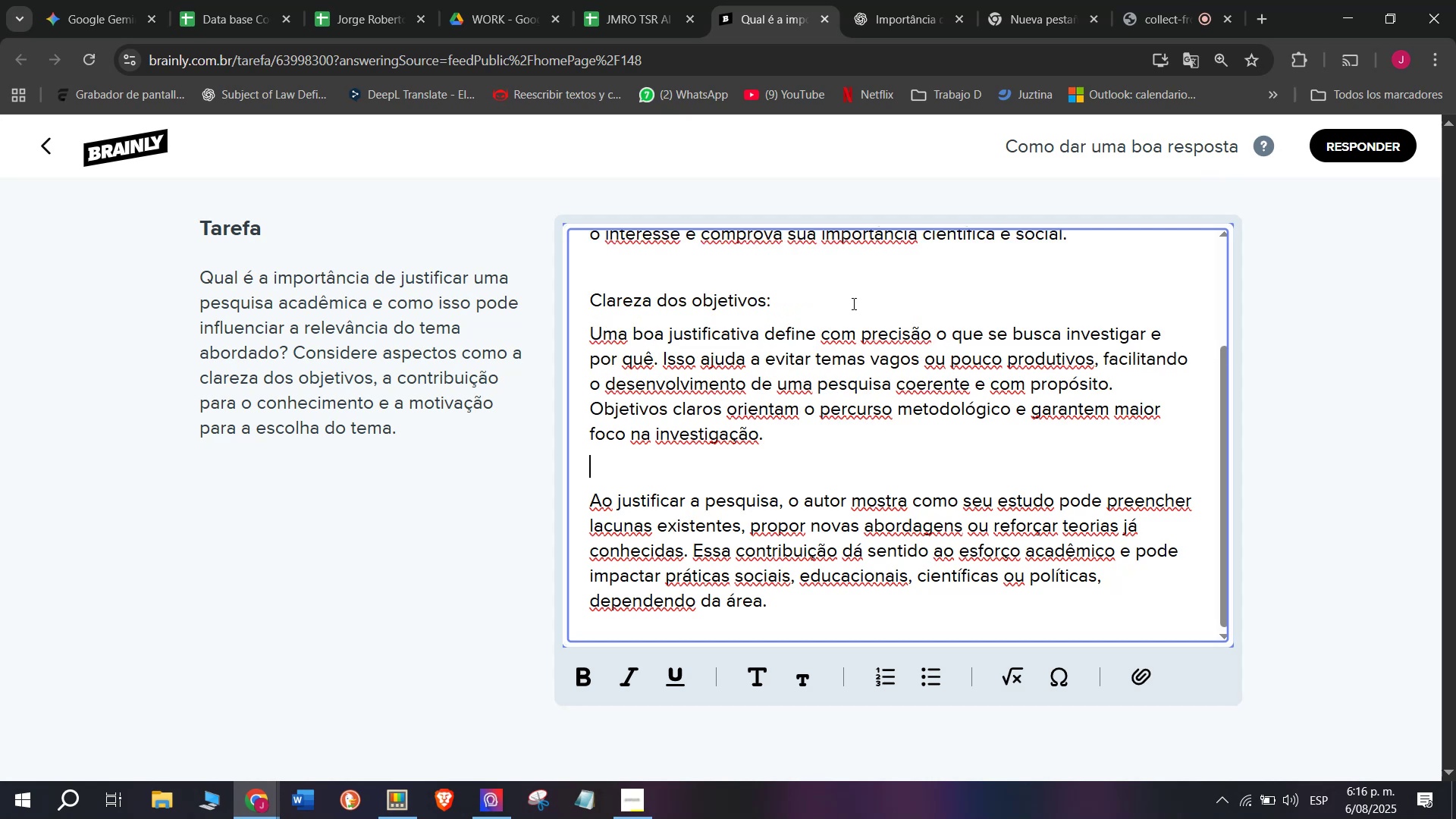 
left_click_drag(start_coordinate=[792, 289], to_coordinate=[485, 279])
 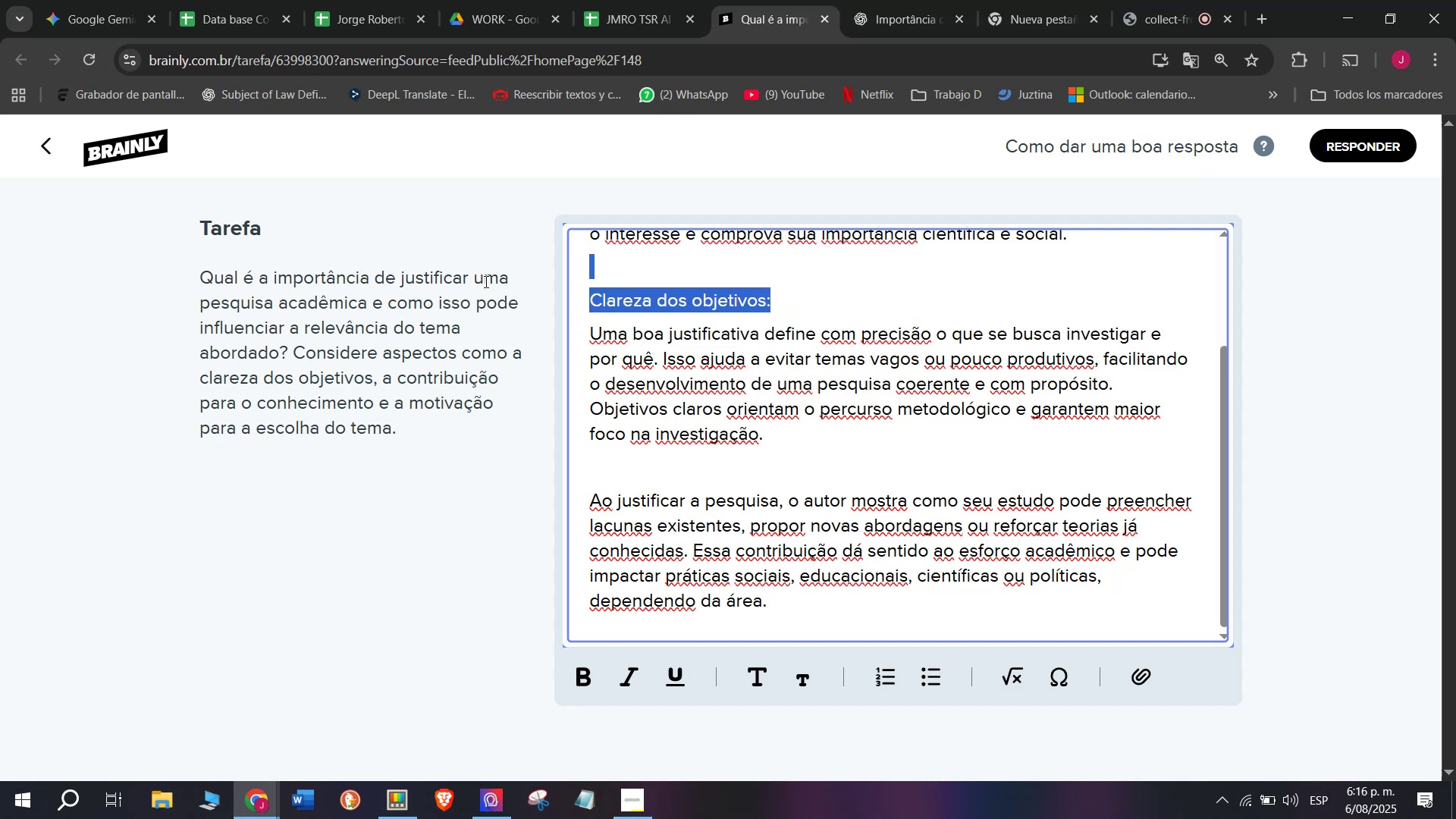 
key(Backspace)
 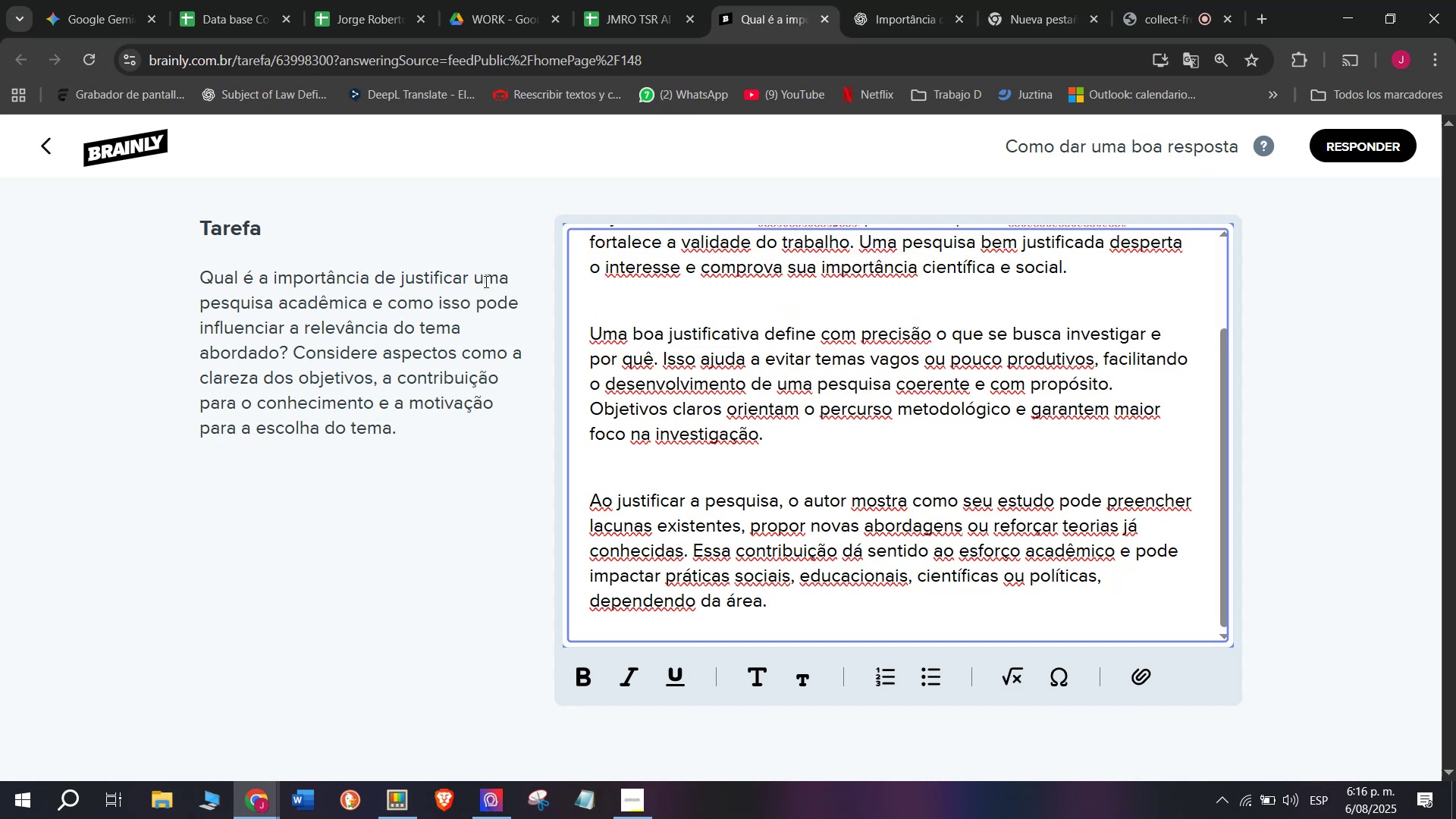 
scroll: coordinate [737, 267], scroll_direction: up, amount: 9.0
 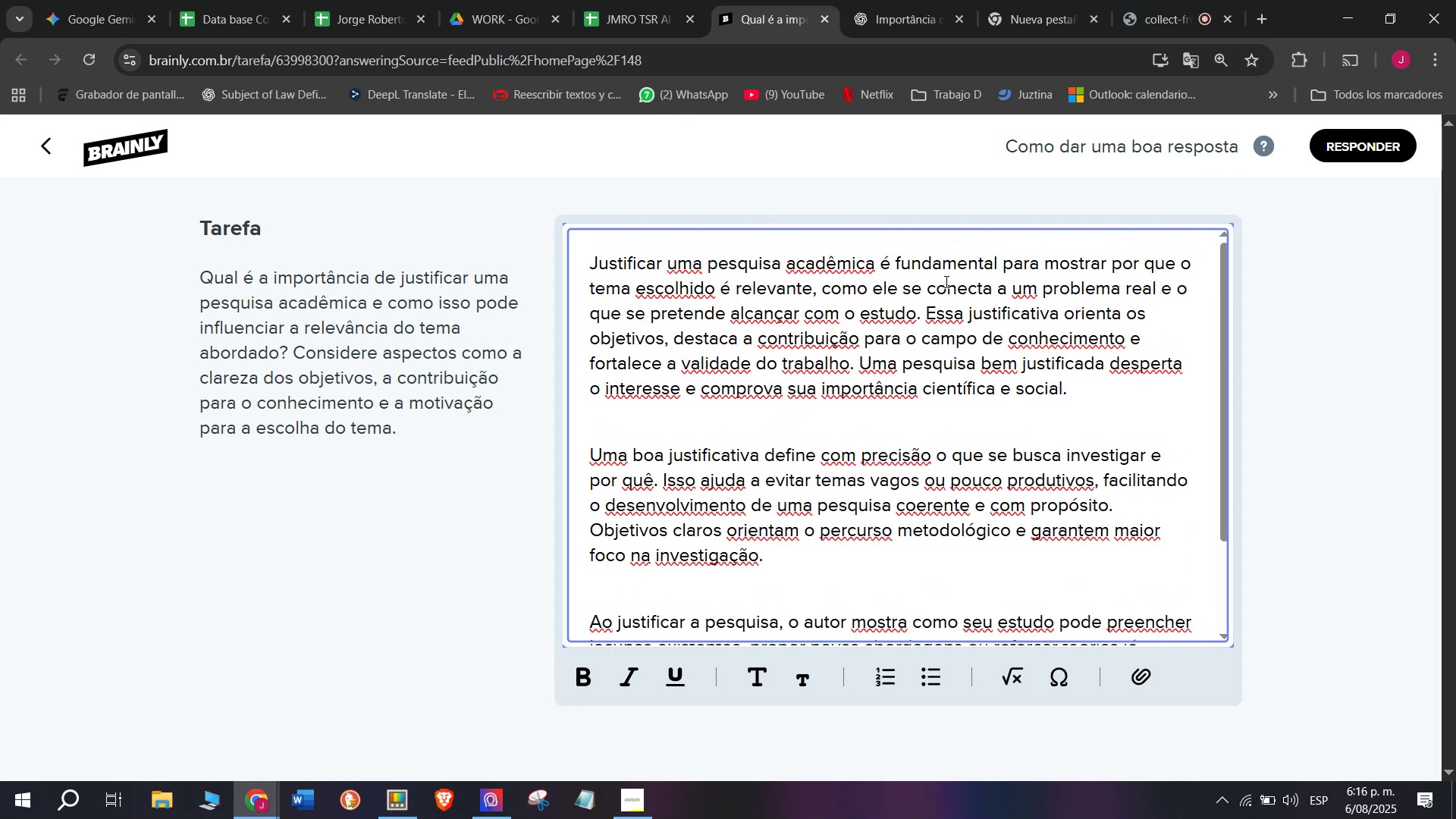 
left_click_drag(start_coordinate=[853, 360], to_coordinate=[1123, 390])
 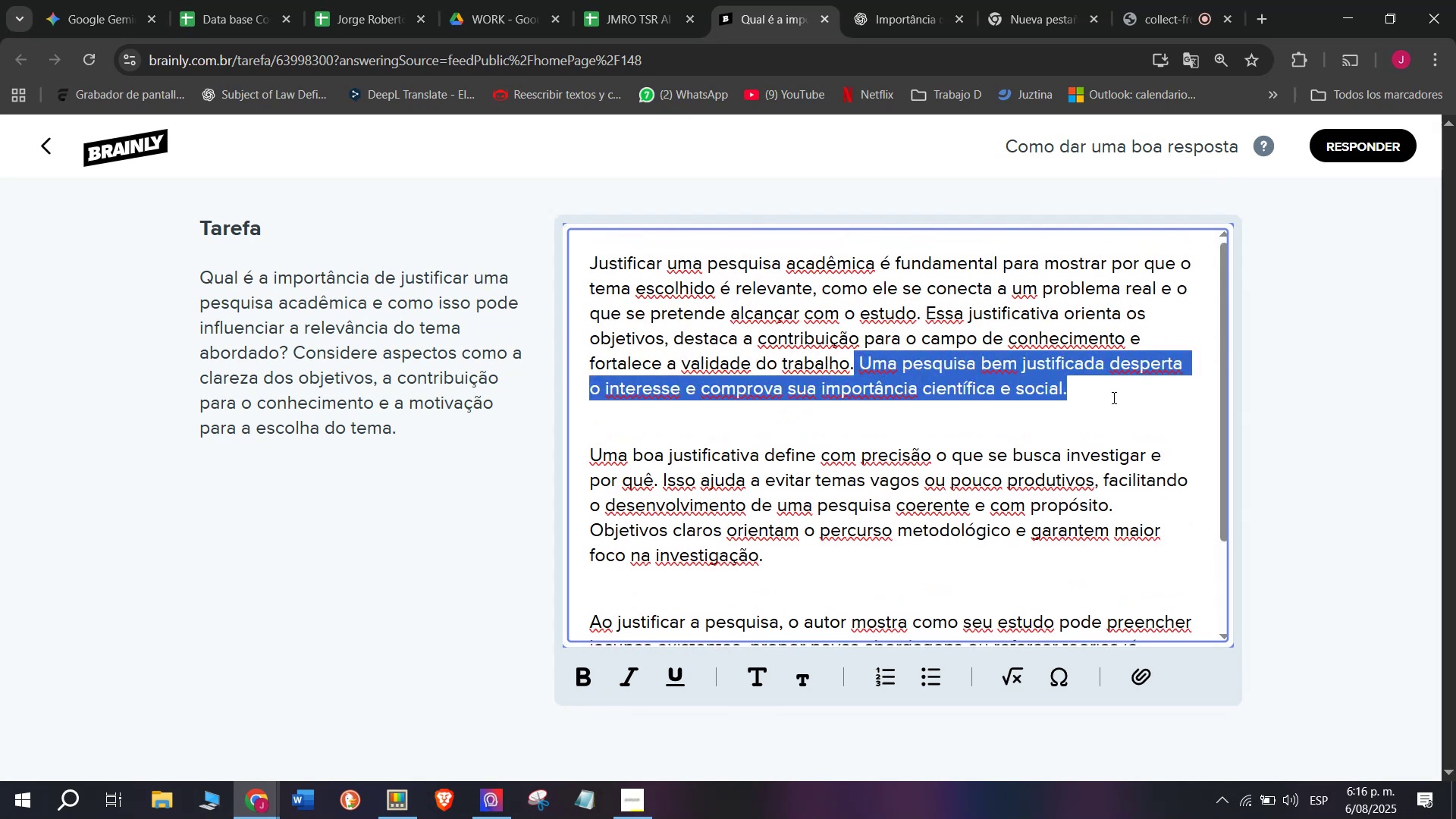 
key(Backspace)
 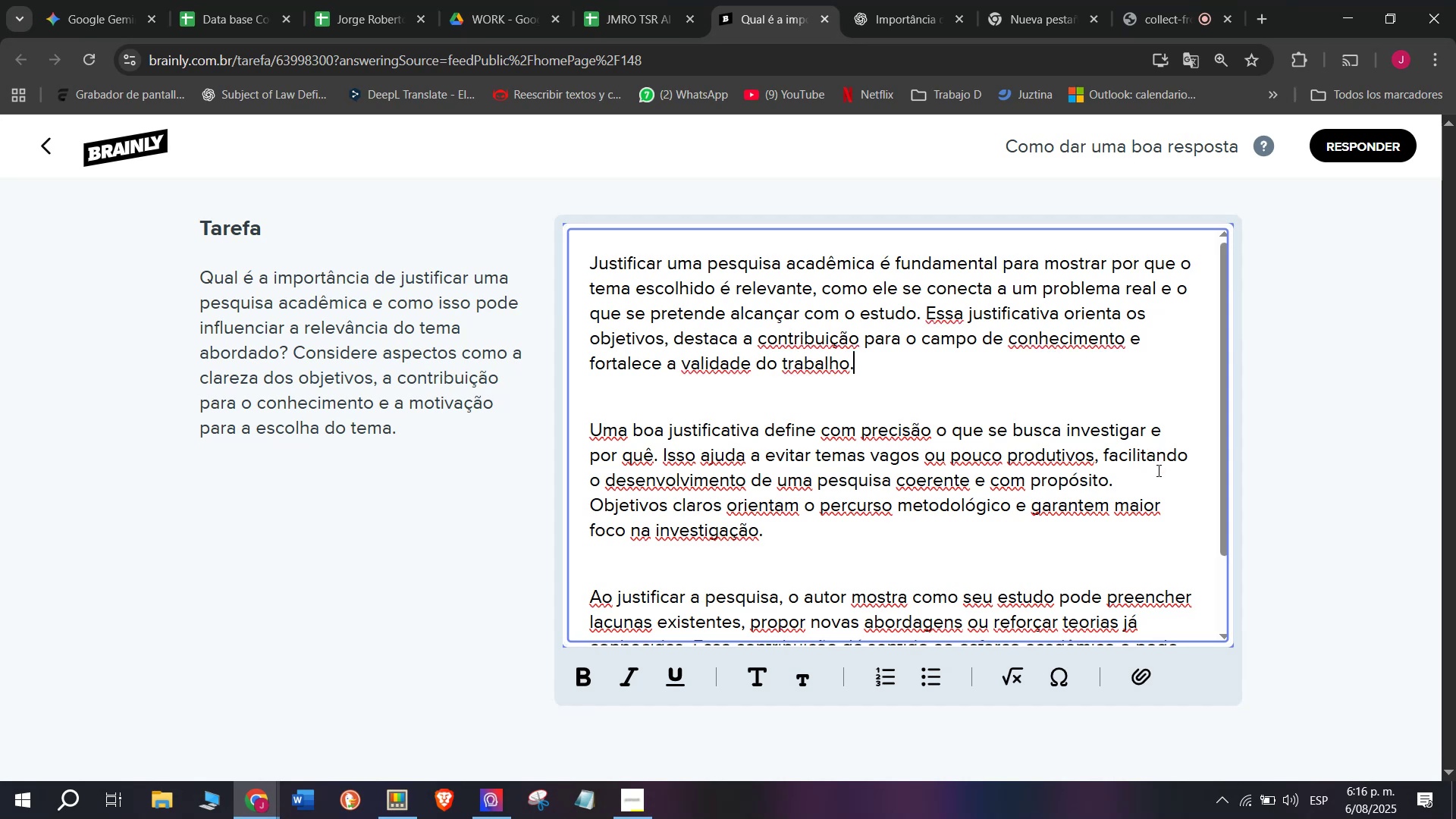 
scroll: coordinate [1026, 566], scroll_direction: down, amount: 2.0
 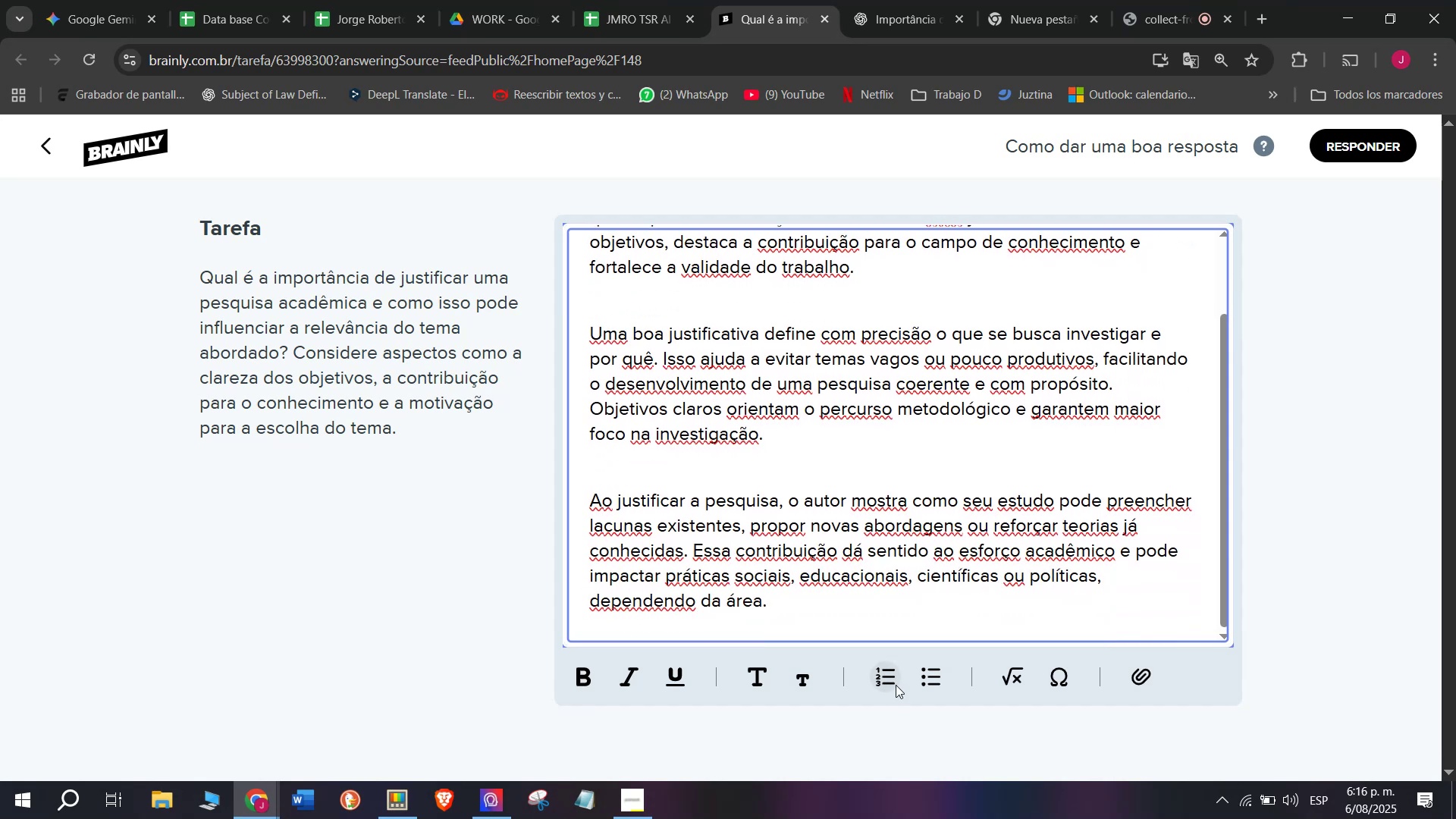 
left_click_drag(start_coordinate=[797, 613], to_coordinate=[399, 45])
 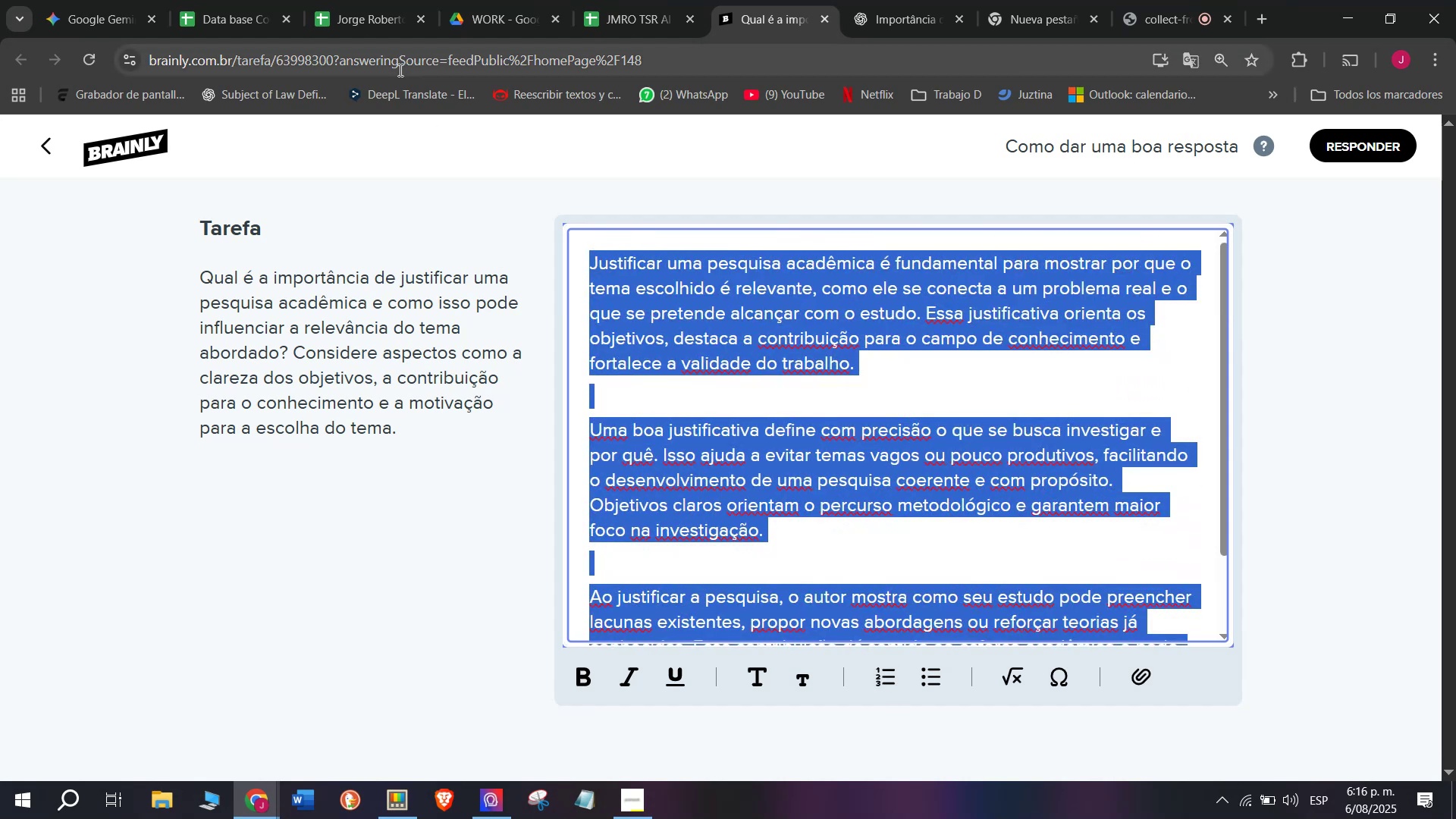 
key(Break)
 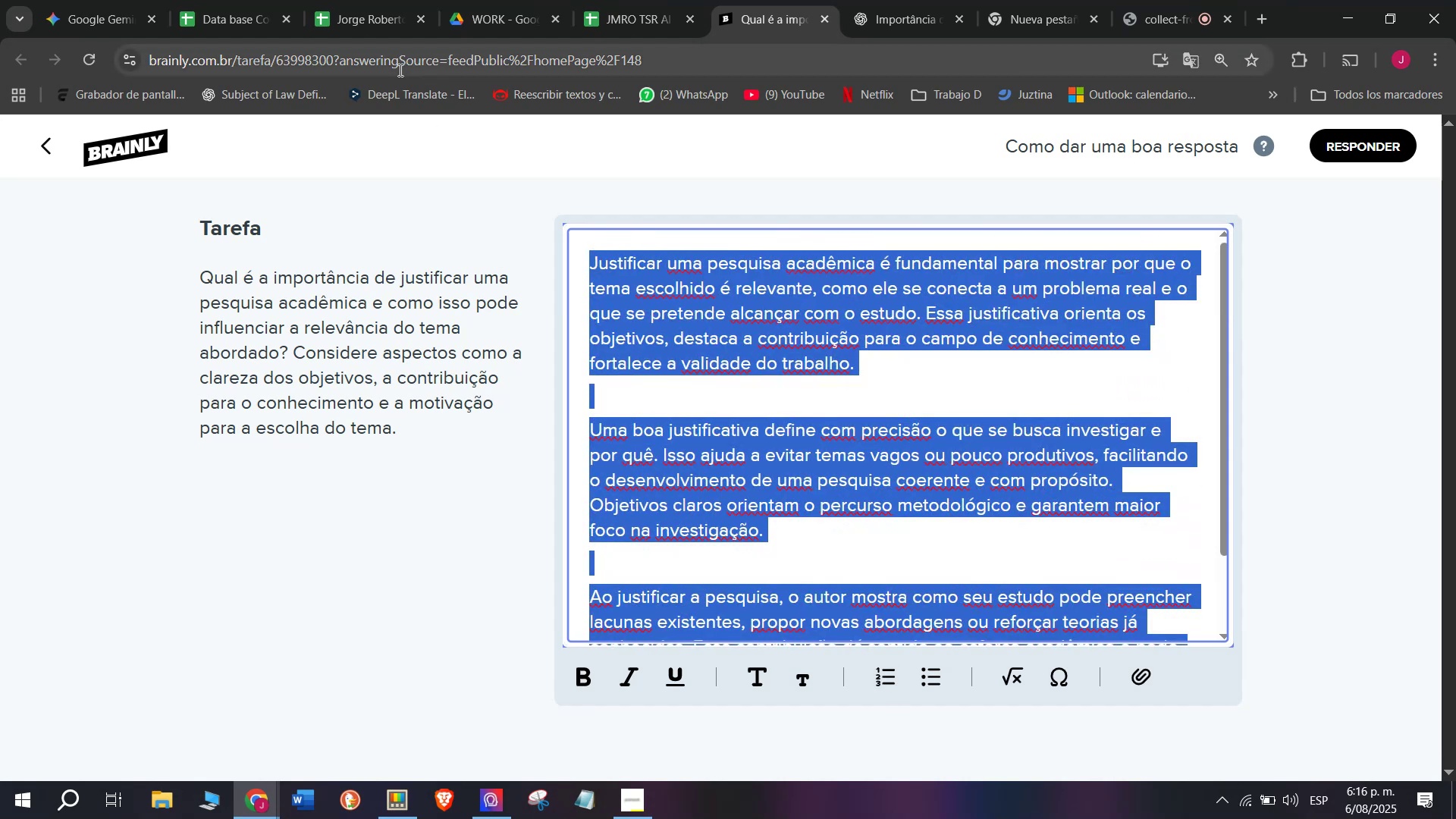 
key(Control+ControlLeft)
 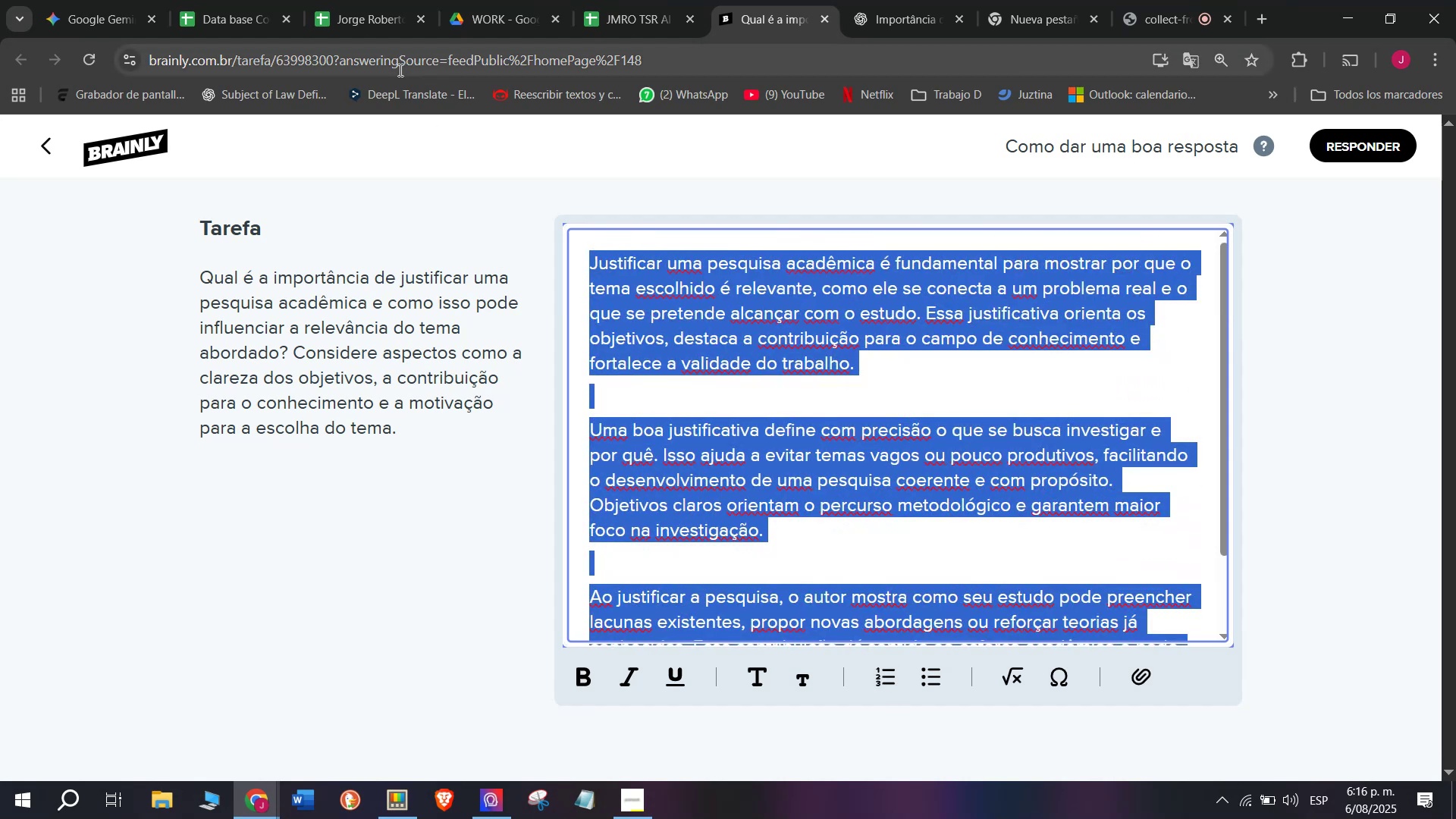 
key(Control+C)
 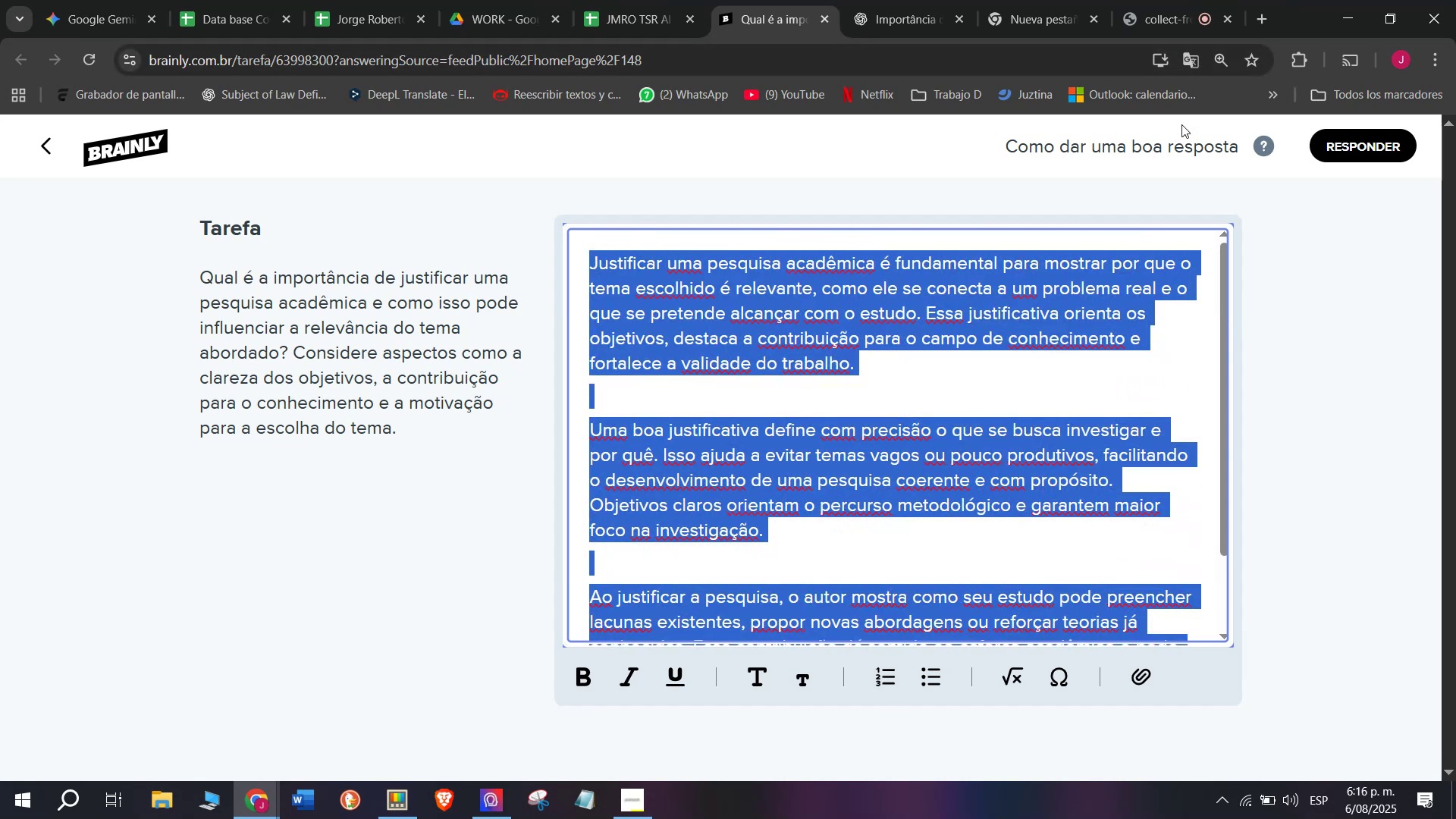 
left_click([1348, 160])
 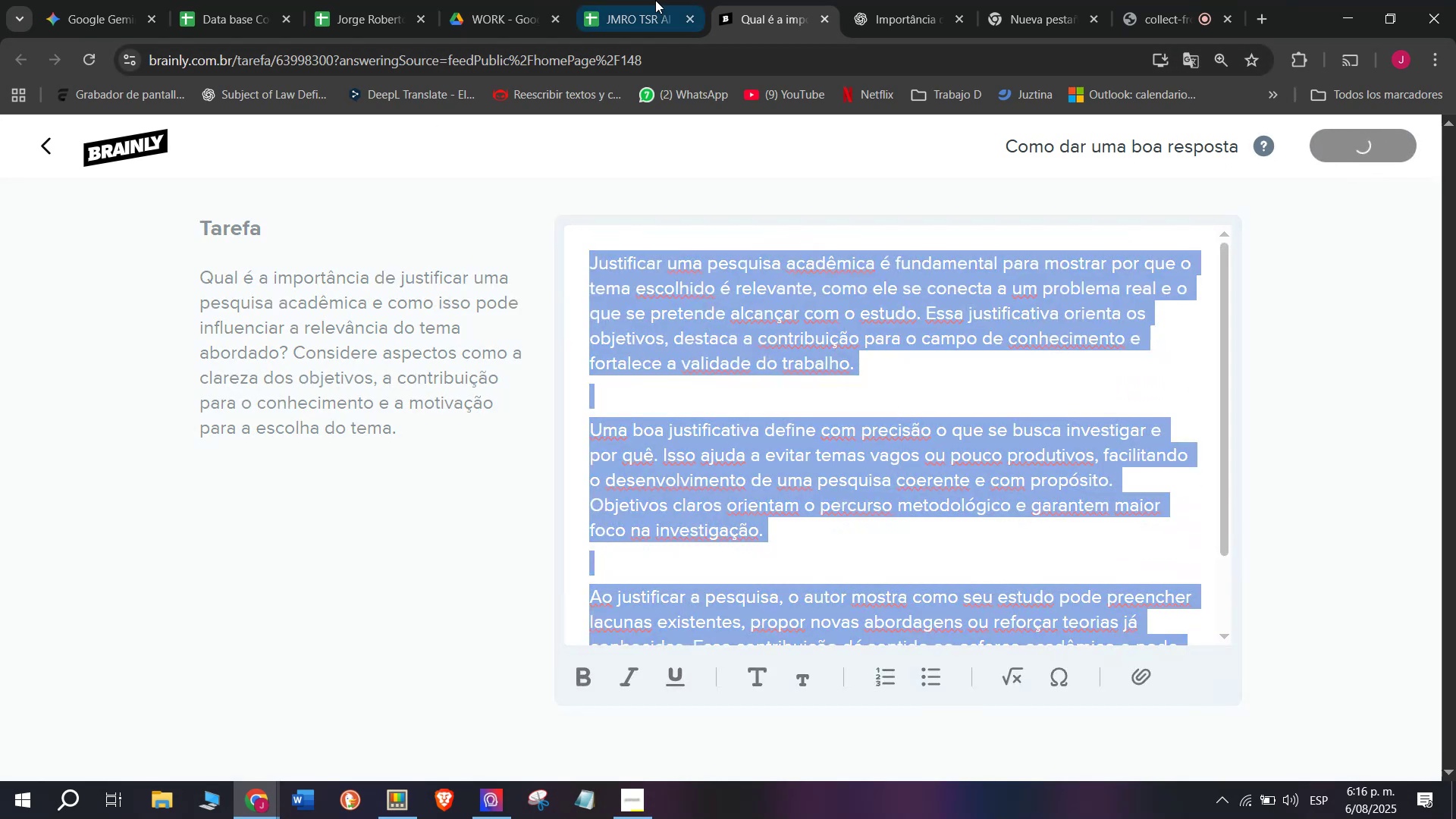 
left_click([649, 0])
 